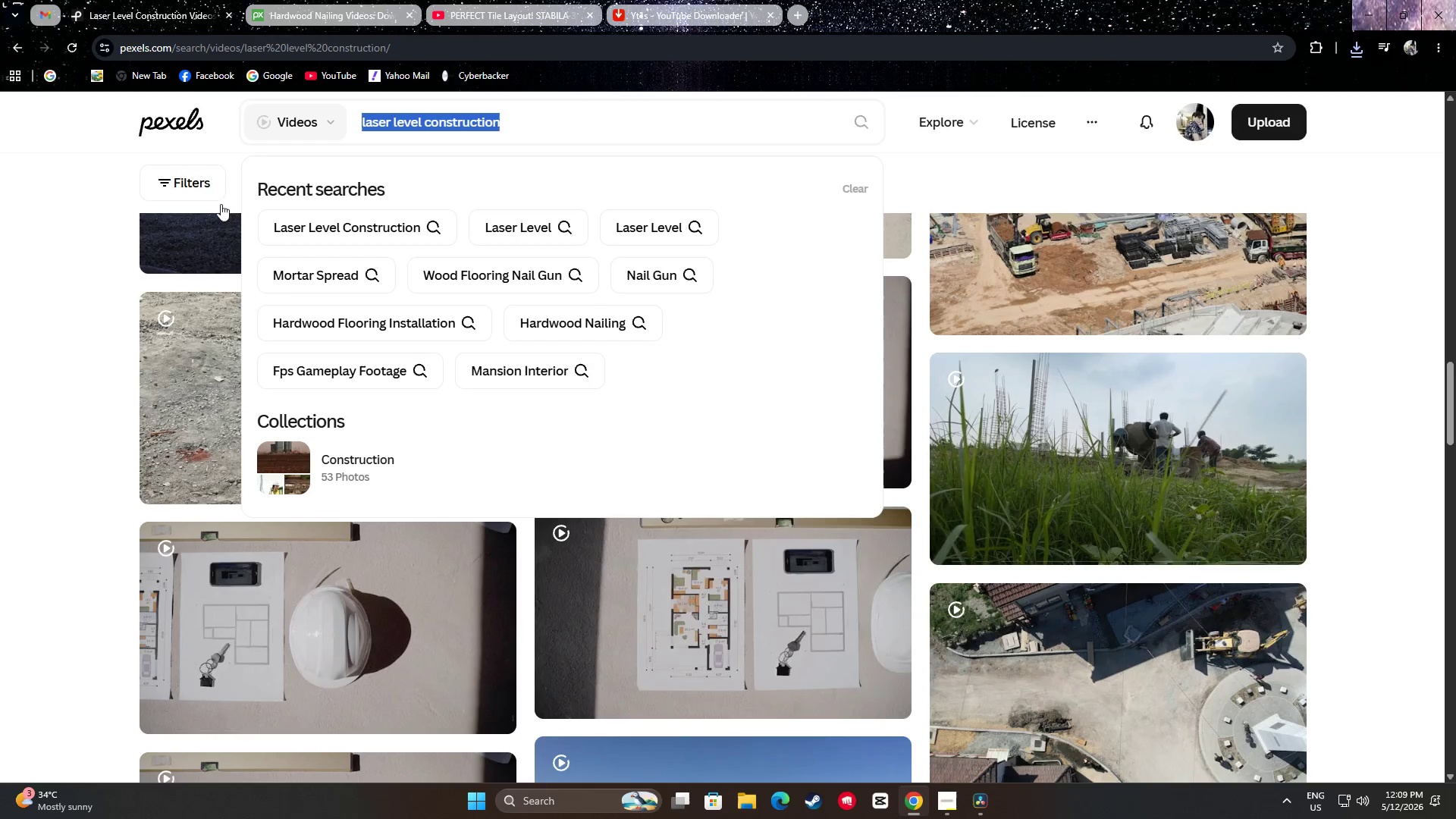 
left_click([80, 343])
 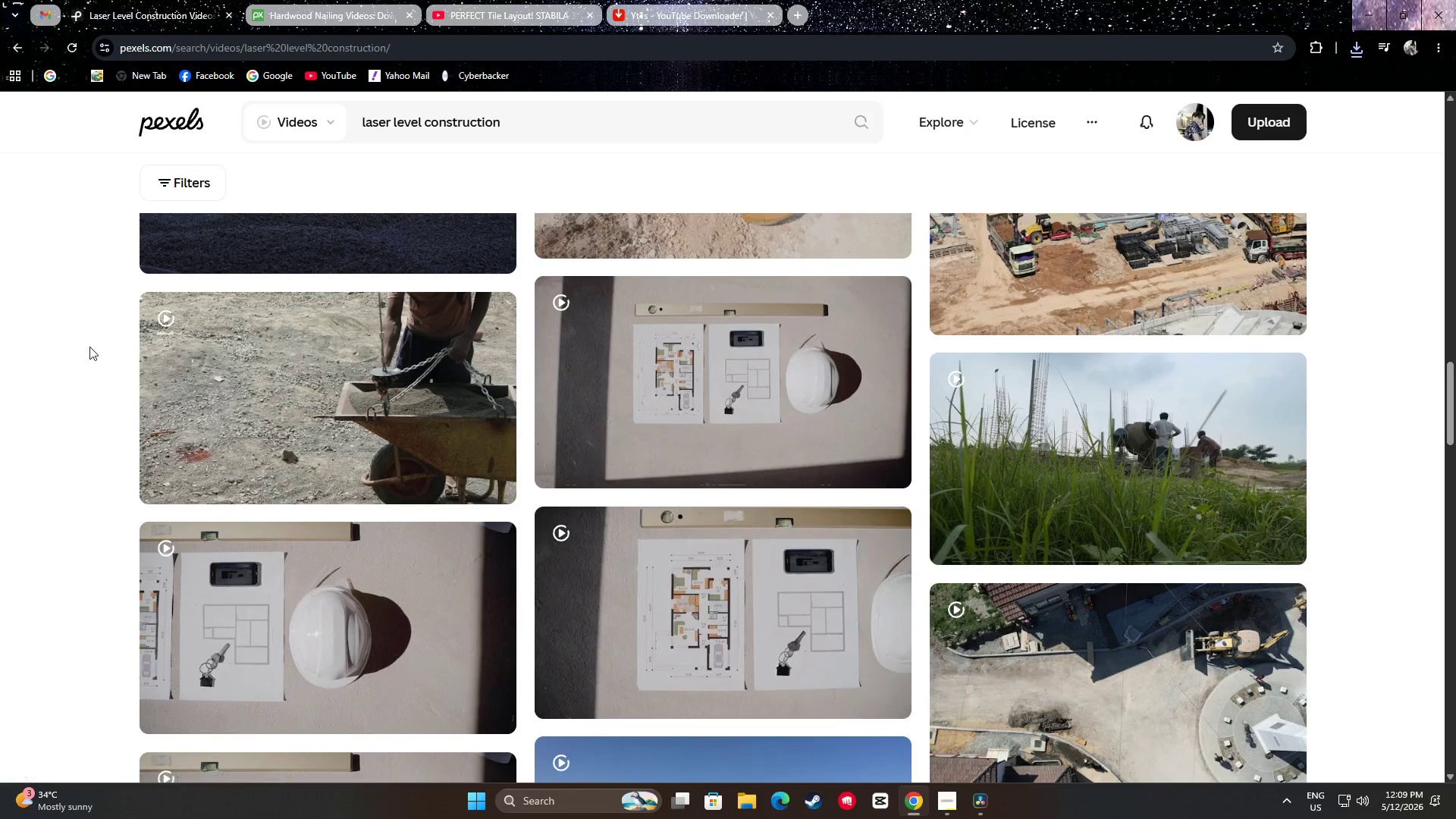 
scroll: coordinate [21, 399], scroll_direction: down, amount: 24.0
 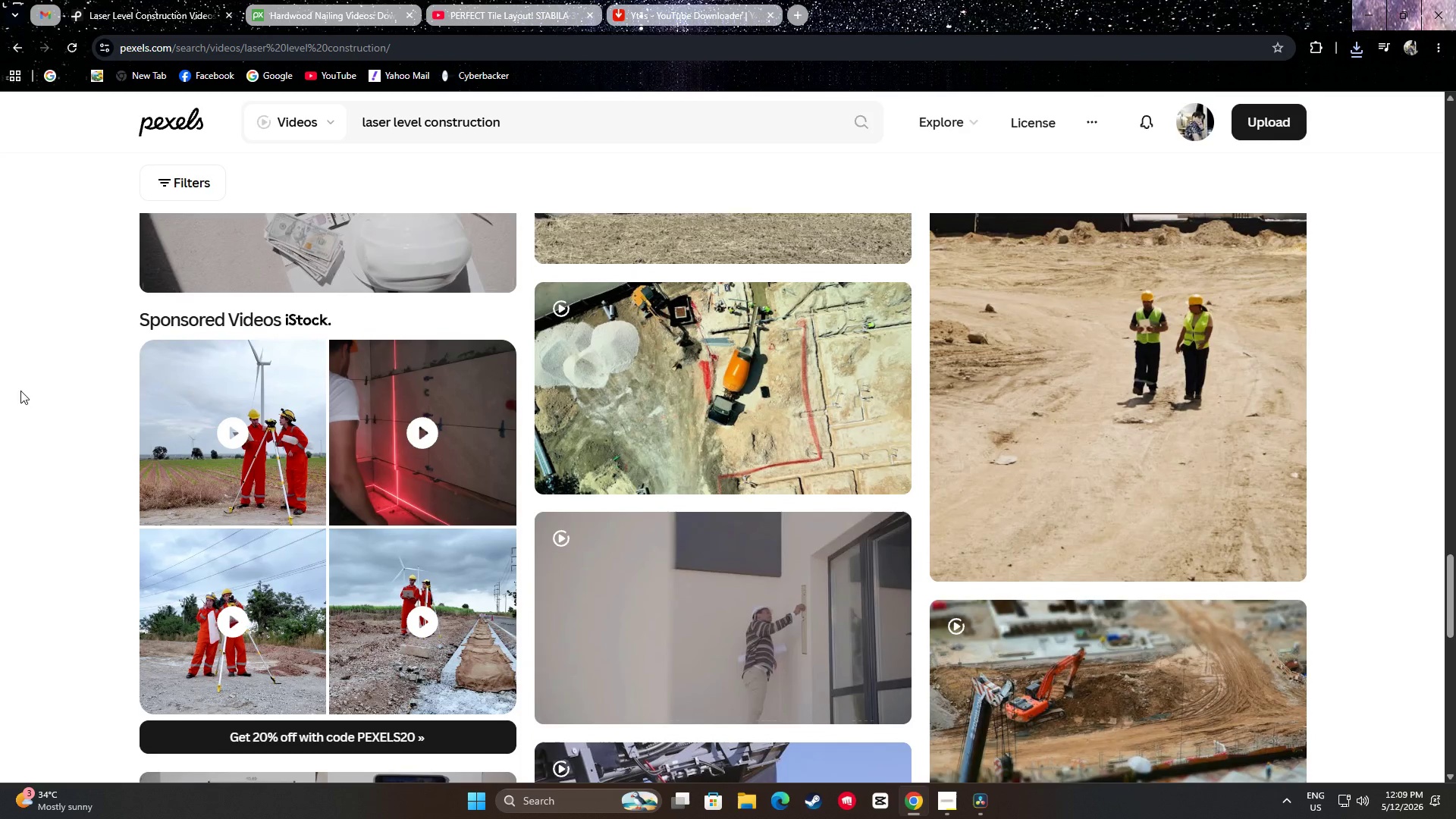 
scroll: coordinate [18, 391], scroll_direction: none, amount: 0.0
 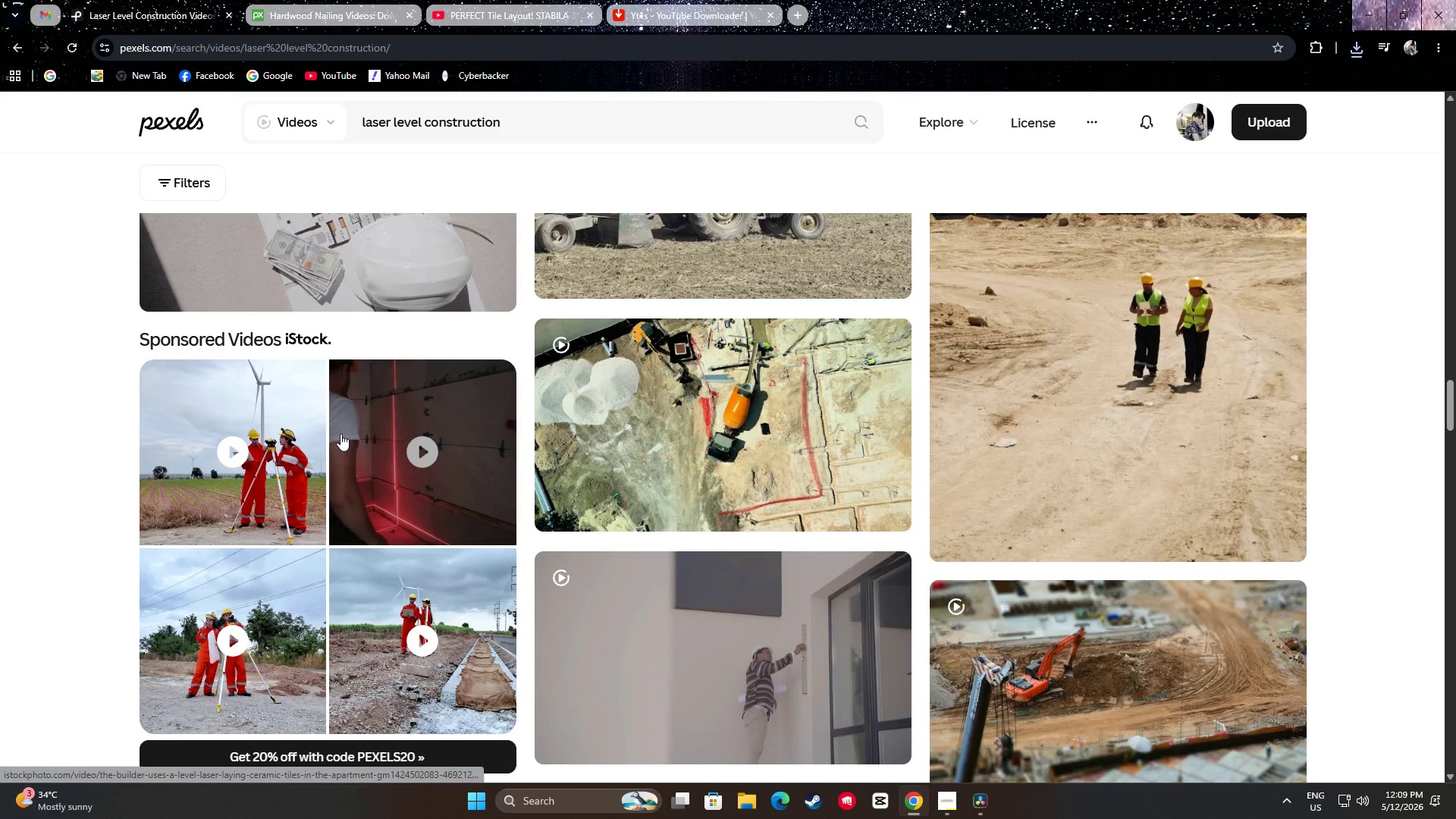 
scroll: coordinate [15, 429], scroll_direction: down, amount: 35.0
 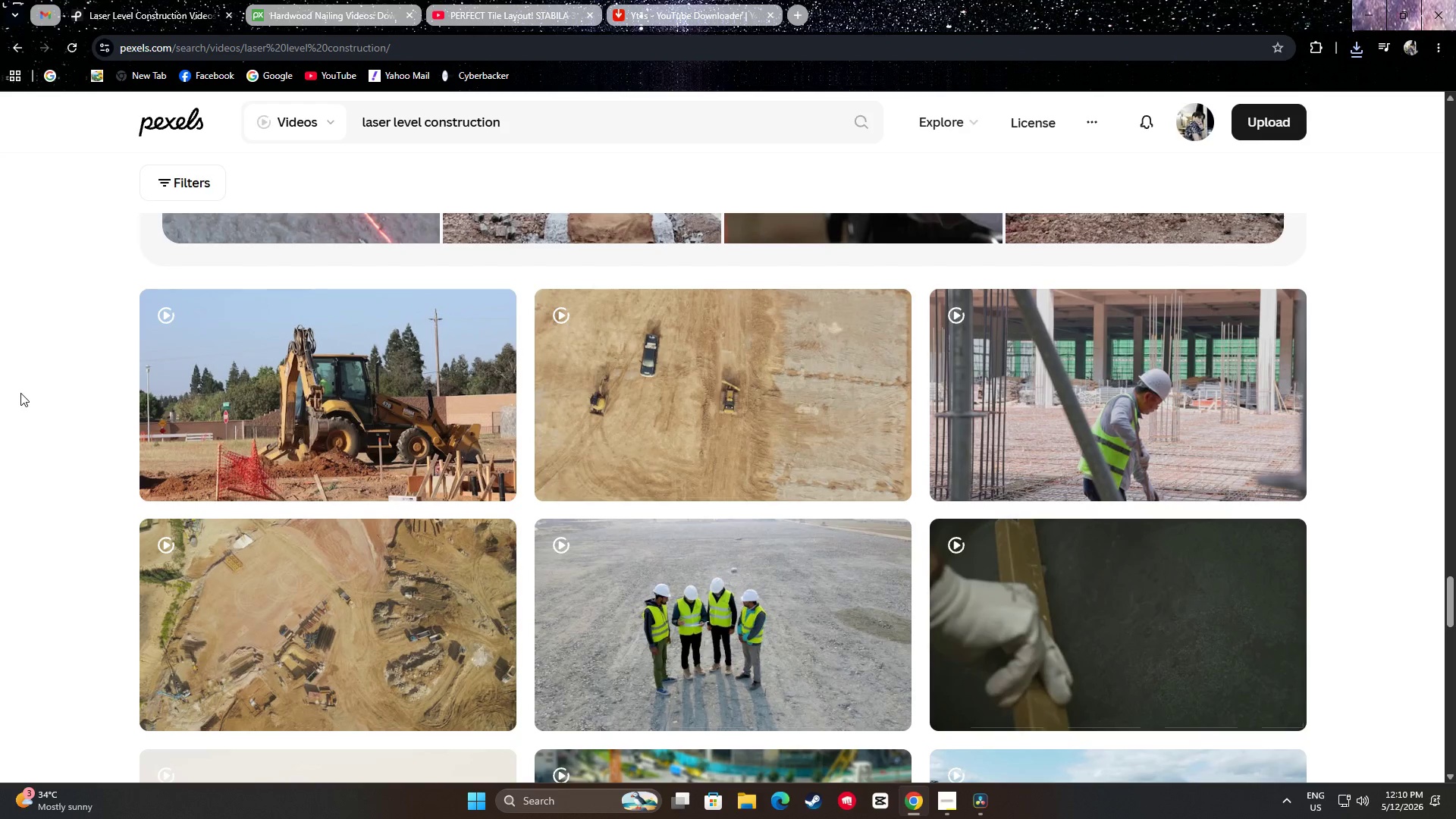 
scroll: coordinate [1351, 424], scroll_direction: down, amount: 32.0
 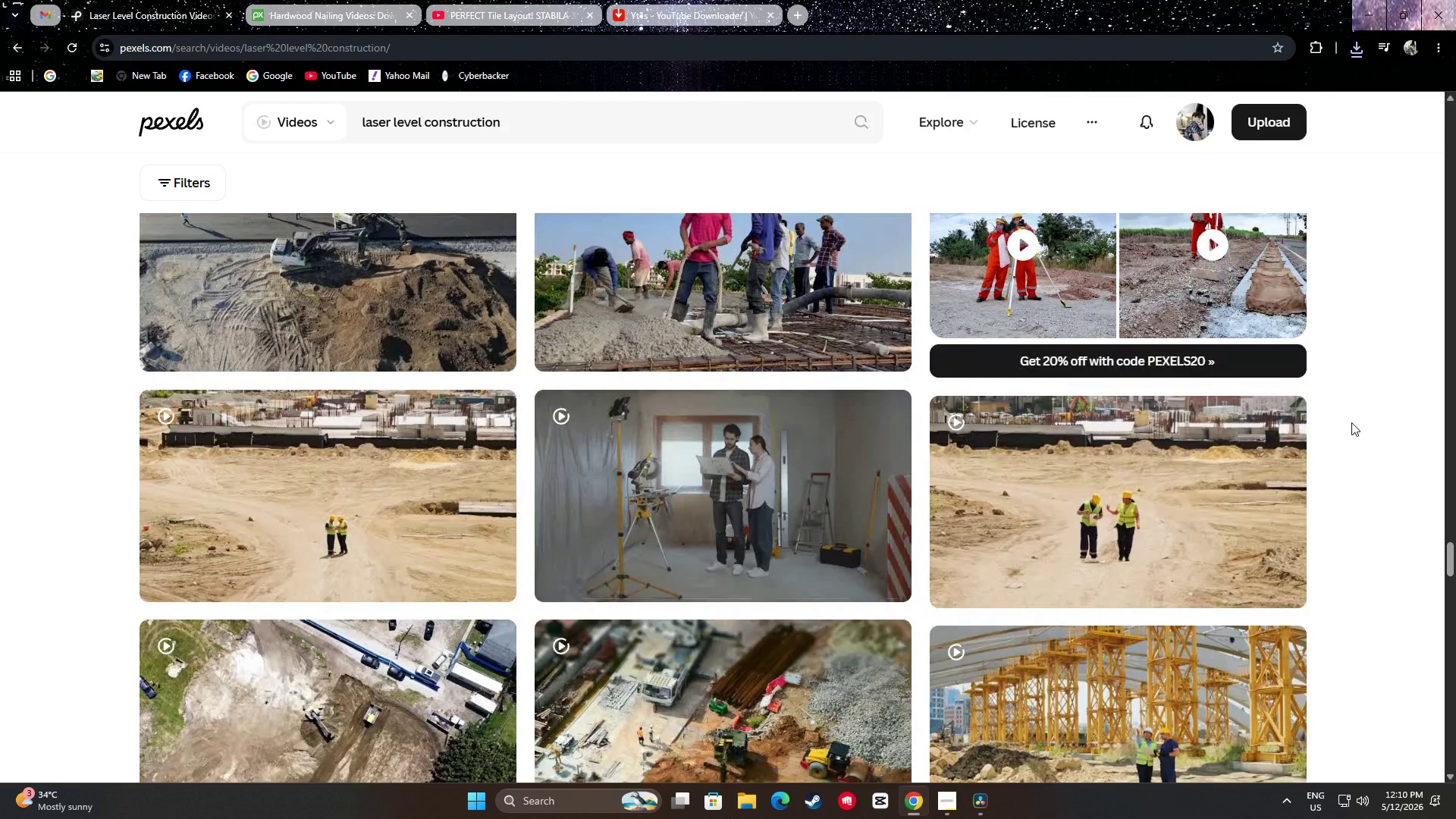 
mouse_move([724, 420])
 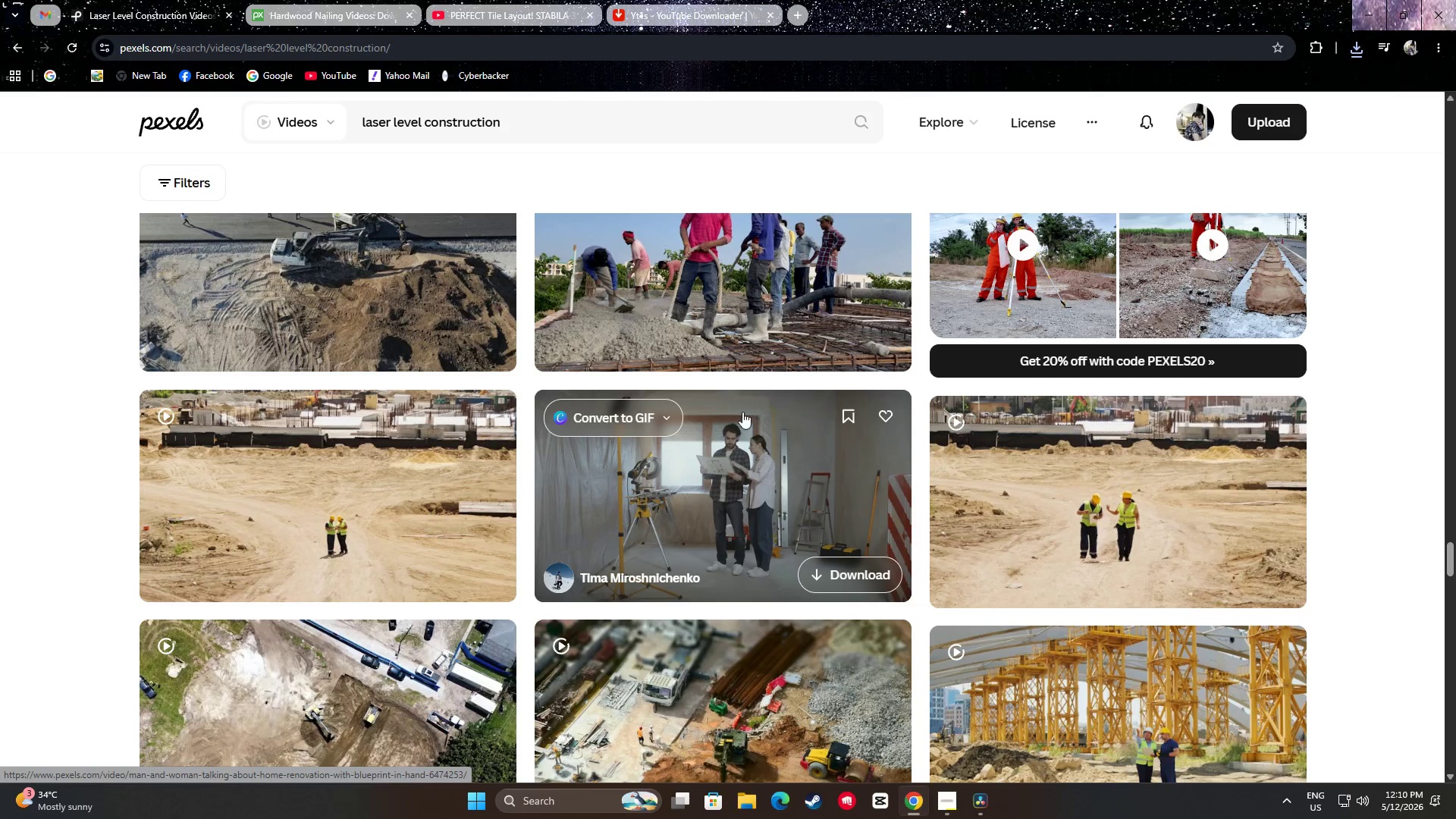 
scroll: coordinate [761, 428], scroll_direction: down, amount: 19.0
 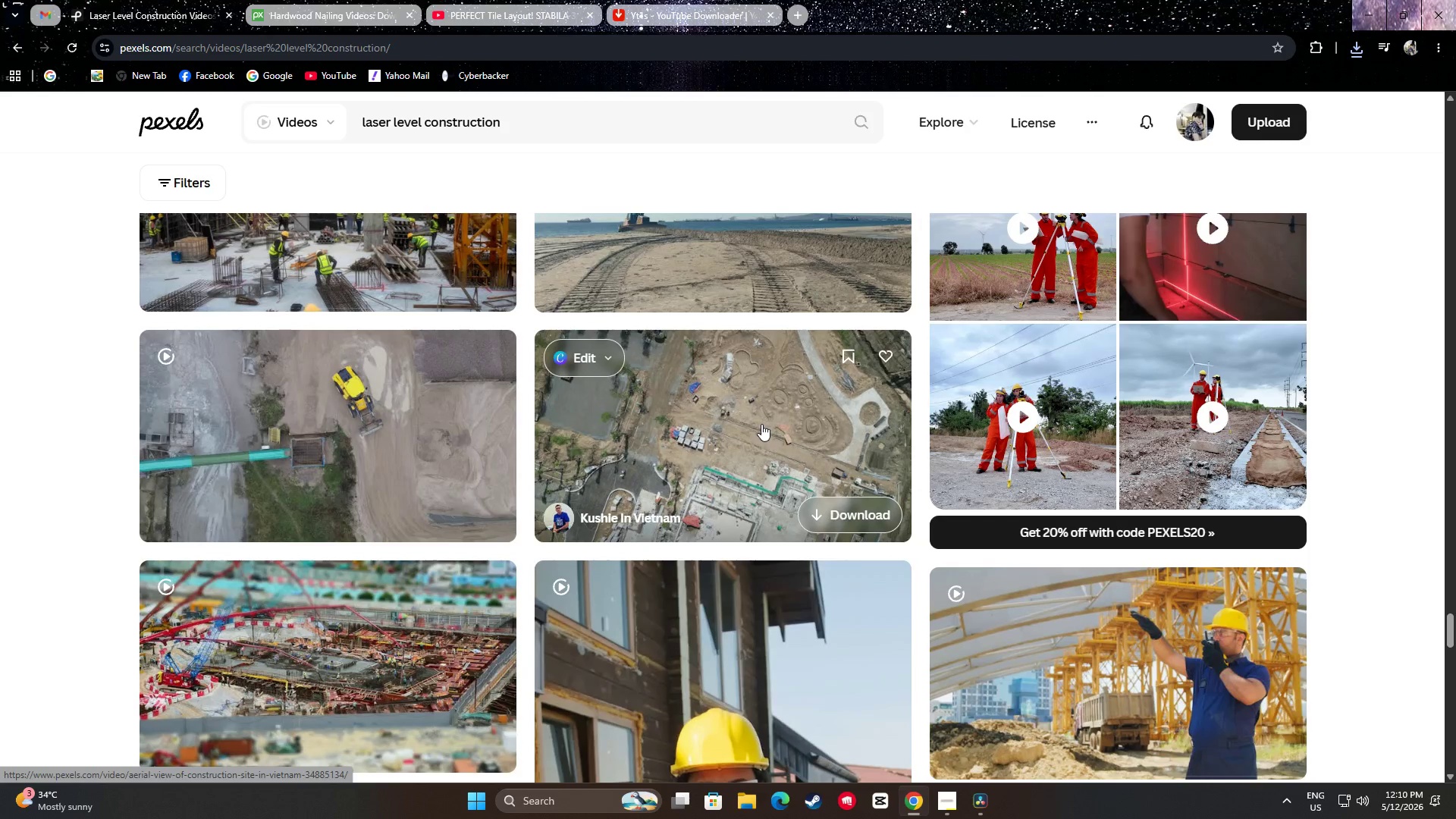 
scroll: coordinate [679, 417], scroll_direction: down, amount: 18.0
 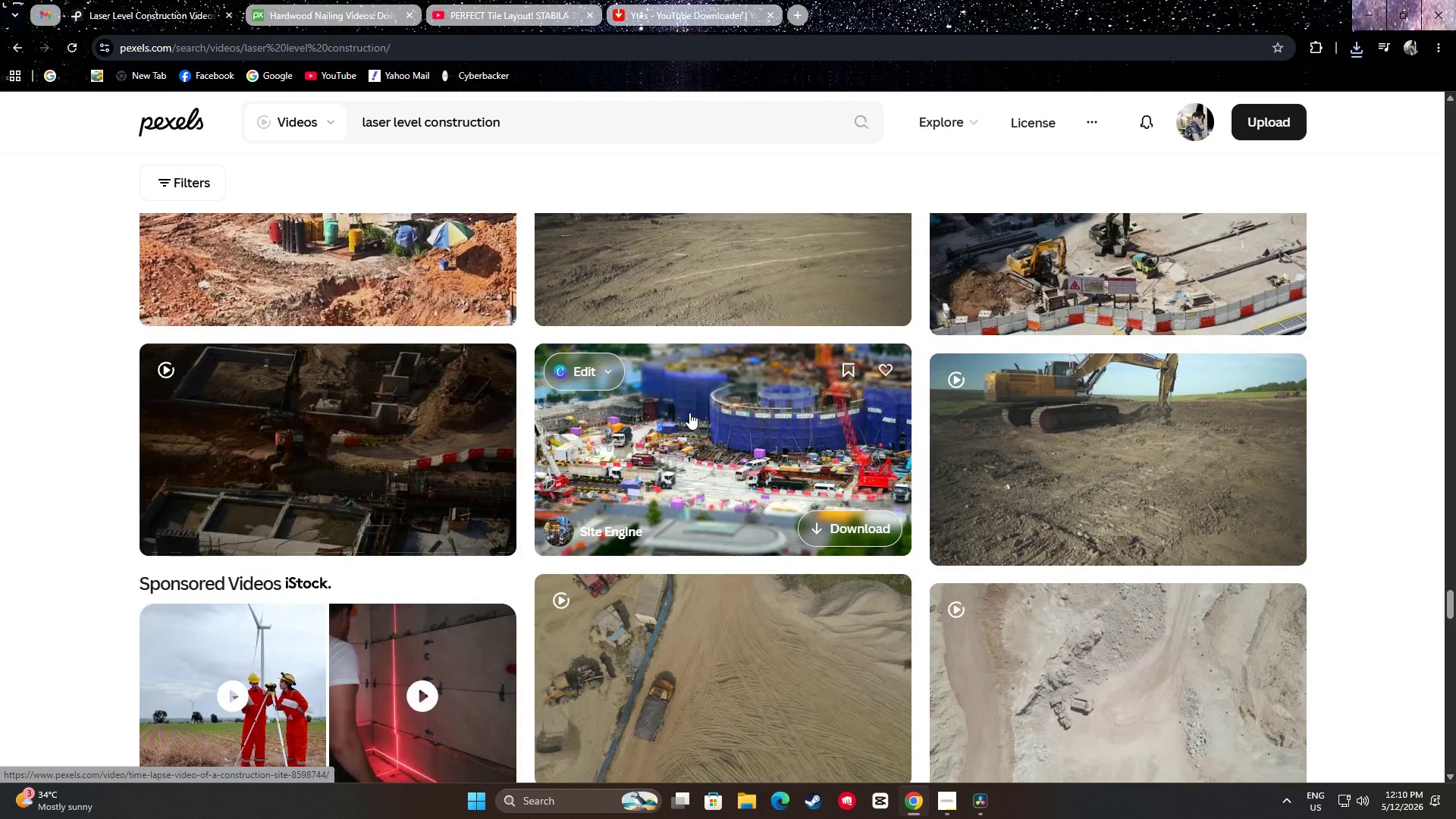 
scroll: coordinate [682, 366], scroll_direction: down, amount: 11.0
 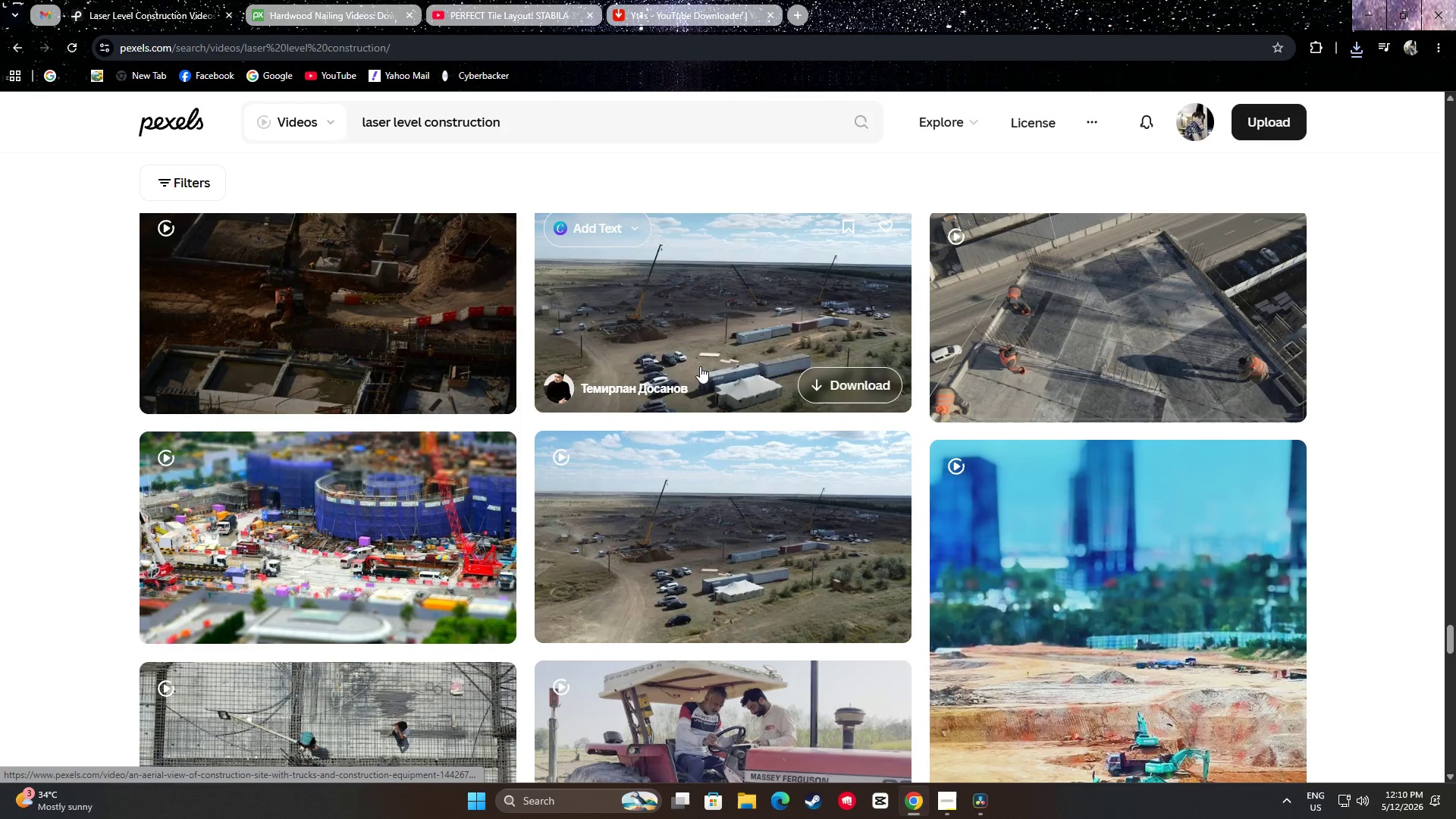 
wait(5.61)
 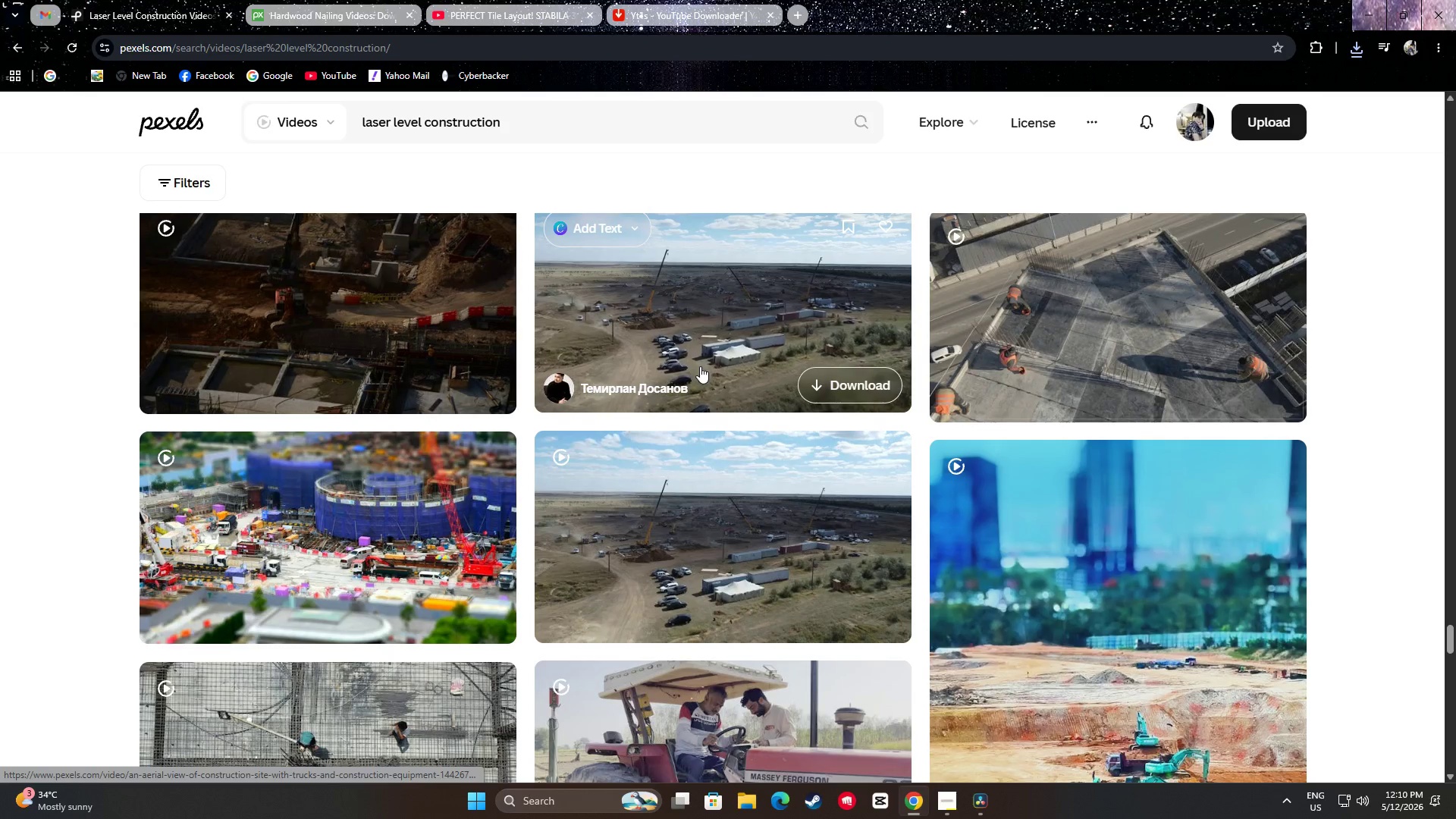 
scroll: coordinate [1033, 406], scroll_direction: up, amount: 1.0
 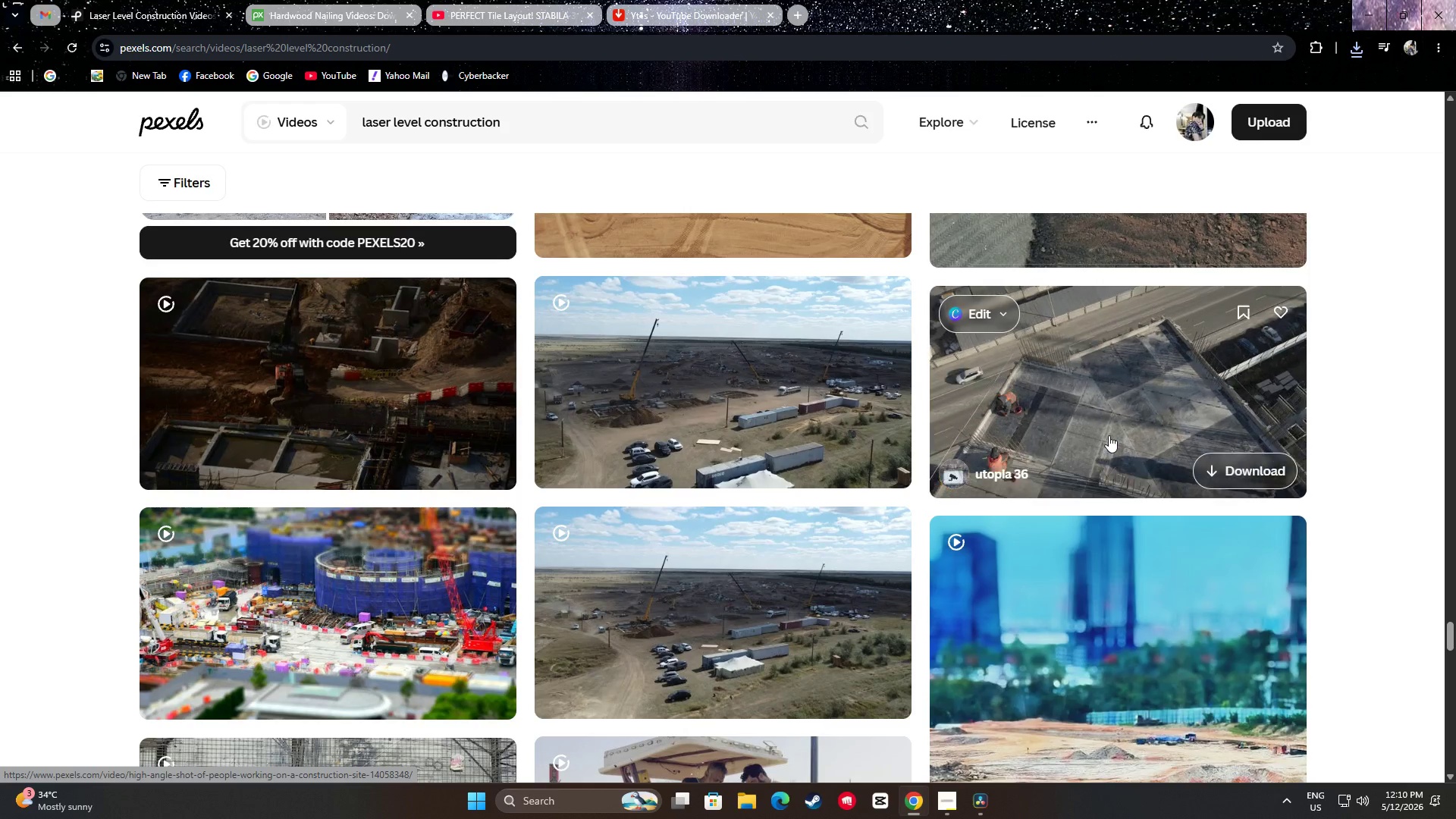 
scroll: coordinate [1333, 479], scroll_direction: down, amount: 34.0
 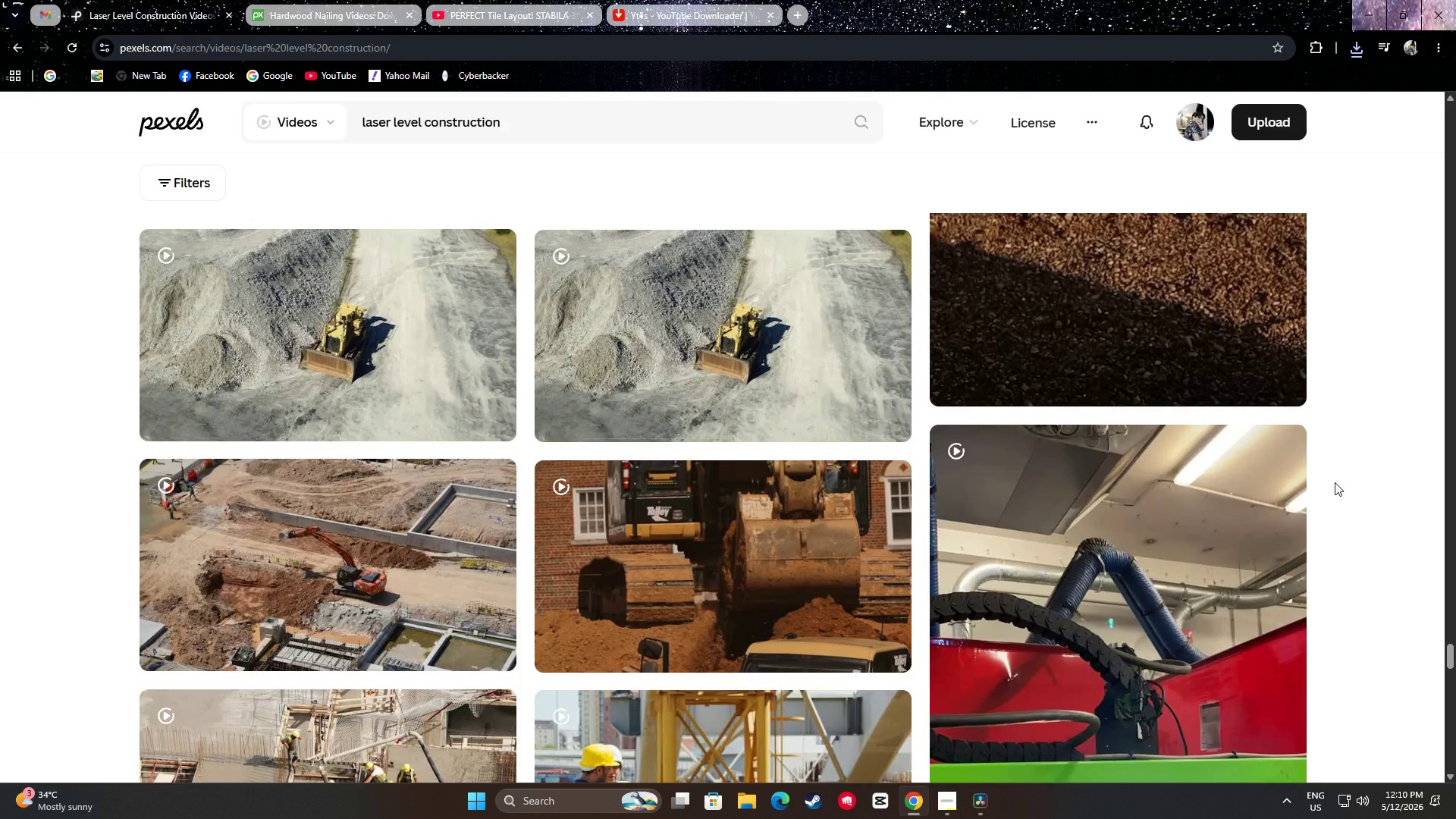 
scroll: coordinate [1308, 496], scroll_direction: down, amount: 31.0
 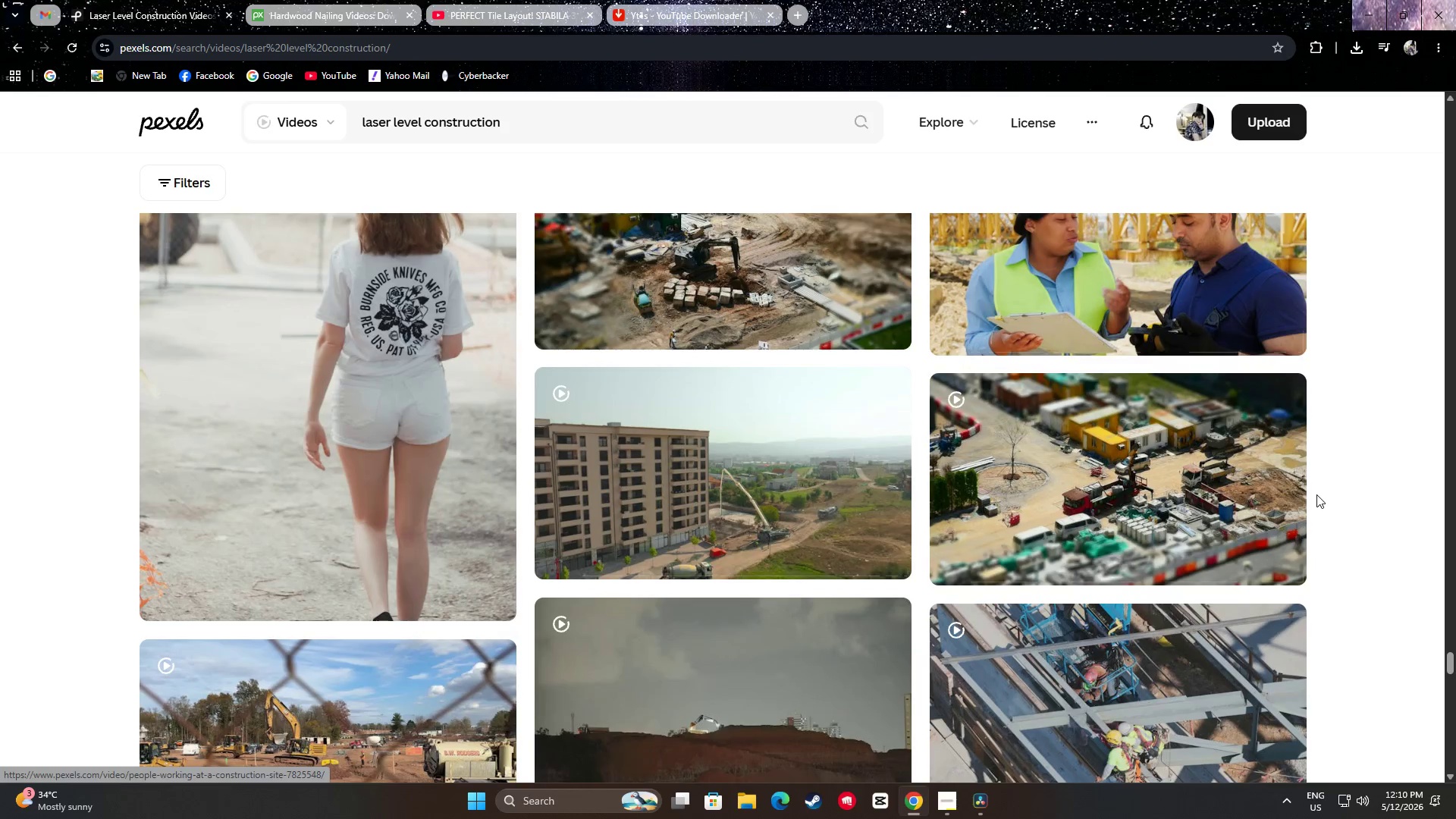 
scroll: coordinate [790, 514], scroll_direction: down, amount: 18.0
 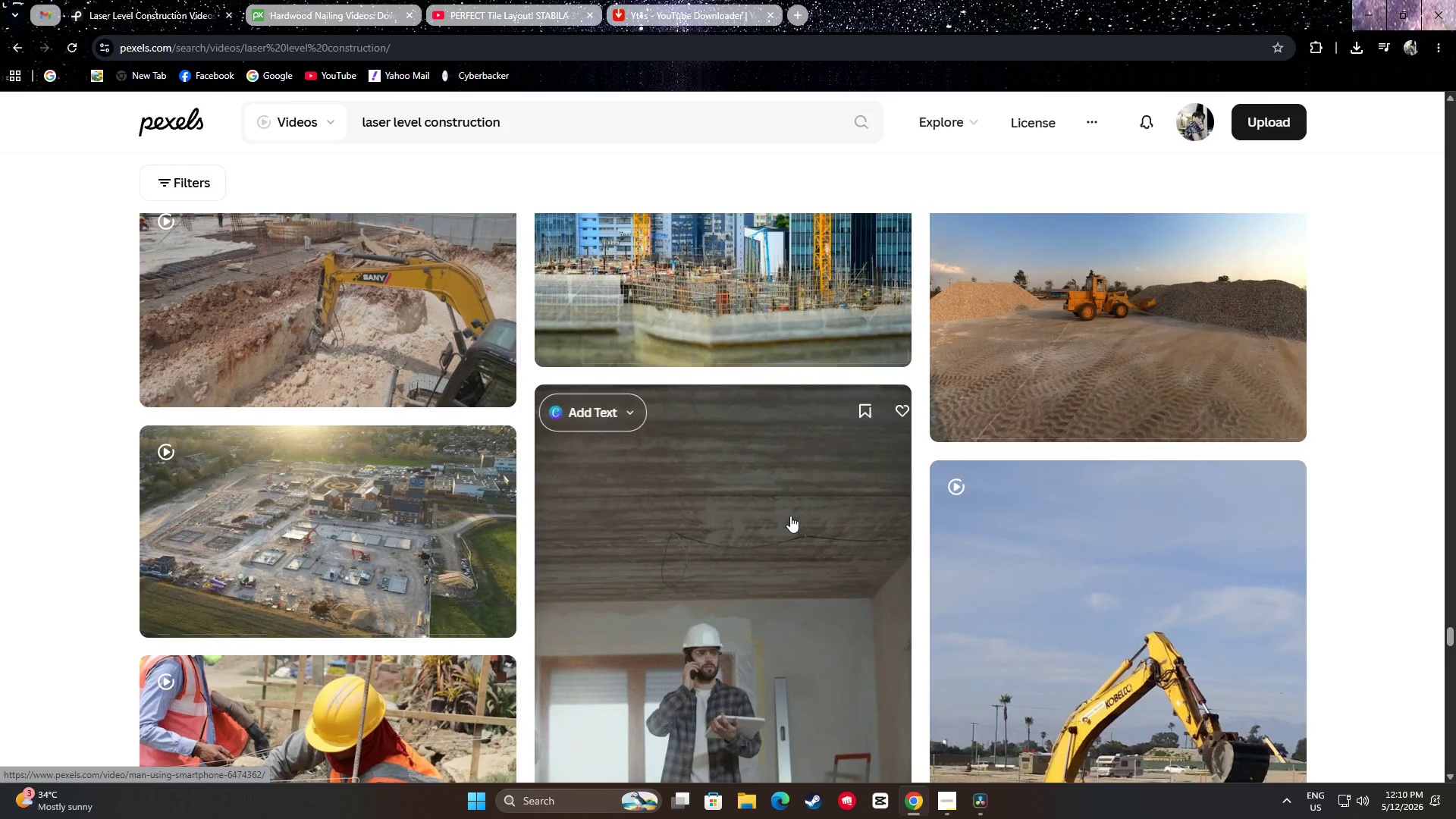 
scroll: coordinate [853, 438], scroll_direction: down, amount: 19.0
 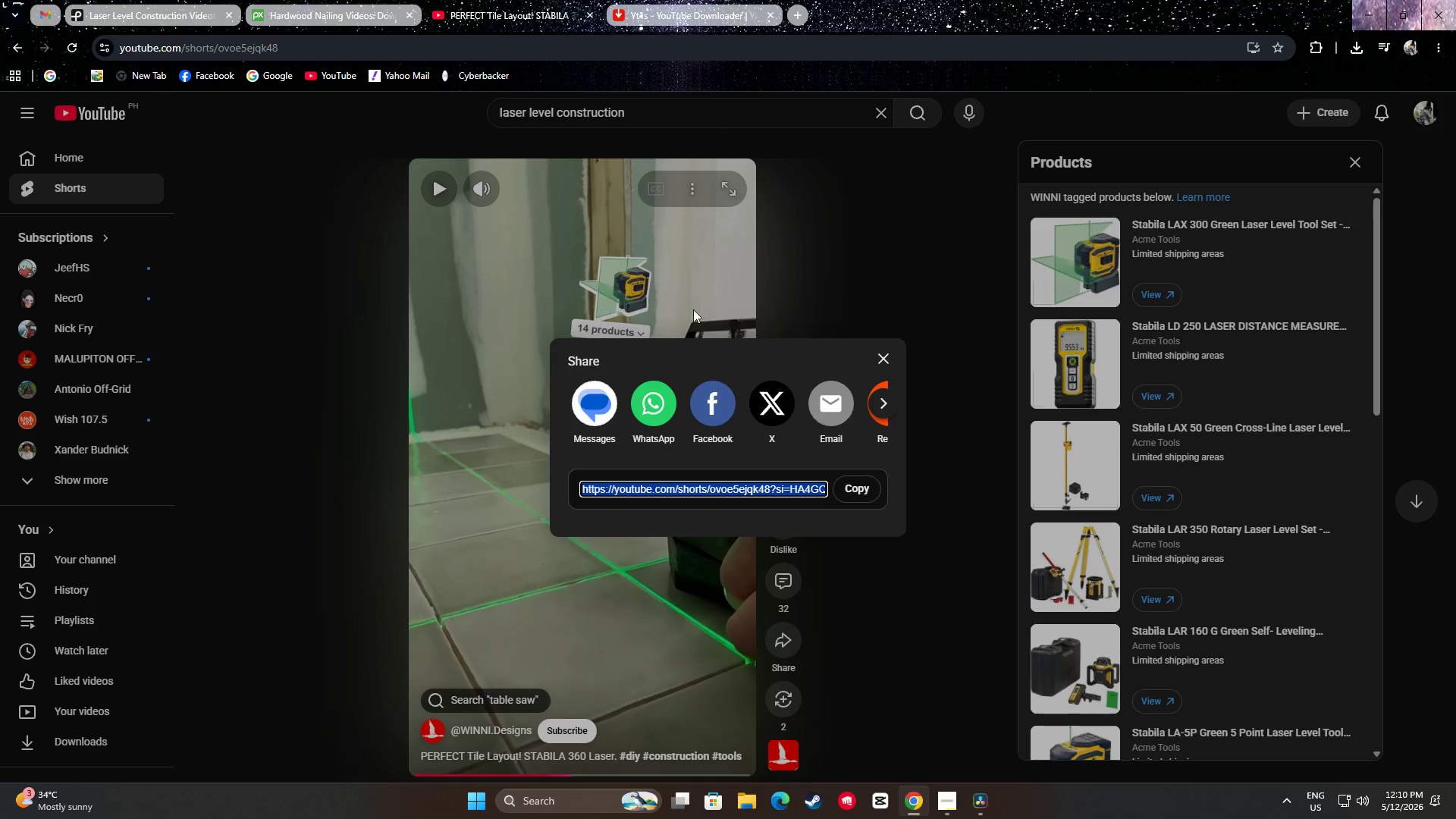 
left_click([880, 355])
 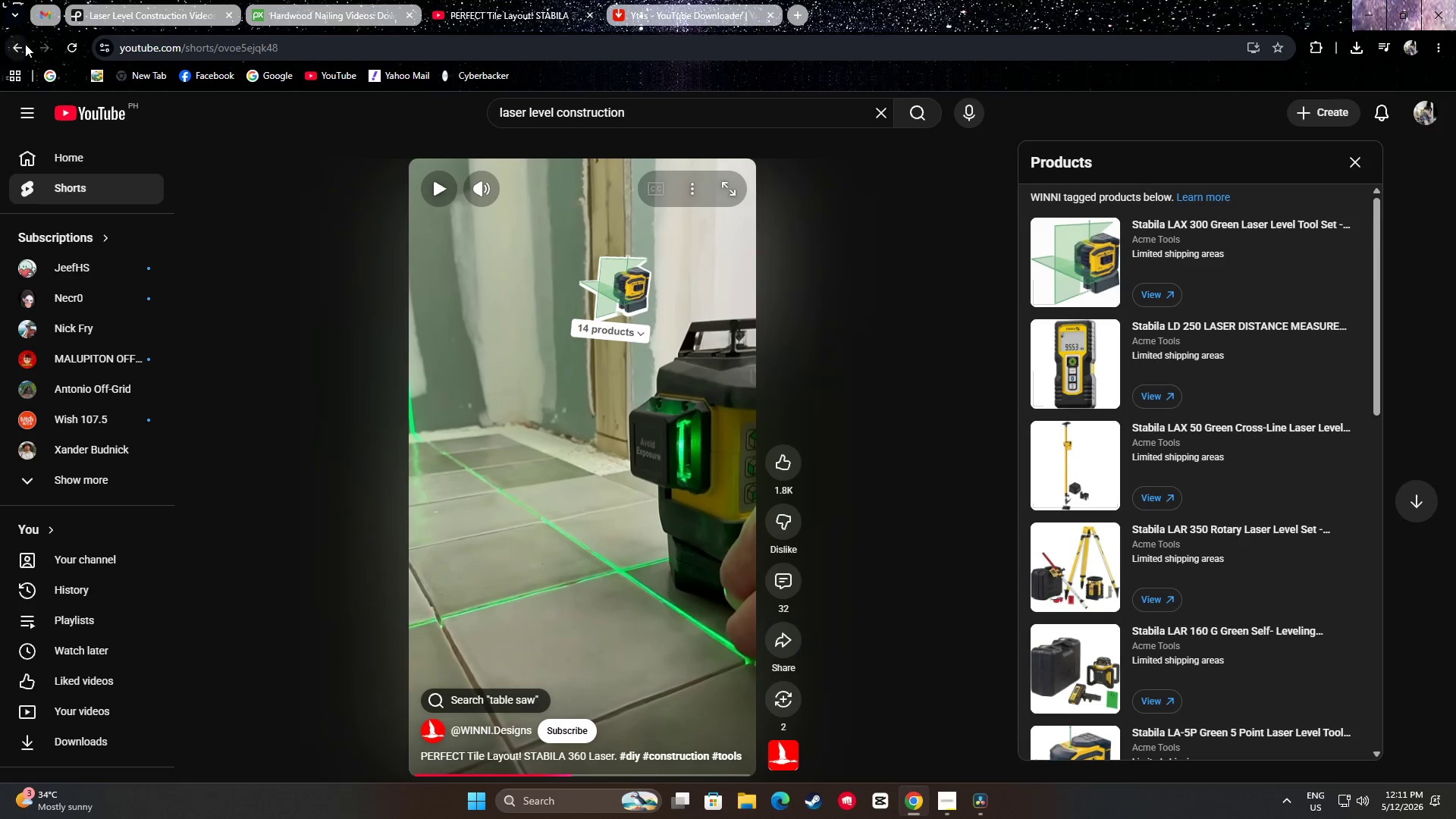 
scroll: coordinate [274, 444], scroll_direction: down, amount: 5.0
 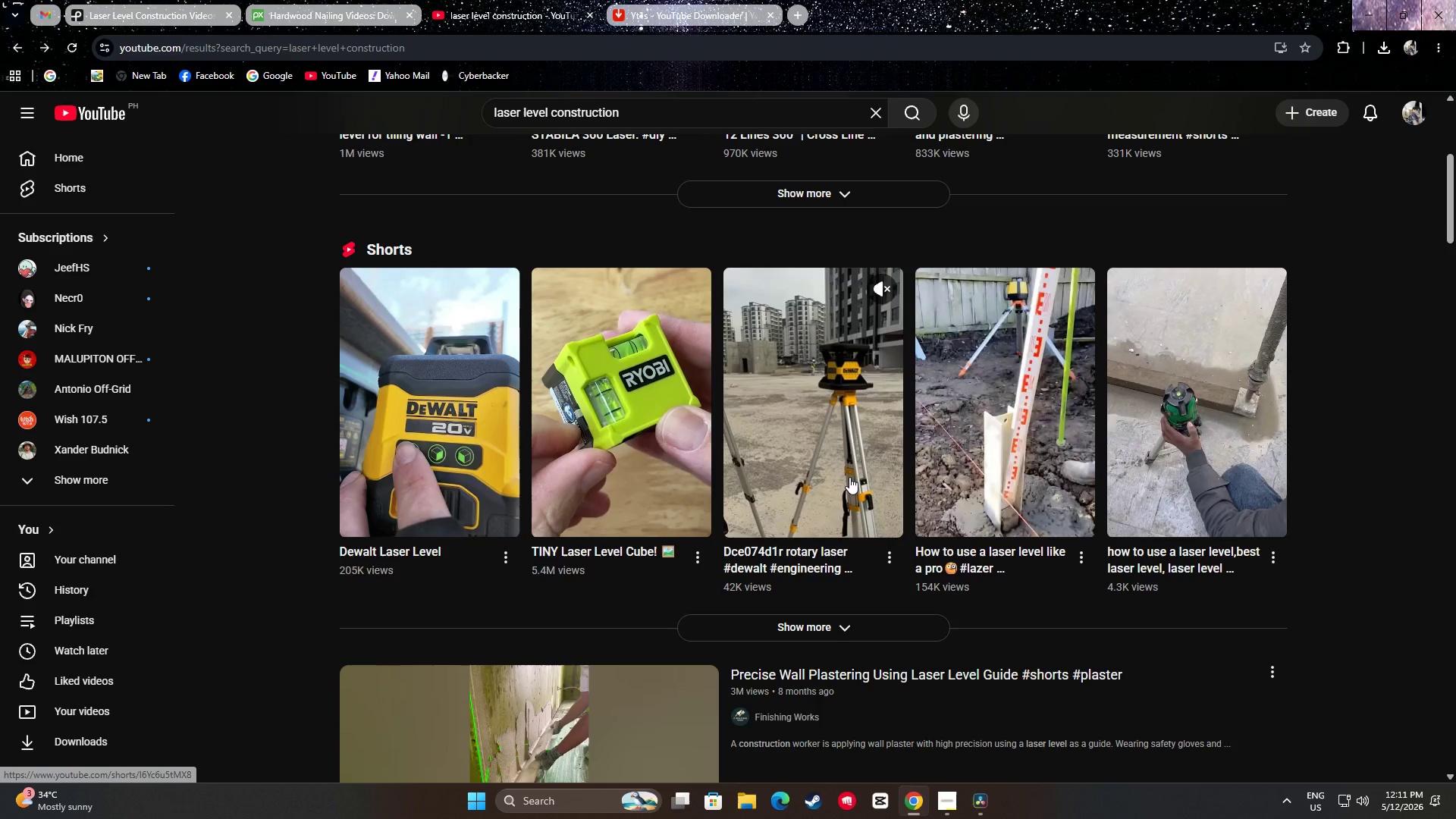 
wait(17.42)
 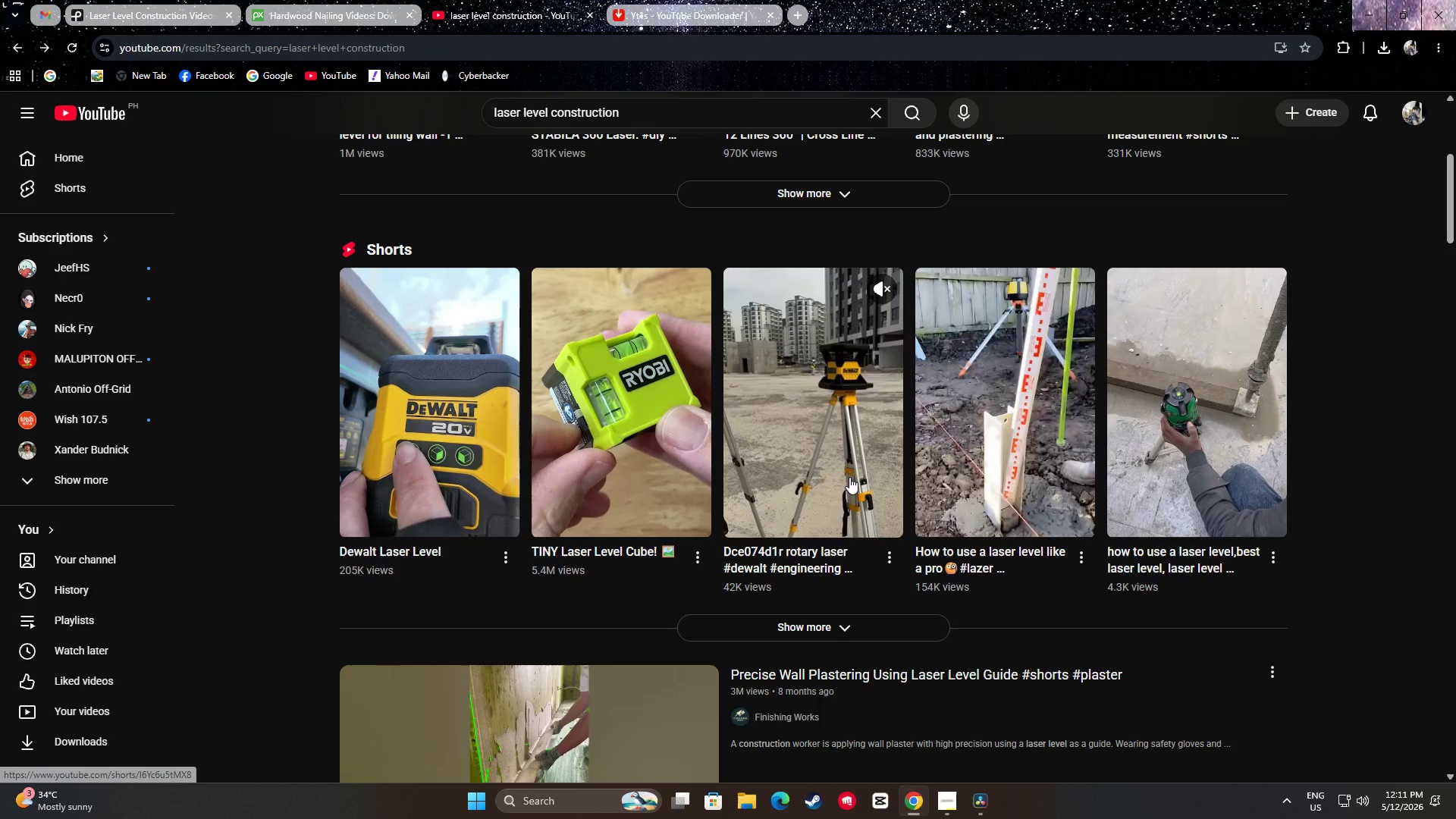 
scroll: coordinate [1223, 388], scroll_direction: down, amount: 2.0
 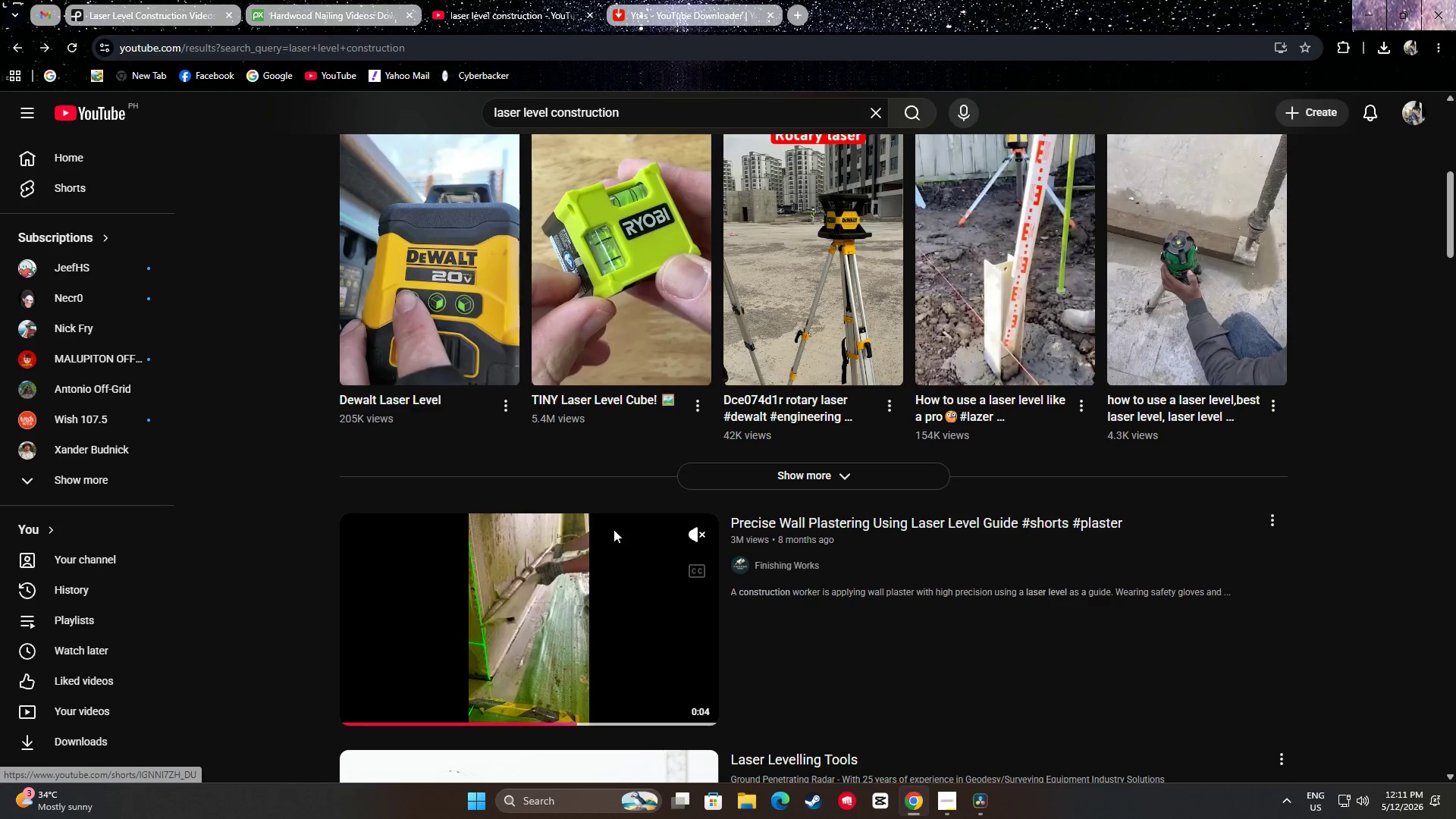 
wait(12.75)
 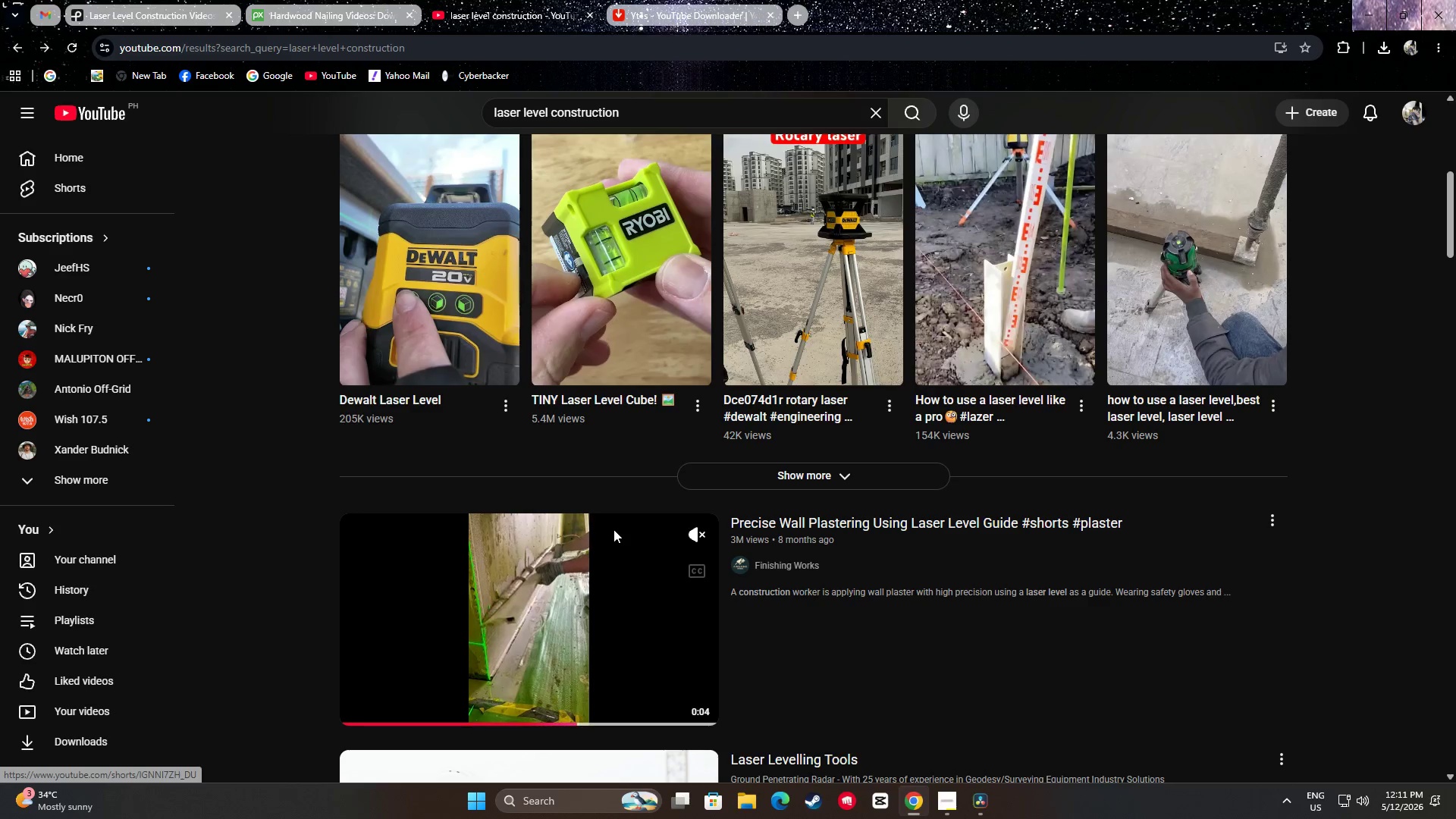 
scroll: coordinate [315, 435], scroll_direction: down, amount: 24.0
 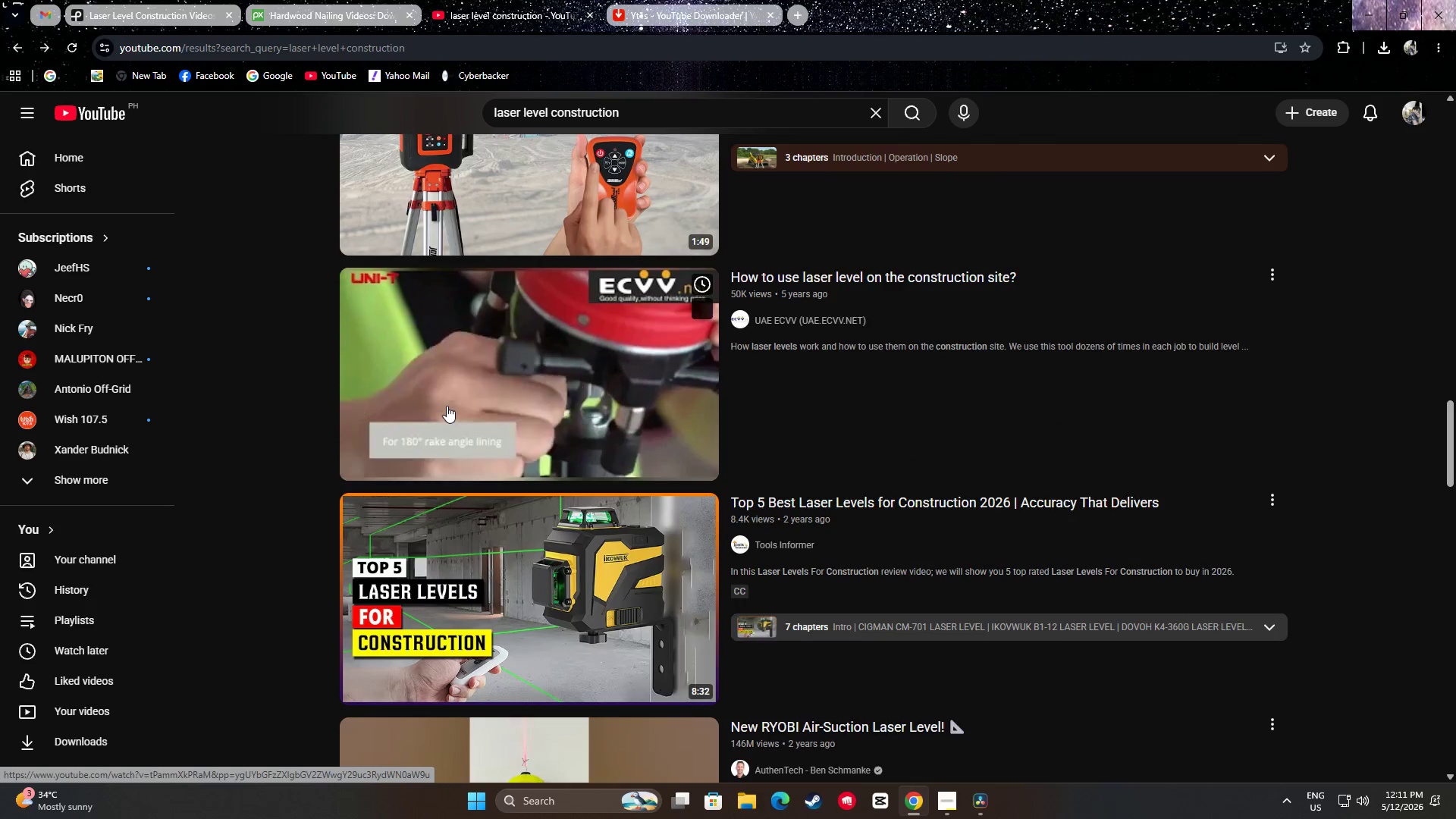 
scroll: coordinate [287, 411], scroll_direction: down, amount: 11.0
 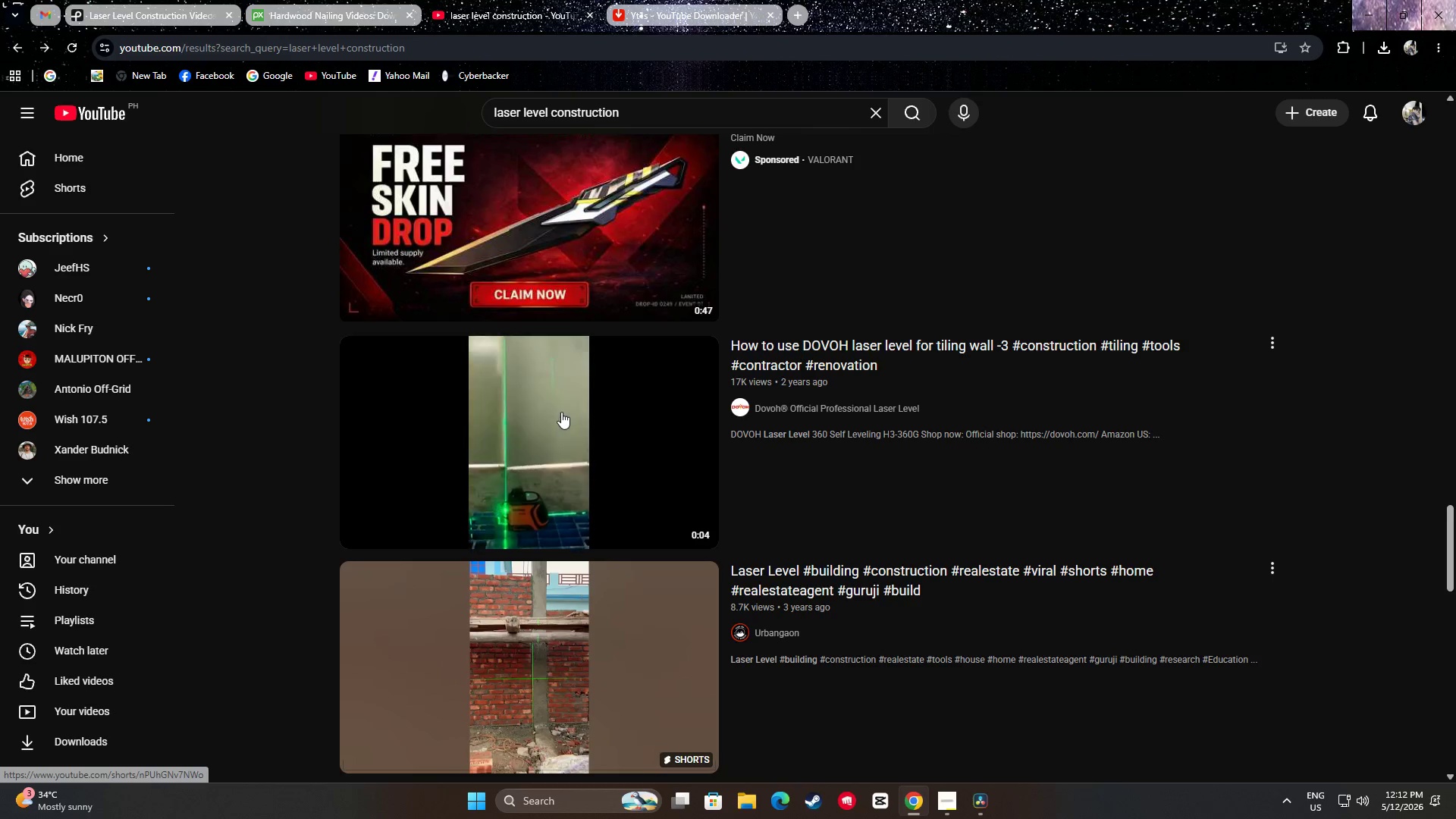 
wait(19.45)
 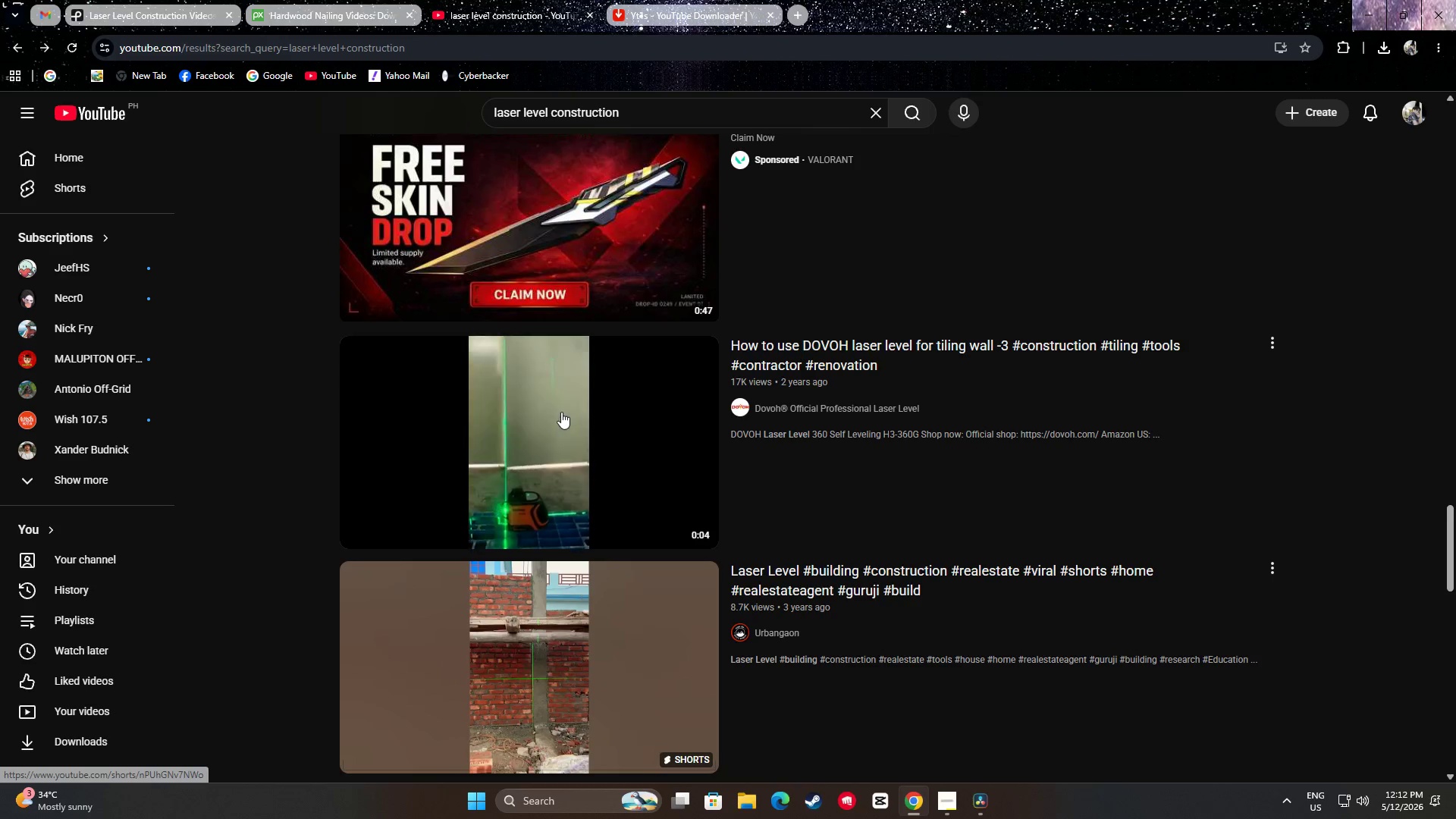 
scroll: coordinate [548, 434], scroll_direction: down, amount: 32.0
 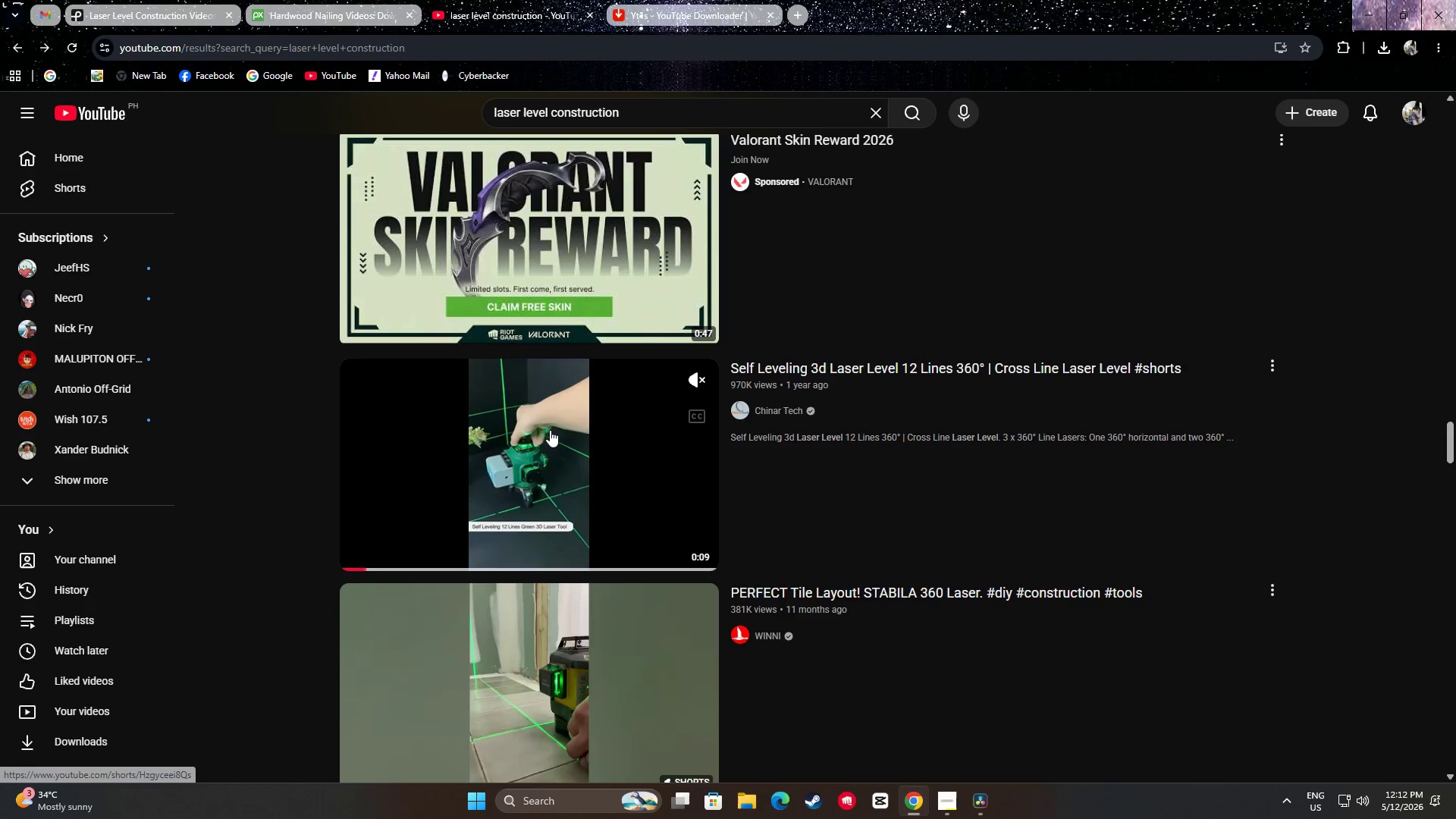 
scroll: coordinate [314, 403], scroll_direction: down, amount: 31.0
 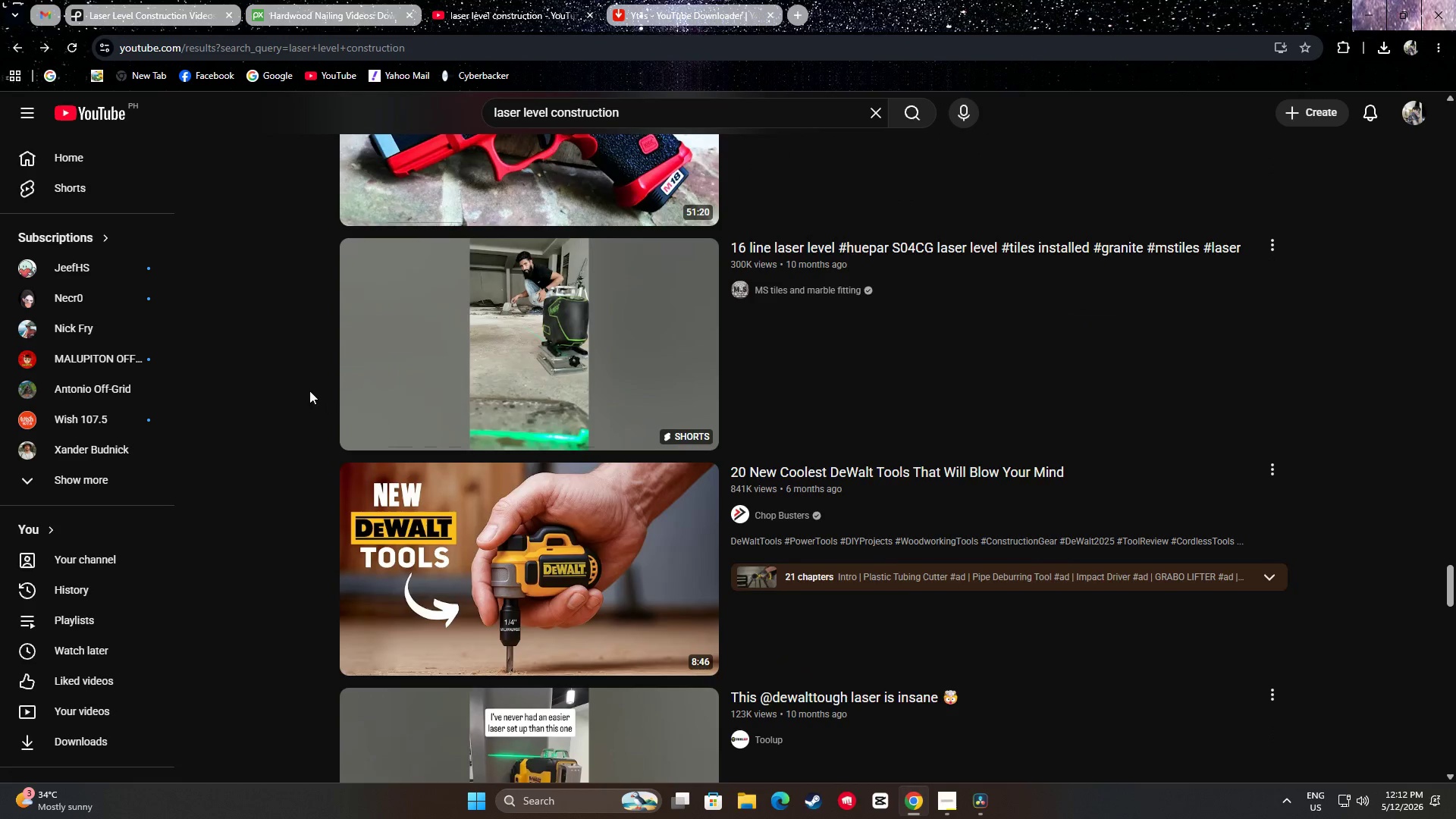 
scroll: coordinate [314, 380], scroll_direction: down, amount: 12.0
 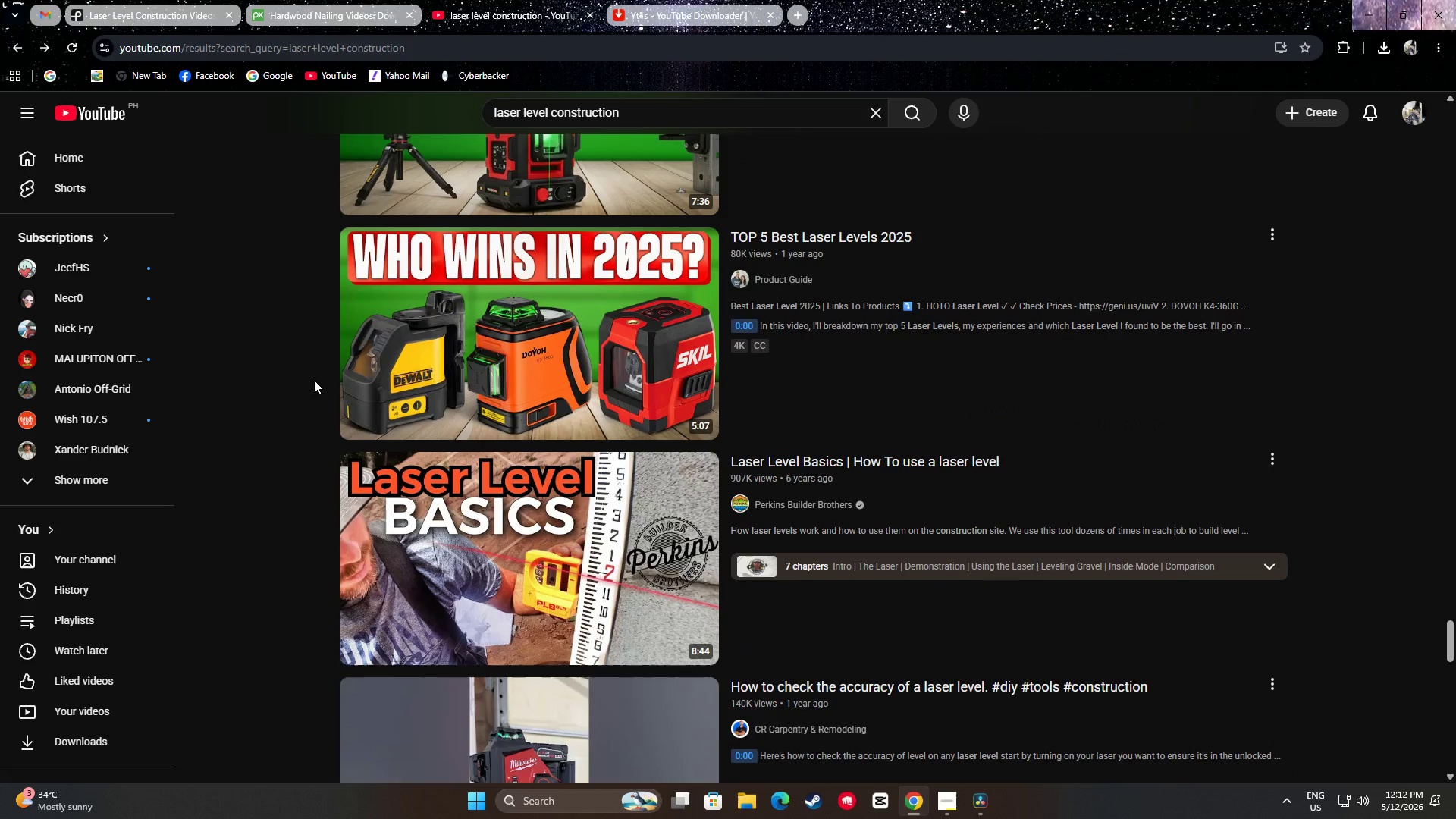 
scroll: coordinate [314, 380], scroll_direction: up, amount: 4.0
 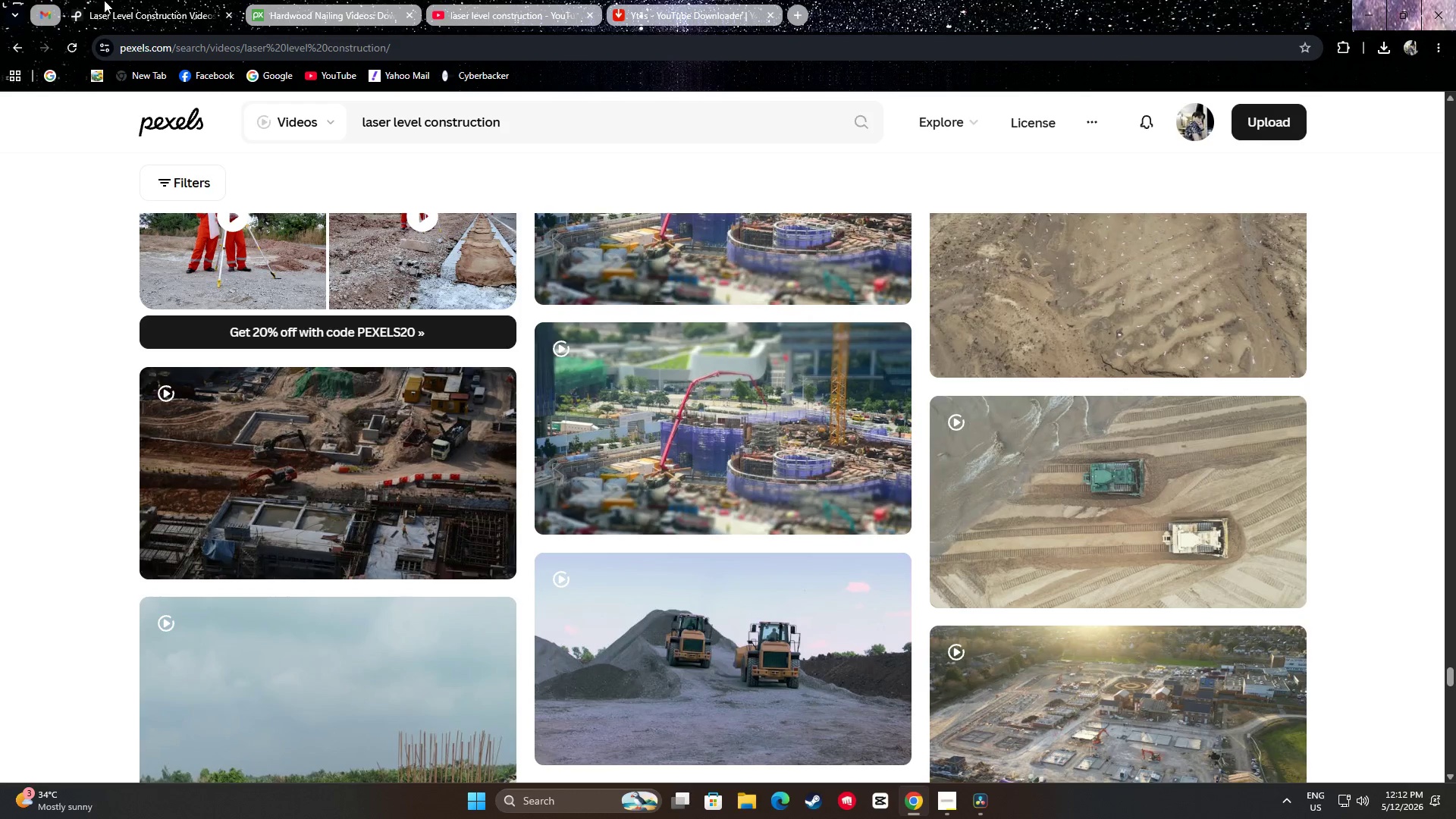 
scroll: coordinate [494, 379], scroll_direction: down, amount: 12.0
 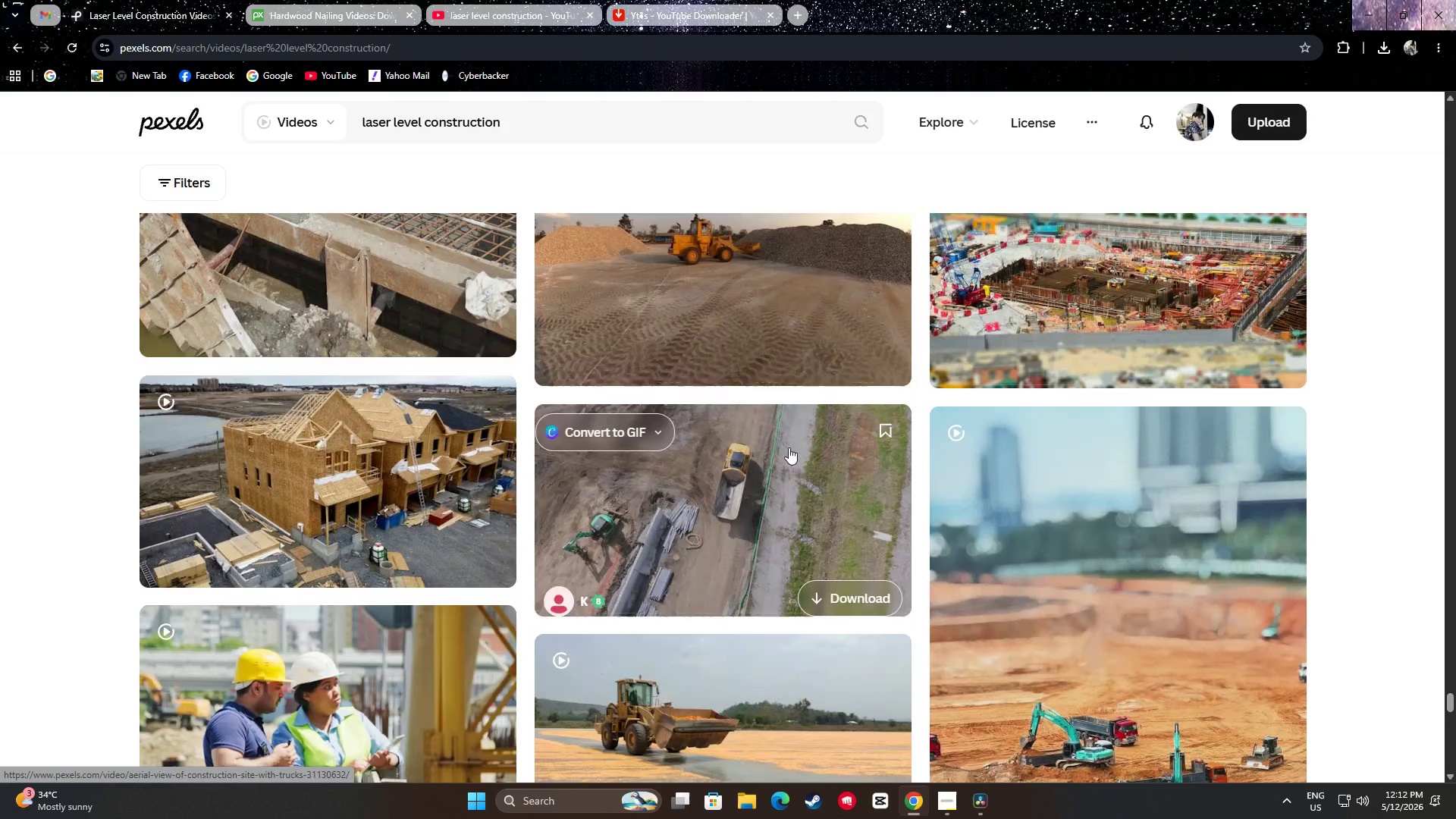 
mouse_move([802, 466])
 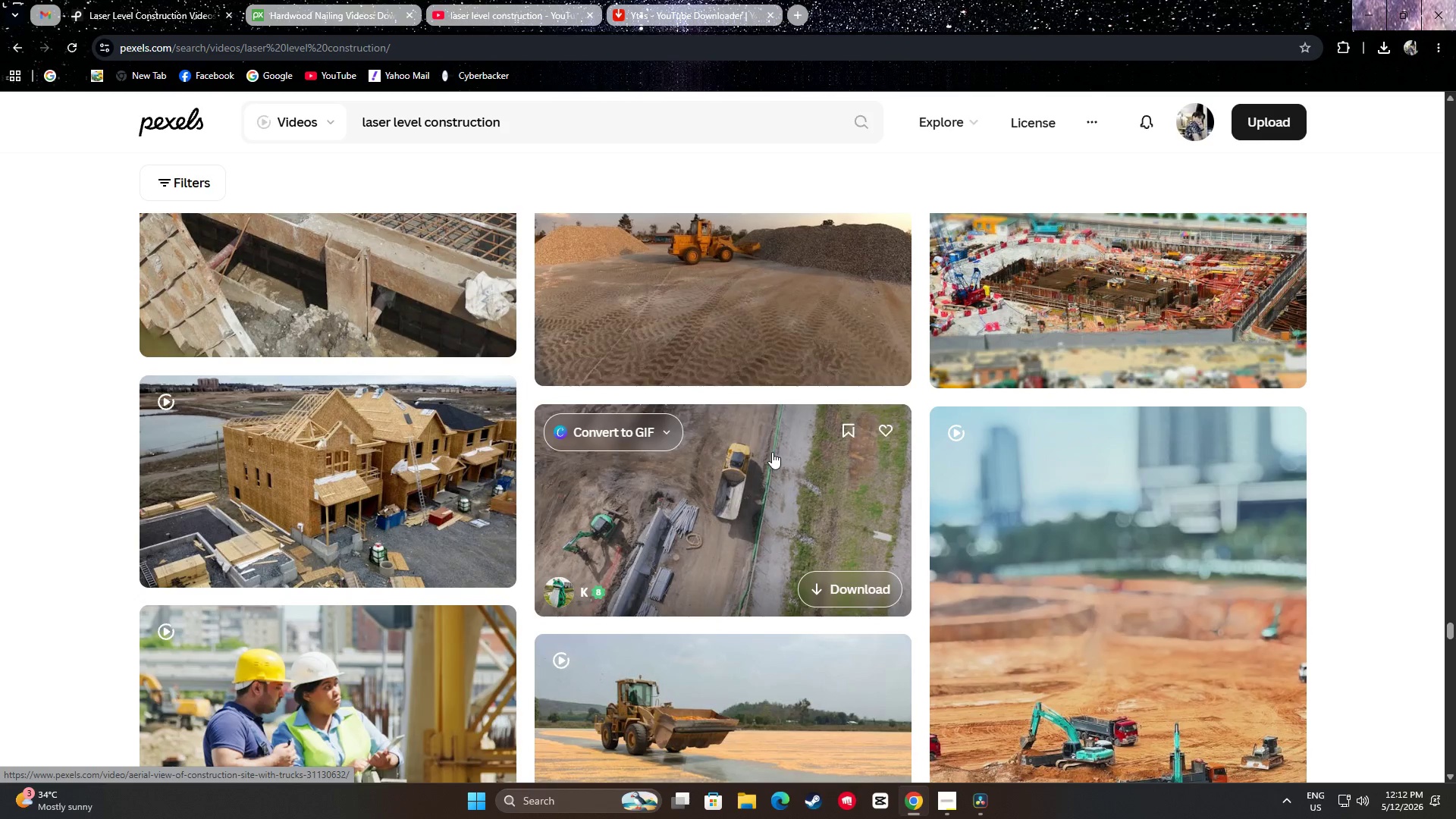 
scroll: coordinate [745, 362], scroll_direction: down, amount: 16.0
 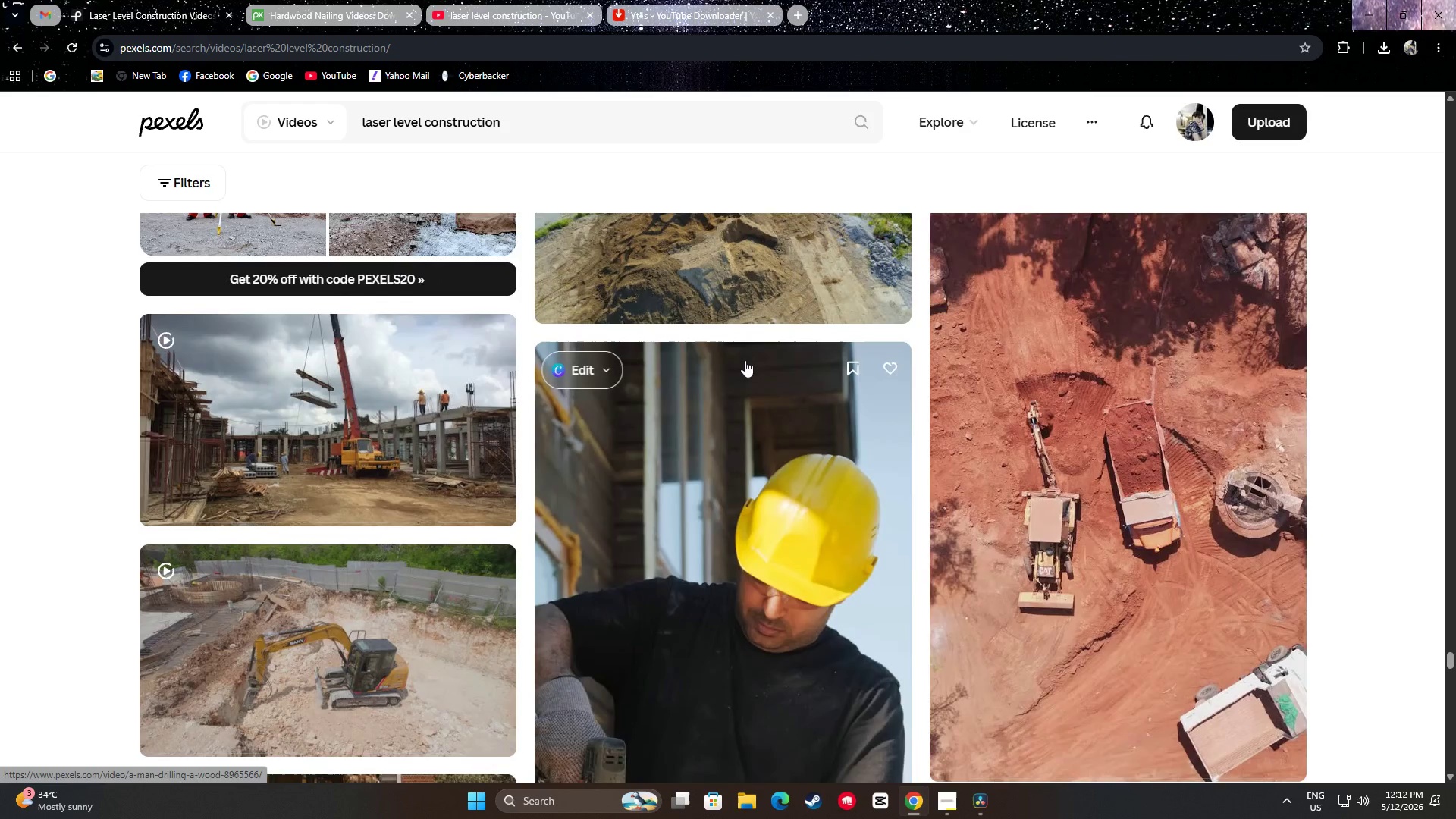 
scroll: coordinate [767, 315], scroll_direction: down, amount: 21.0
 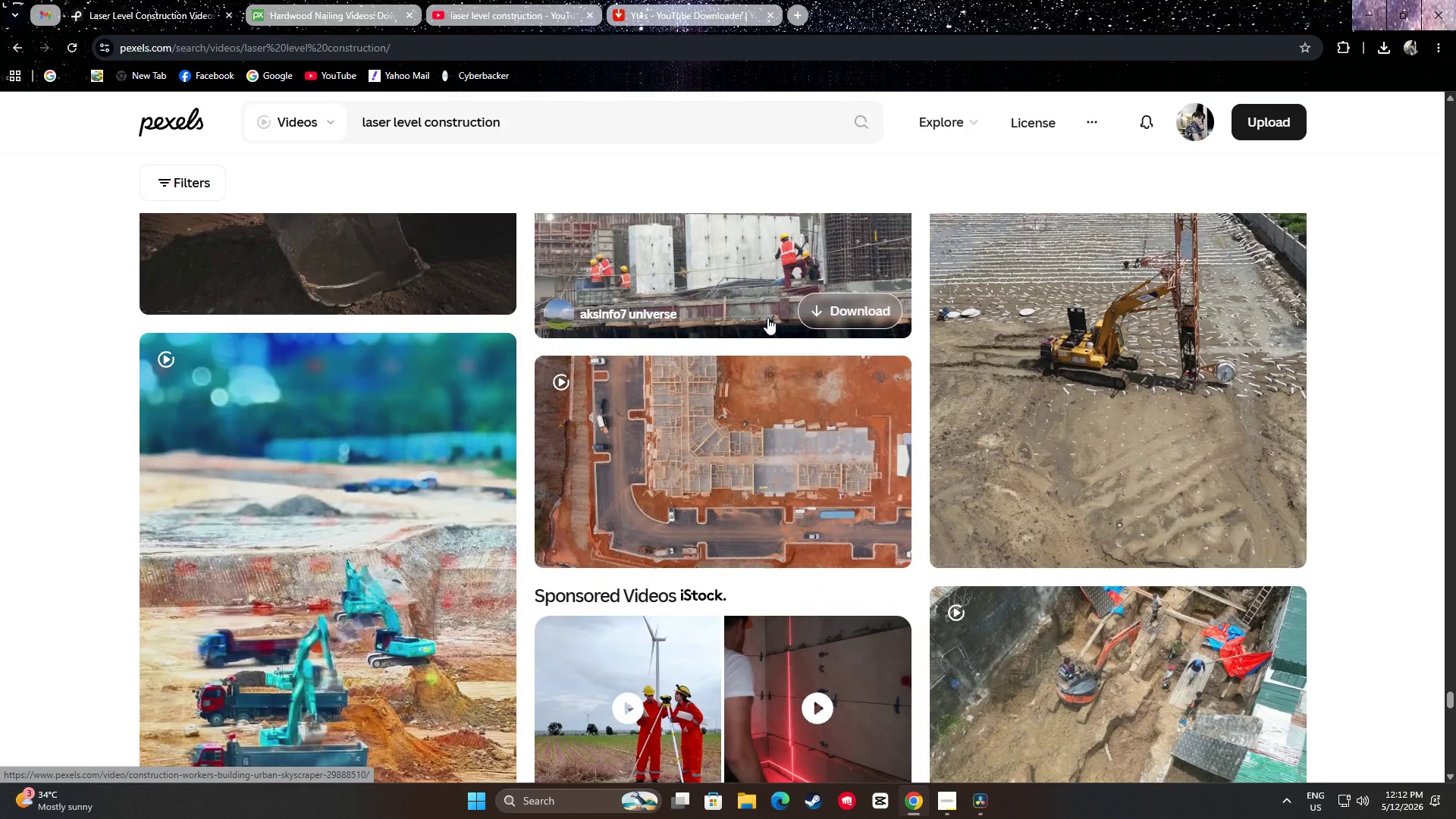 
scroll: coordinate [765, 328], scroll_direction: down, amount: 21.0
 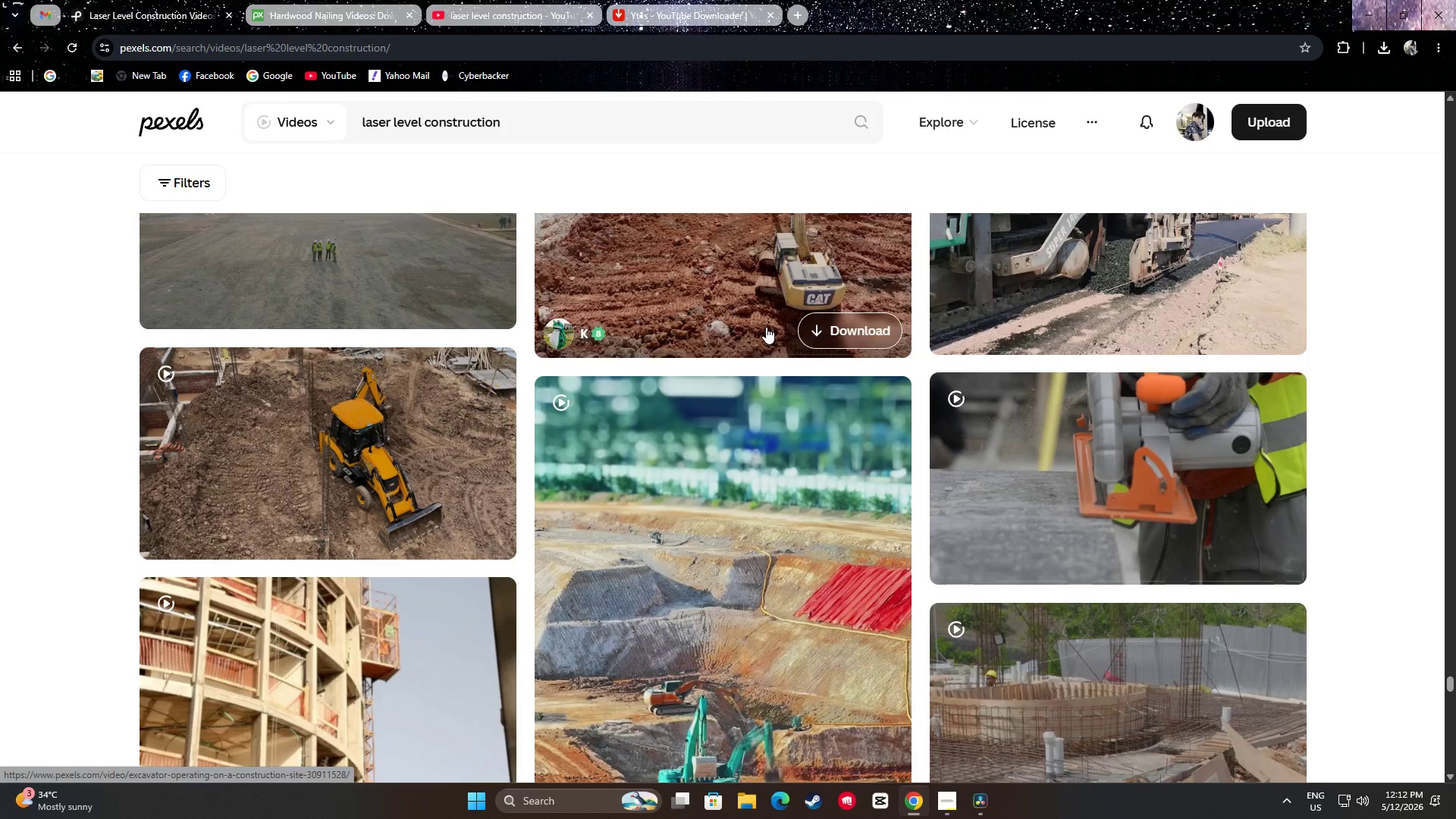 
scroll: coordinate [766, 328], scroll_direction: down, amount: 3.0
 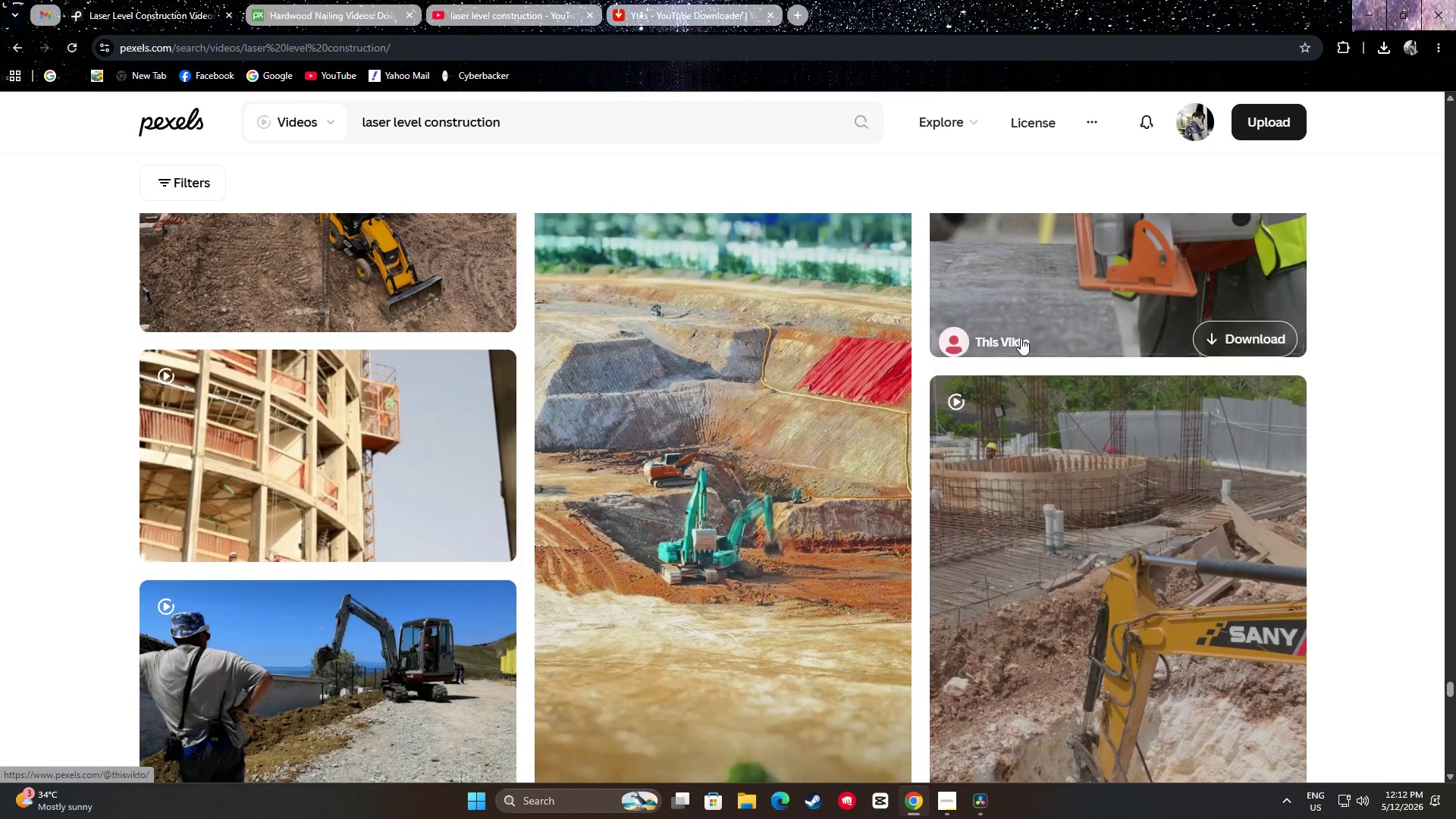 
scroll: coordinate [1094, 338], scroll_direction: up, amount: 2.0
 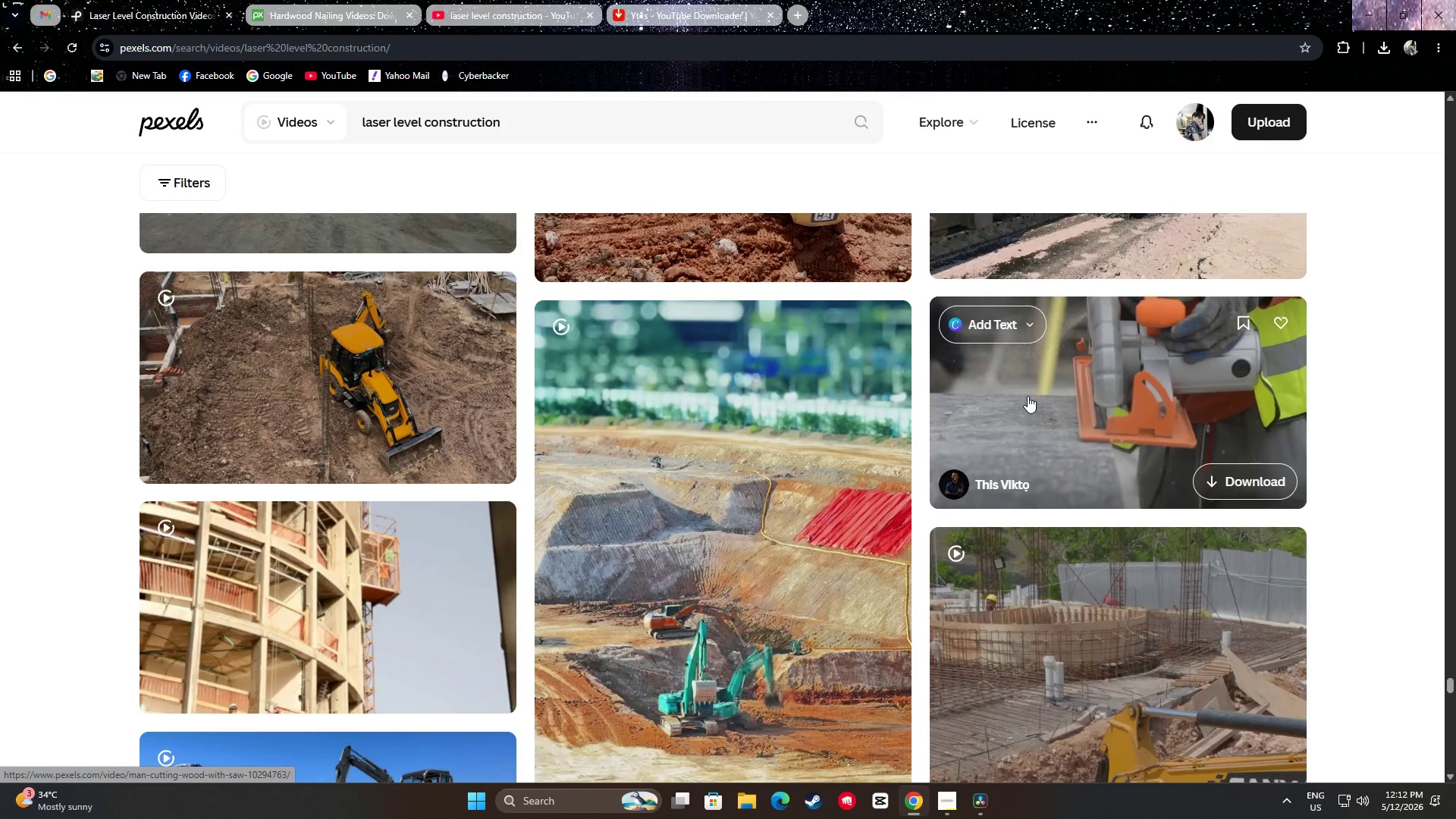 
scroll: coordinate [755, 372], scroll_direction: down, amount: 27.0
 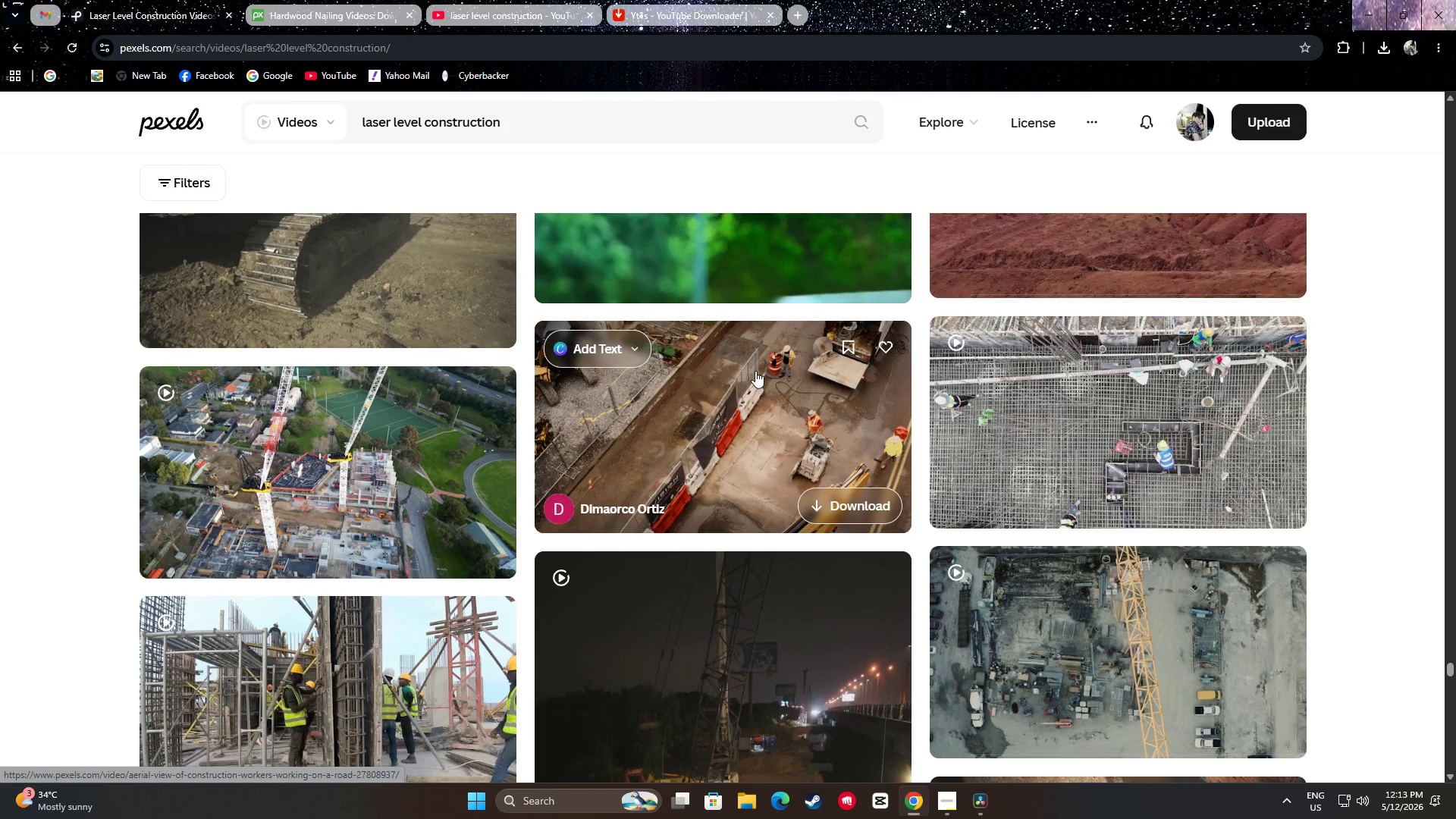 
wait(5.63)
 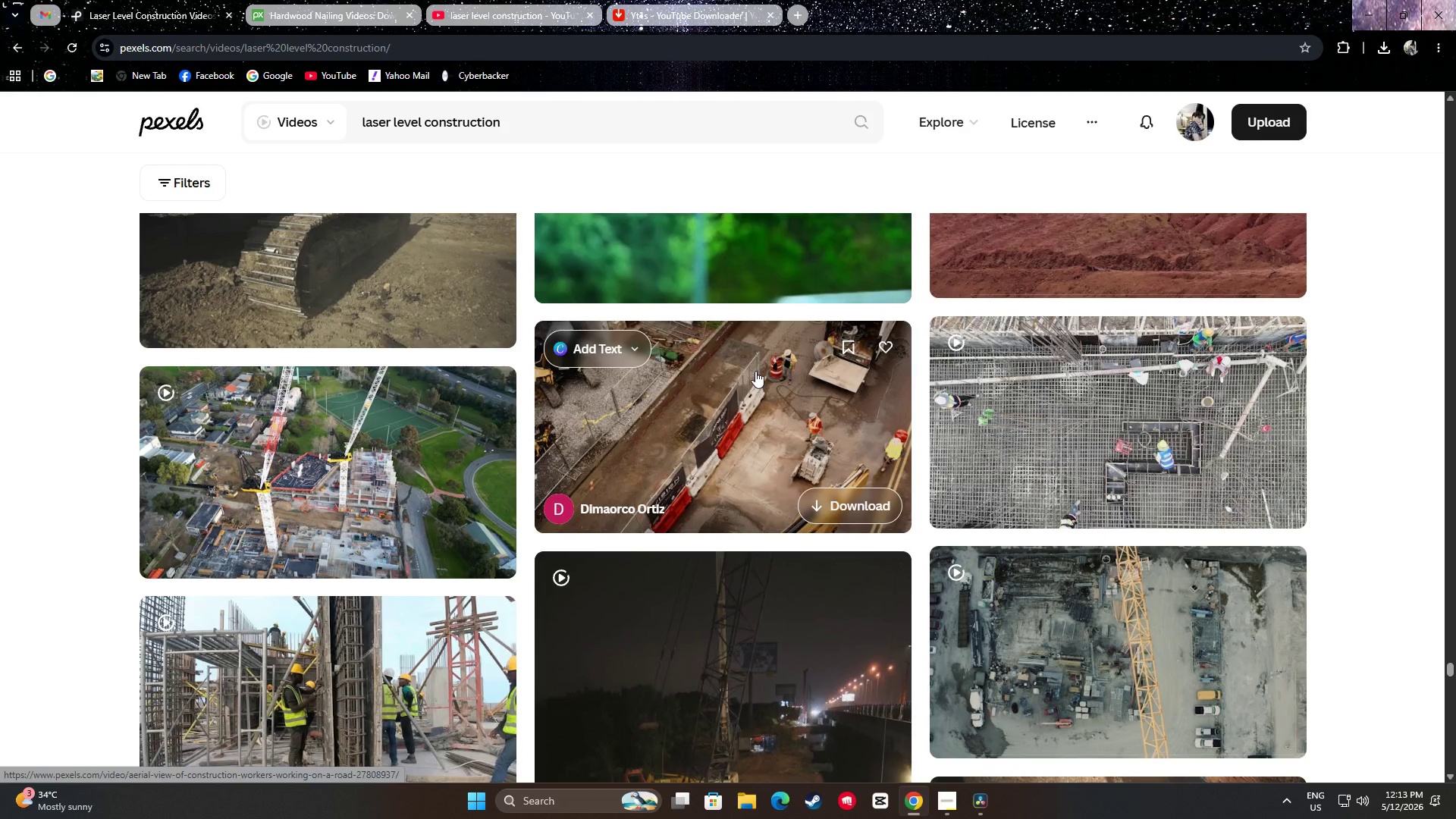 
scroll: coordinate [748, 429], scroll_direction: down, amount: 31.0
 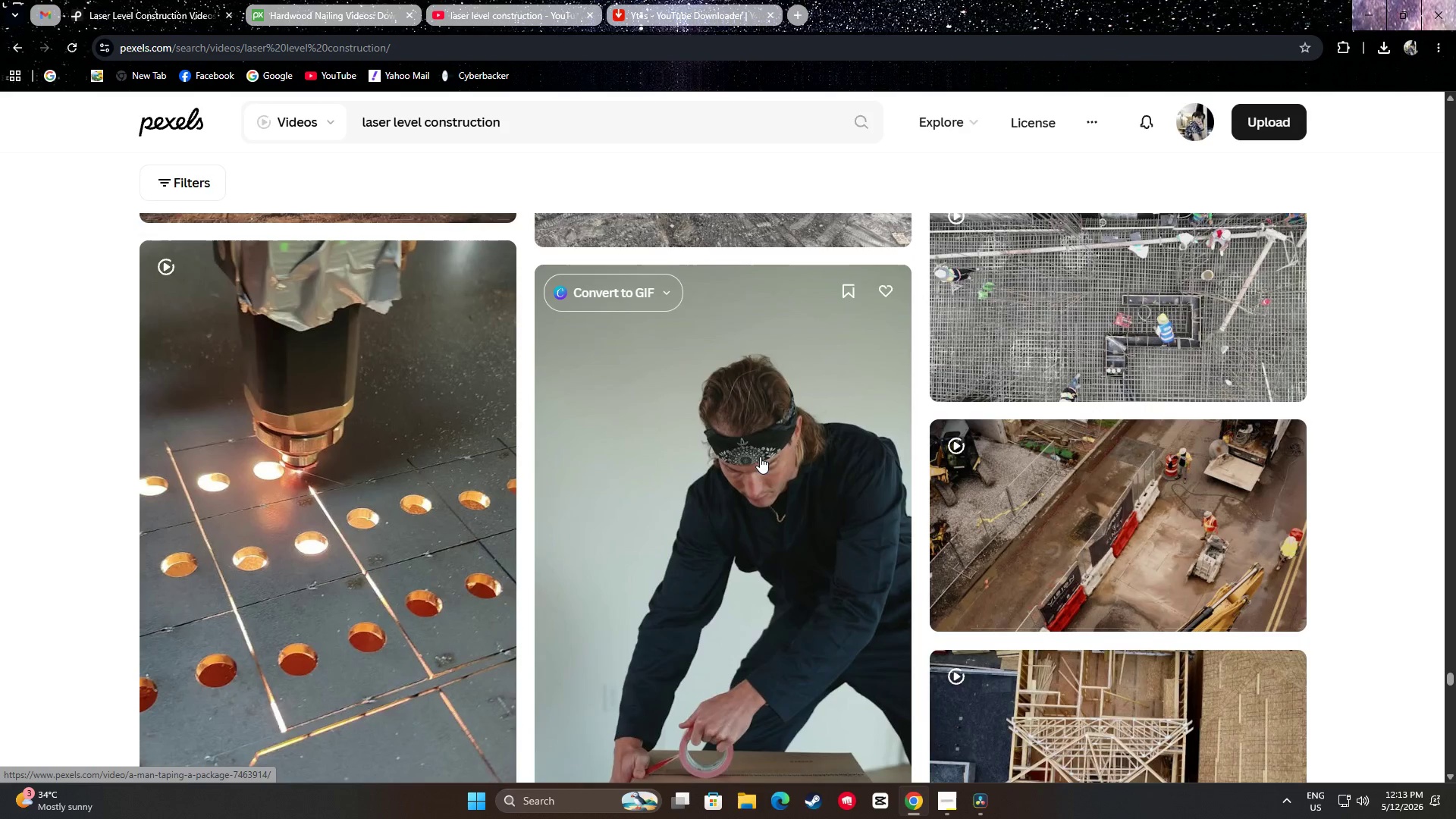 
scroll: coordinate [727, 426], scroll_direction: down, amount: 26.0
 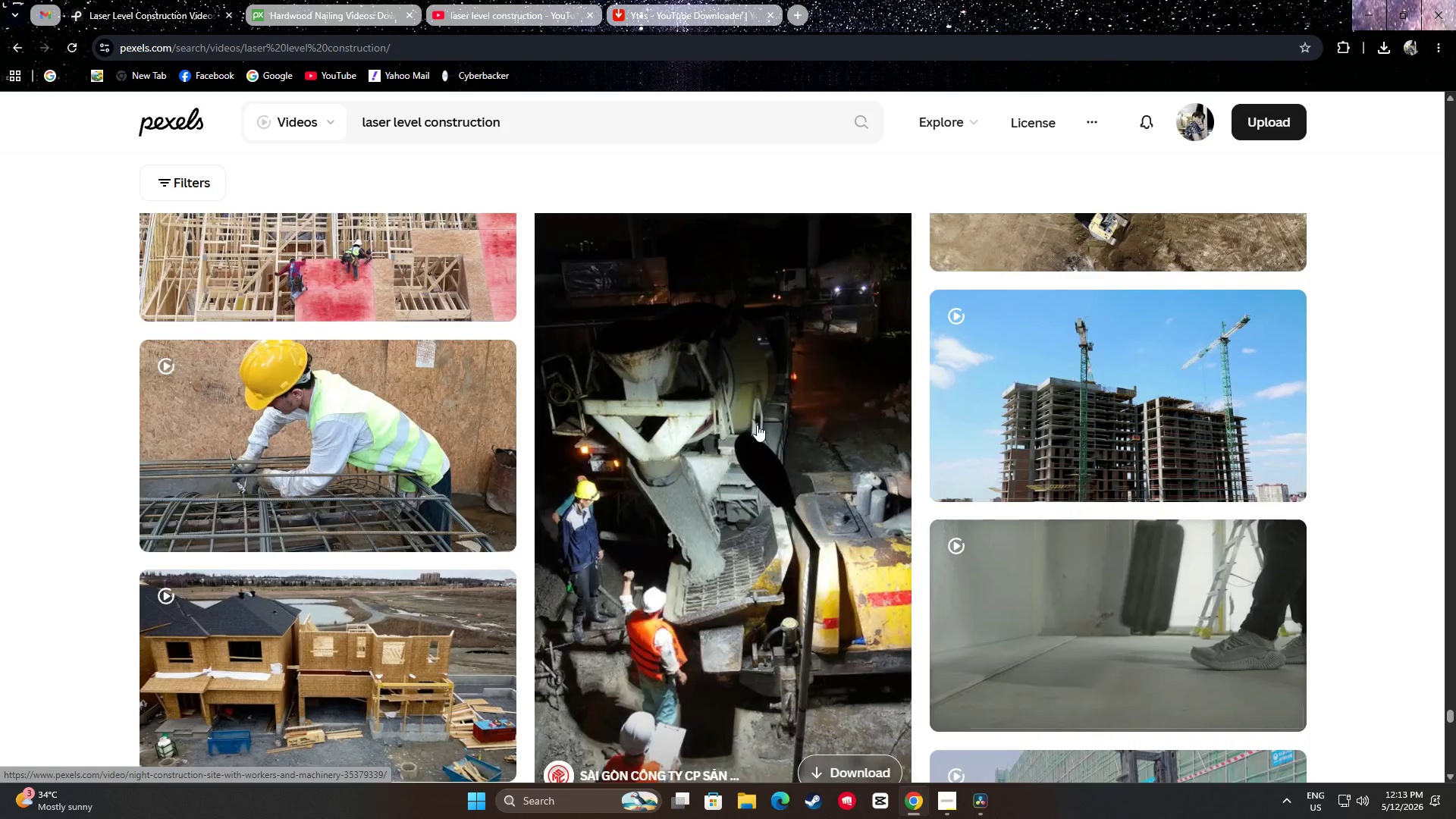 
scroll: coordinate [767, 437], scroll_direction: down, amount: 25.0
 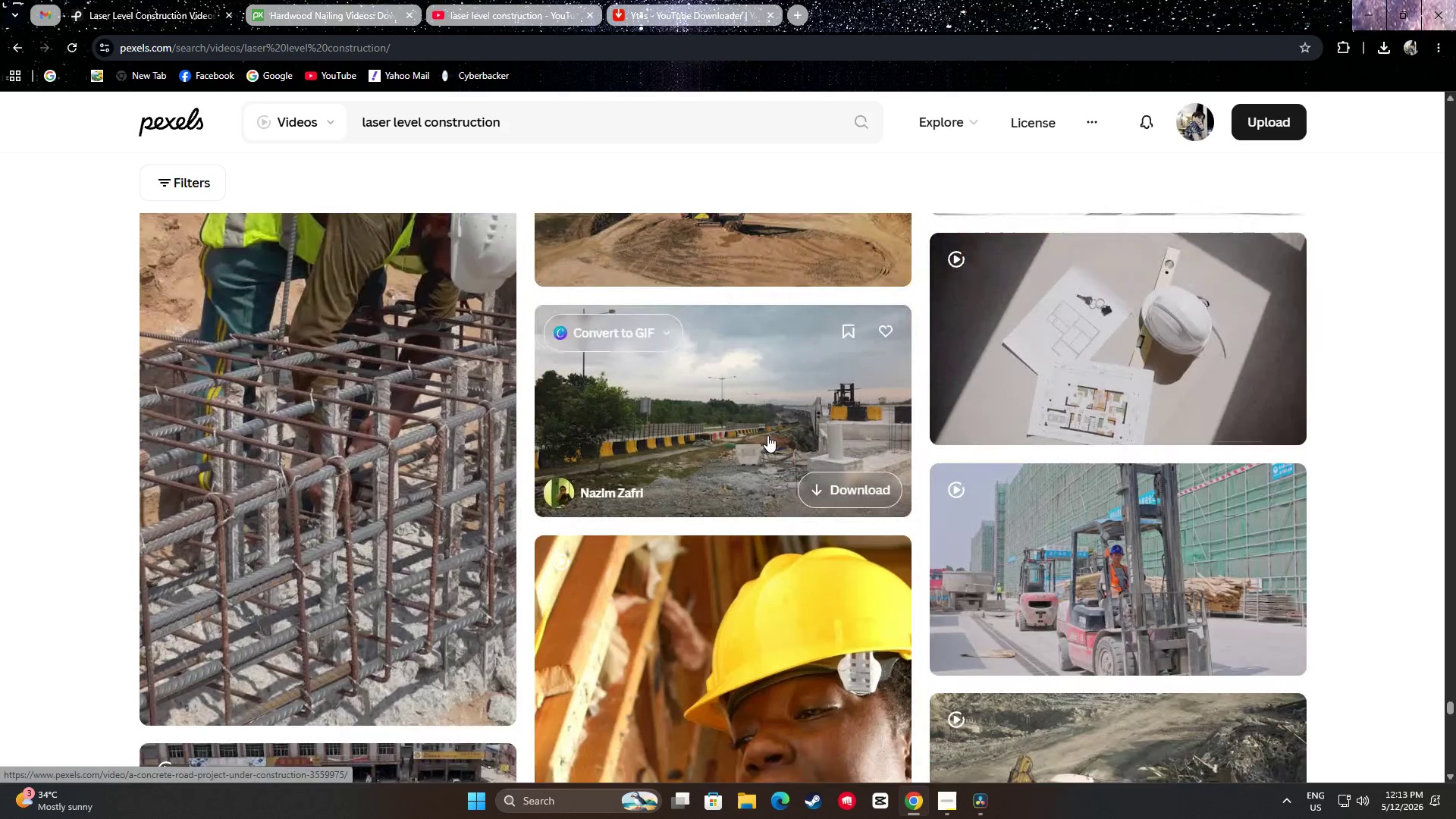 
scroll: coordinate [742, 436], scroll_direction: down, amount: 25.0
 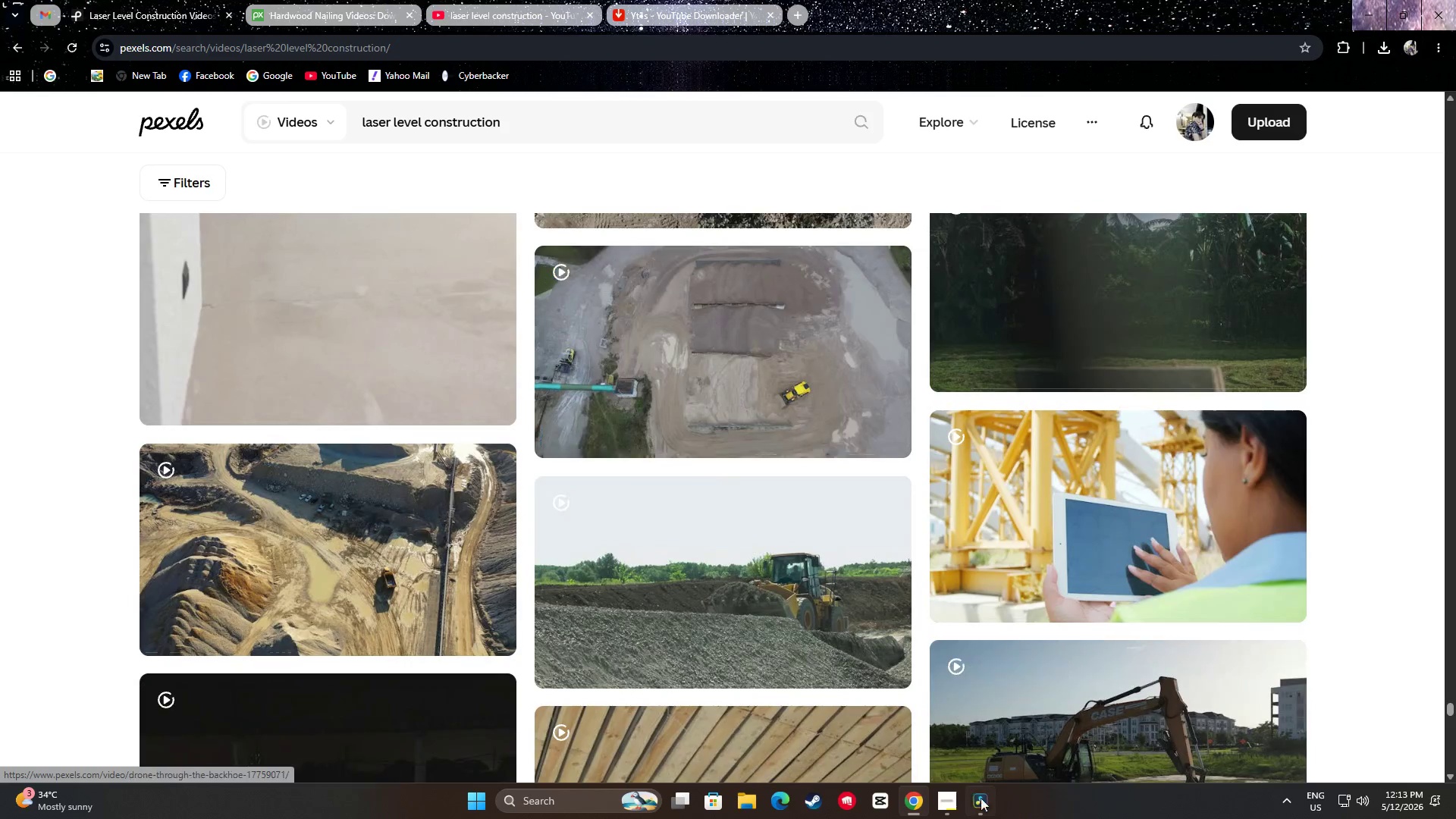 
left_click([981, 806])
 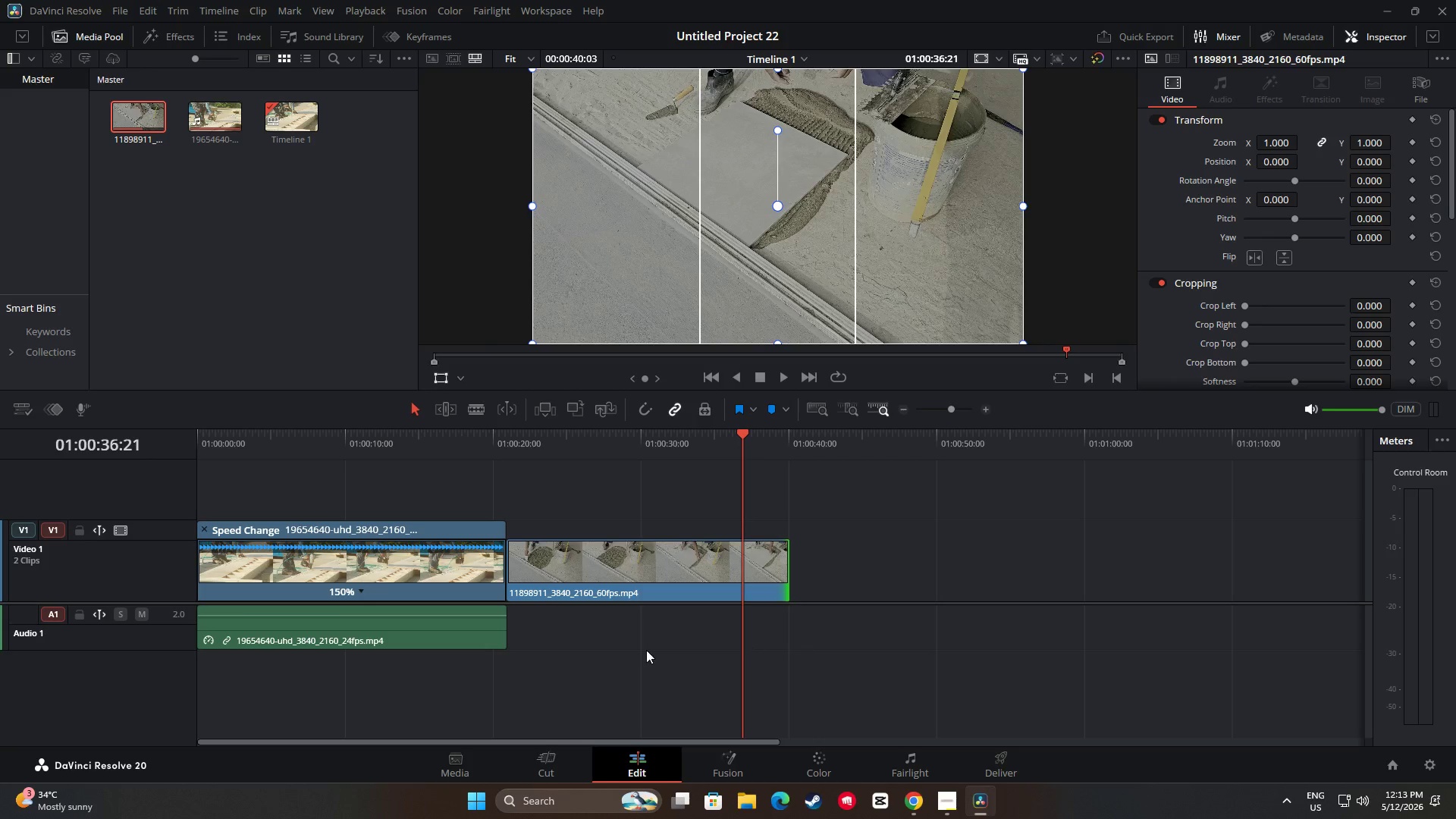 
left_click_drag(start_coordinate=[739, 440], to_coordinate=[485, 454])
 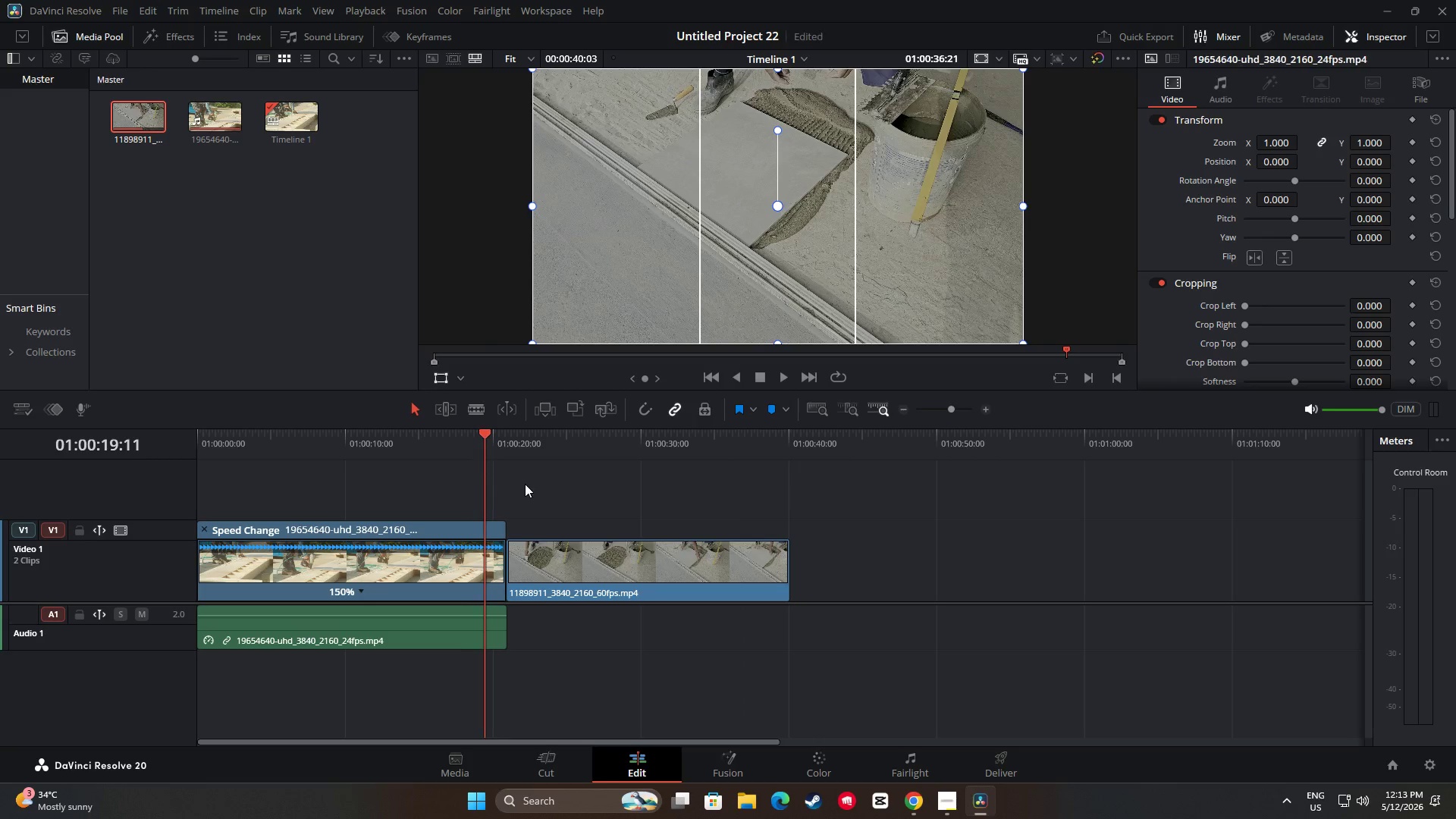 
key(Space)
 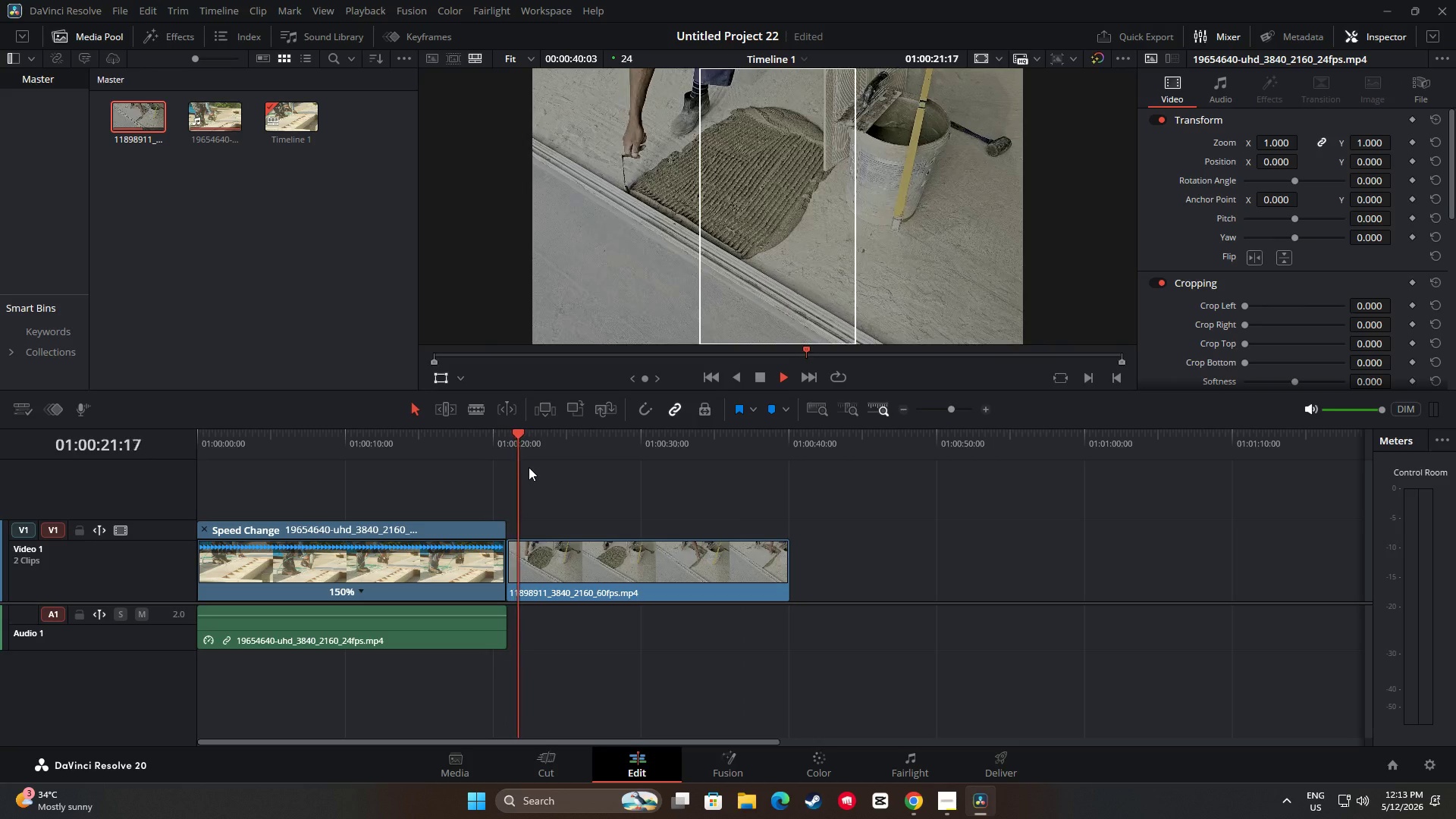 
key(Space)
 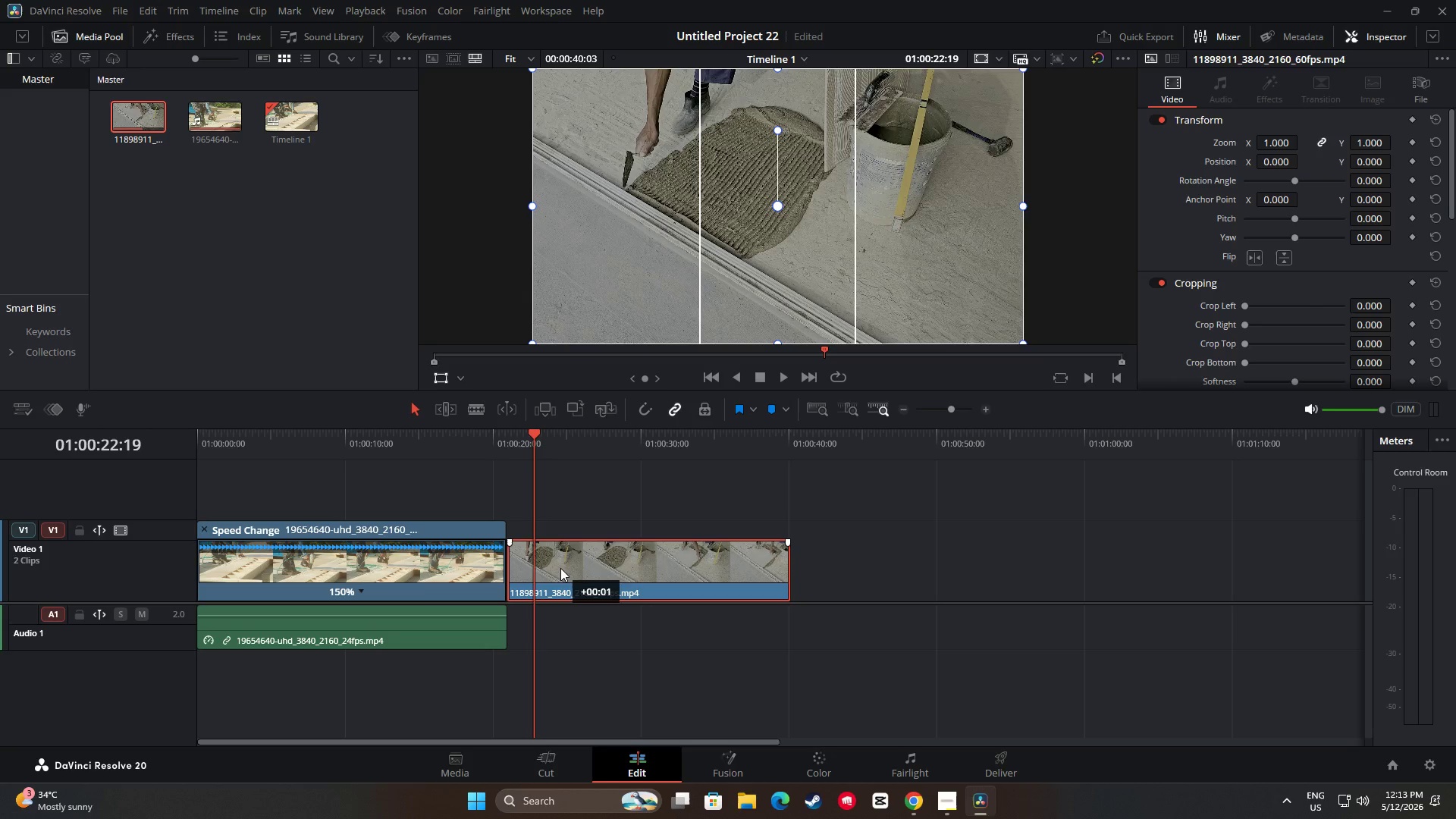 
wait(6.72)
 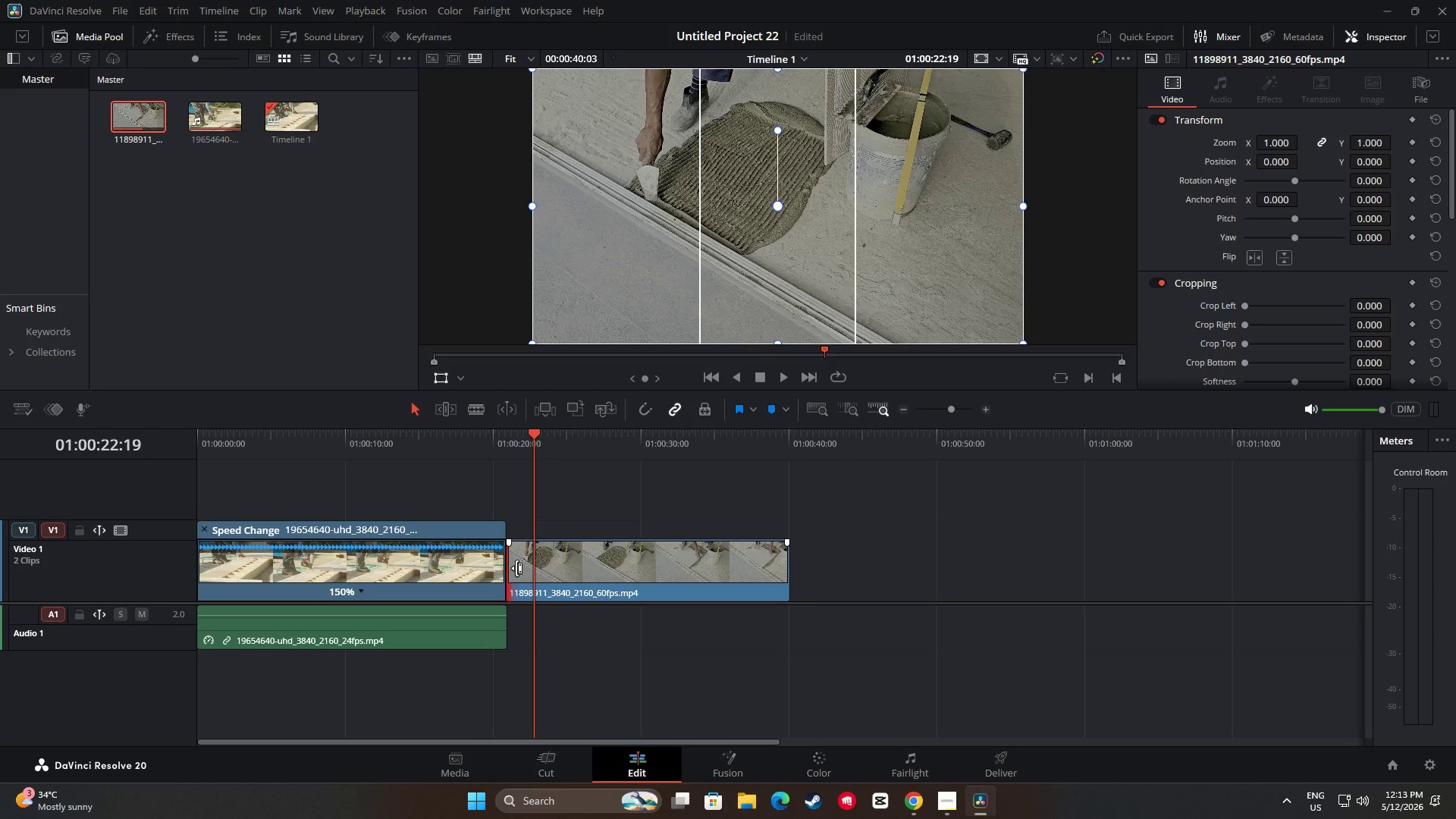 
left_click_drag(start_coordinate=[533, 438], to_coordinate=[508, 437])
 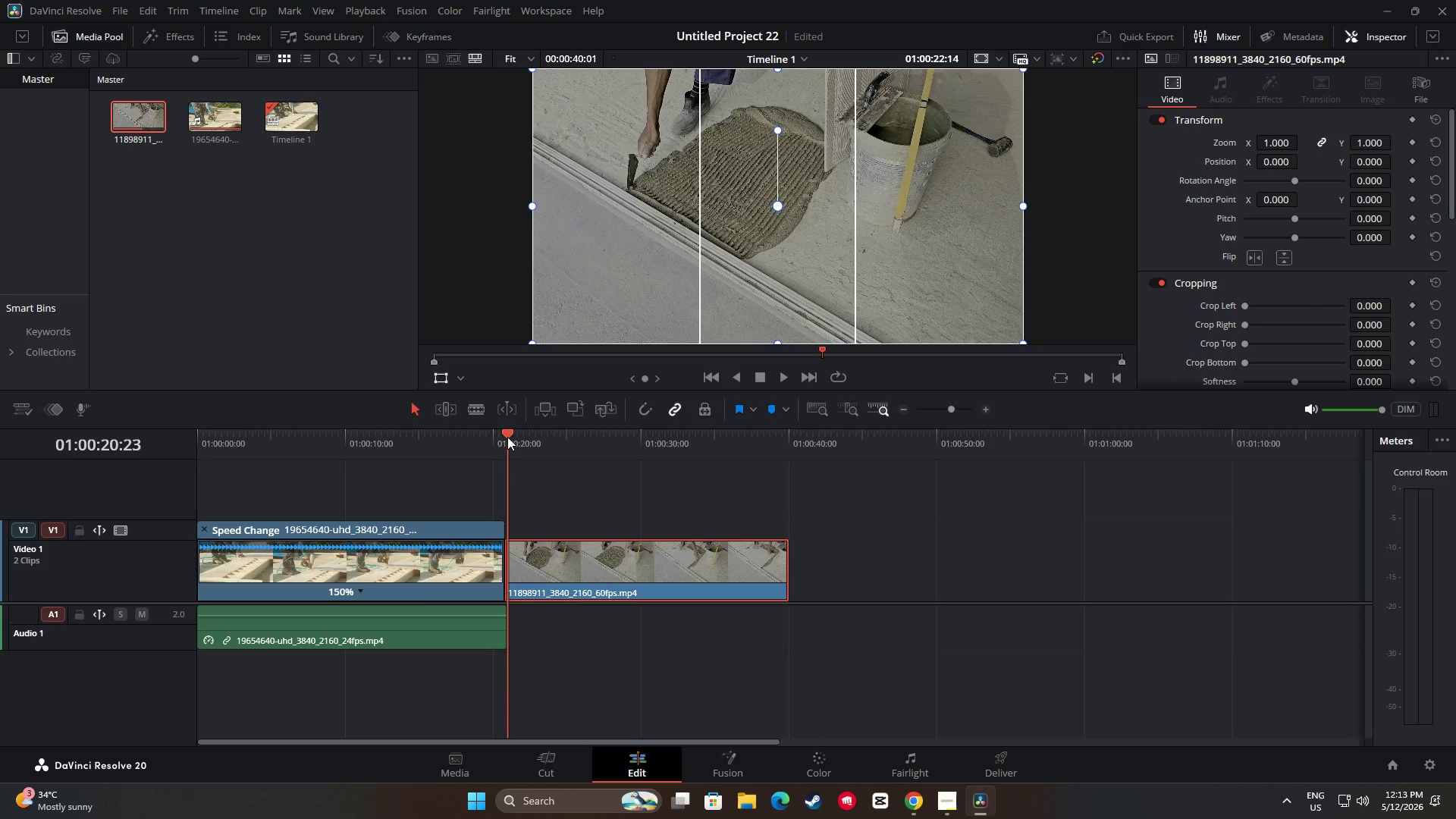 
left_click_drag(start_coordinate=[508, 437], to_coordinate=[497, 438])
 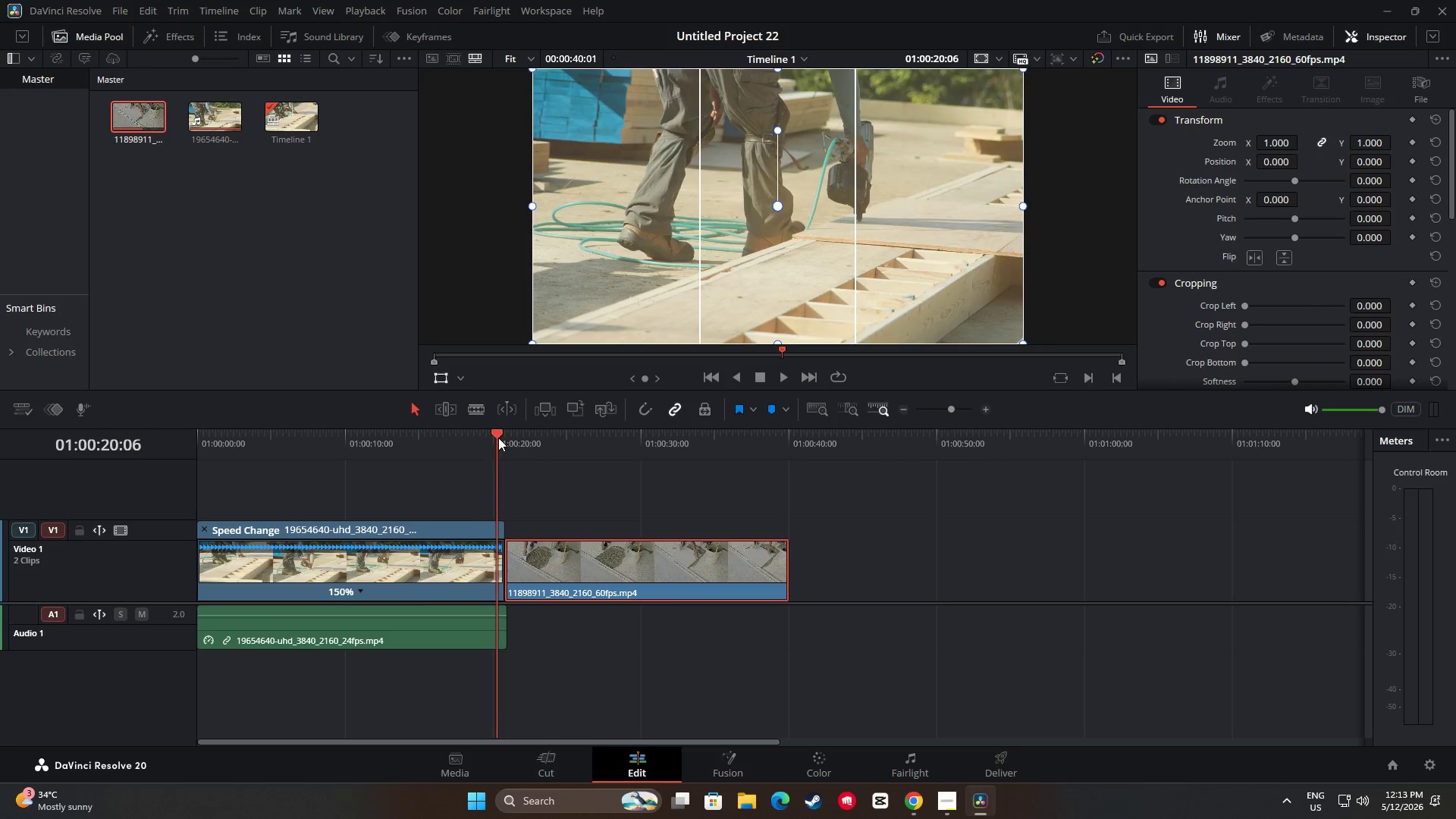 
key(Space)
 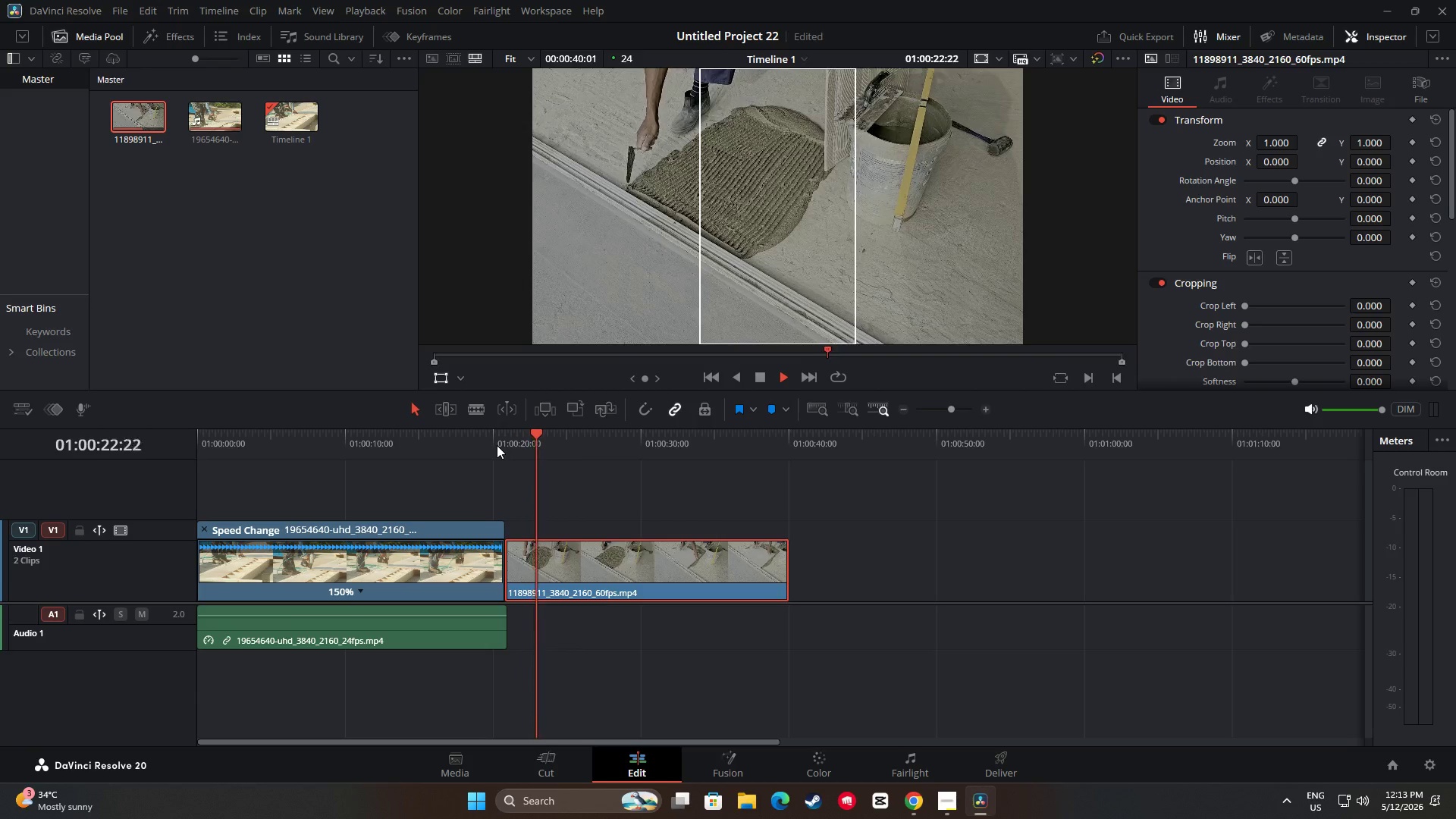 
key(Space)
 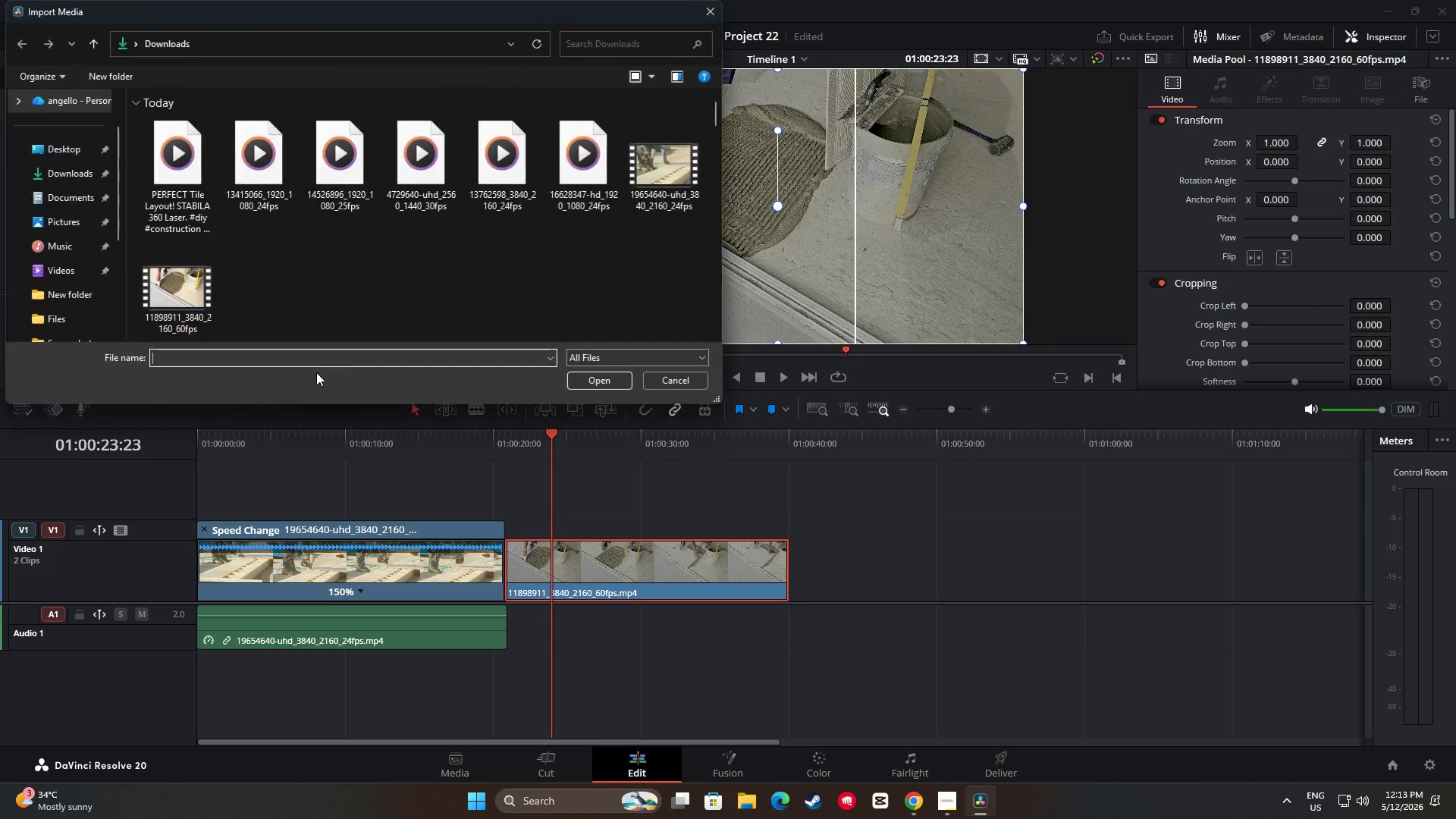 
hold_key(key=ControlLeft, duration=0.7)
 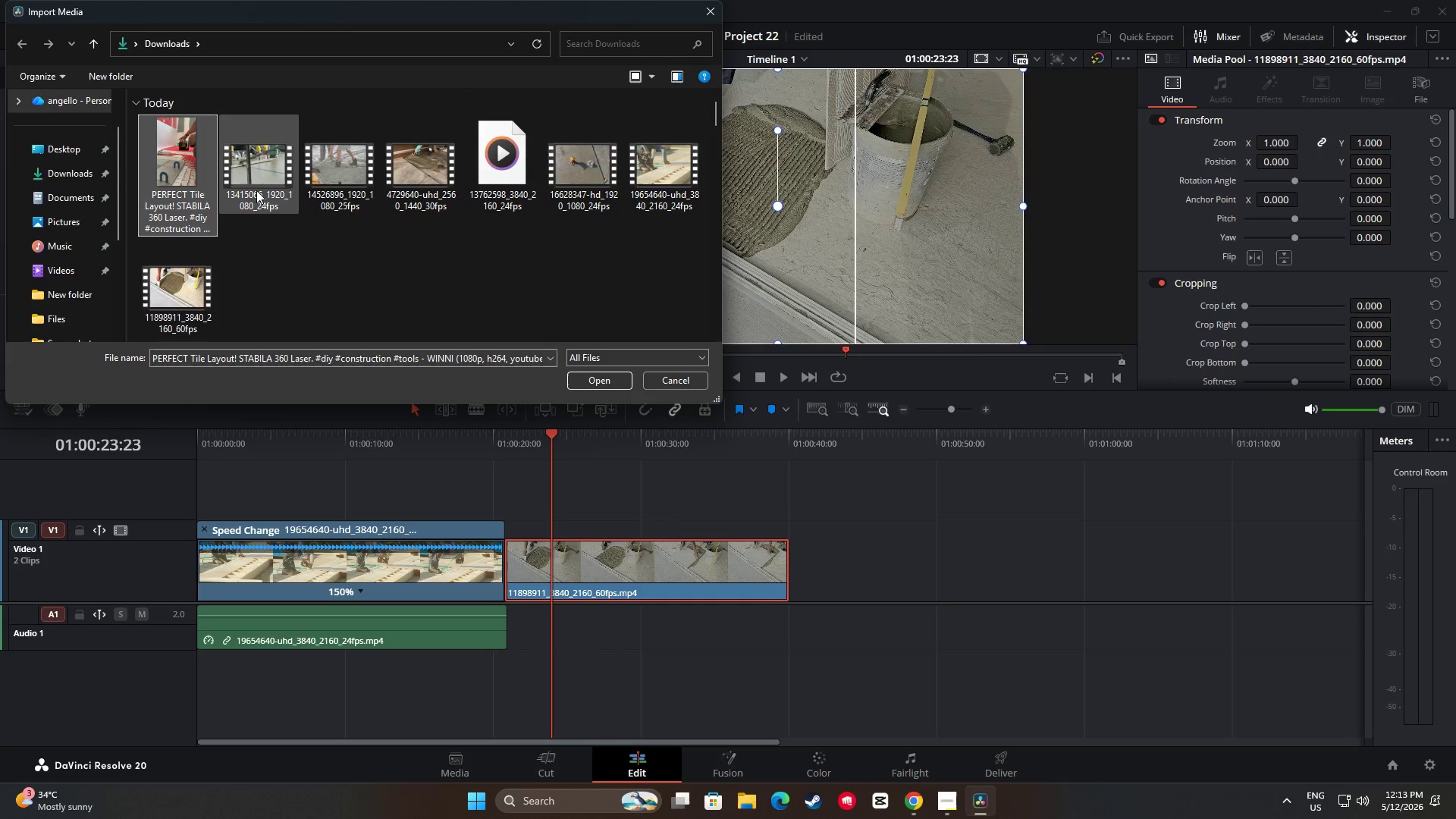 
hold_key(key=ControlLeft, duration=1.78)
double_click([344, 179])
 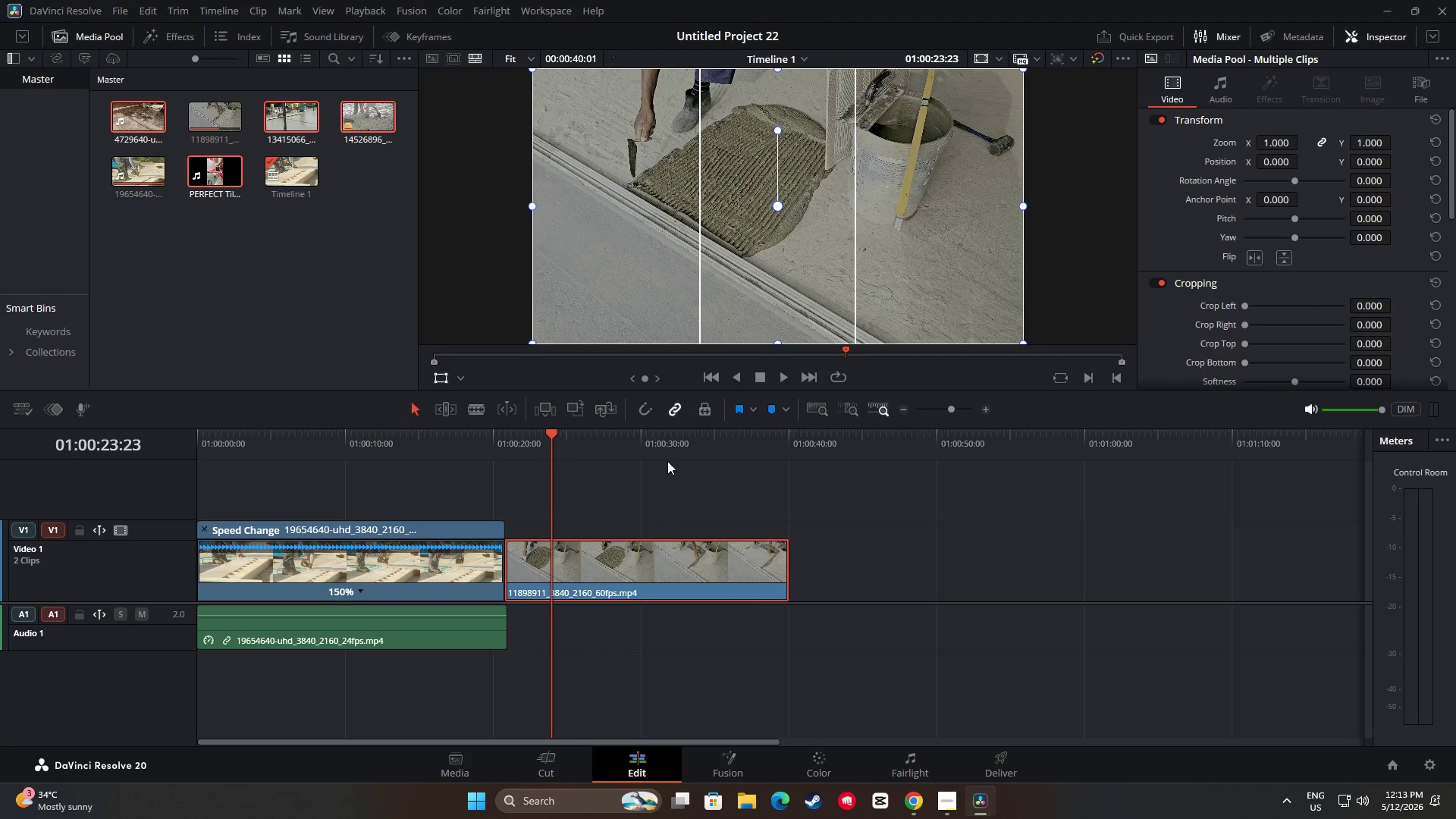 
key(Backspace)
 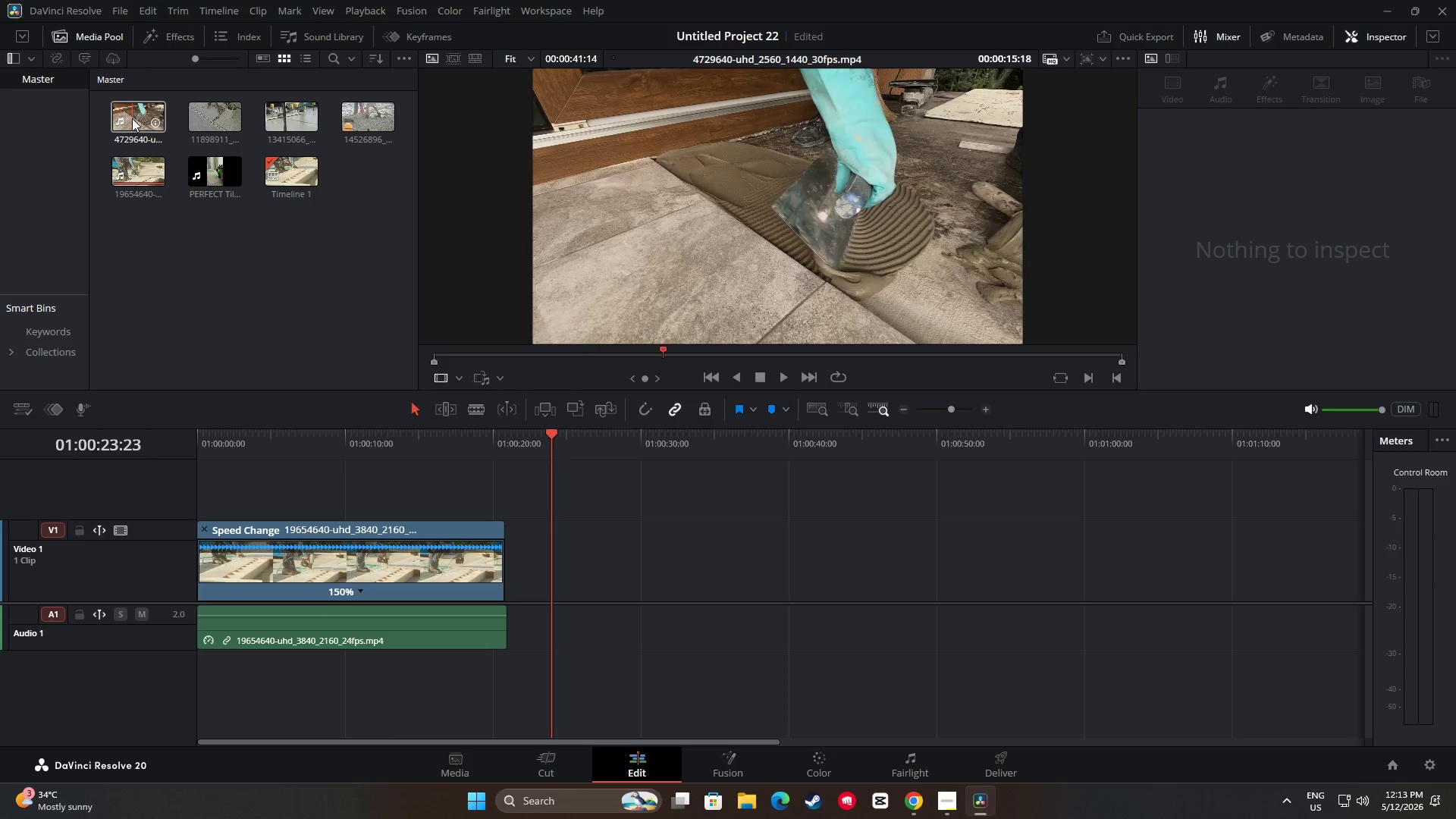 
left_click_drag(start_coordinate=[121, 111], to_coordinate=[507, 563])
 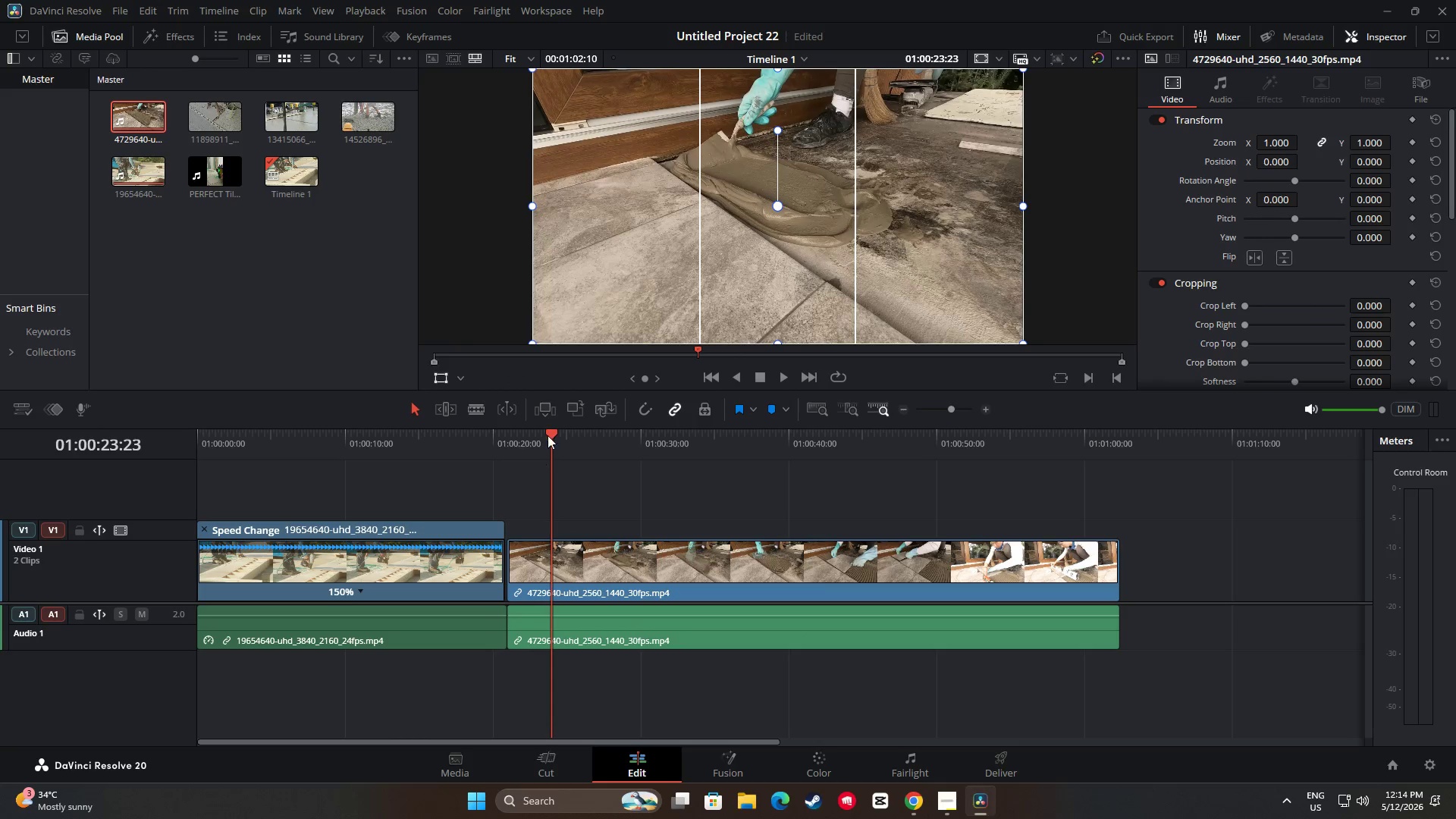 
left_click_drag(start_coordinate=[554, 438], to_coordinate=[493, 442])
 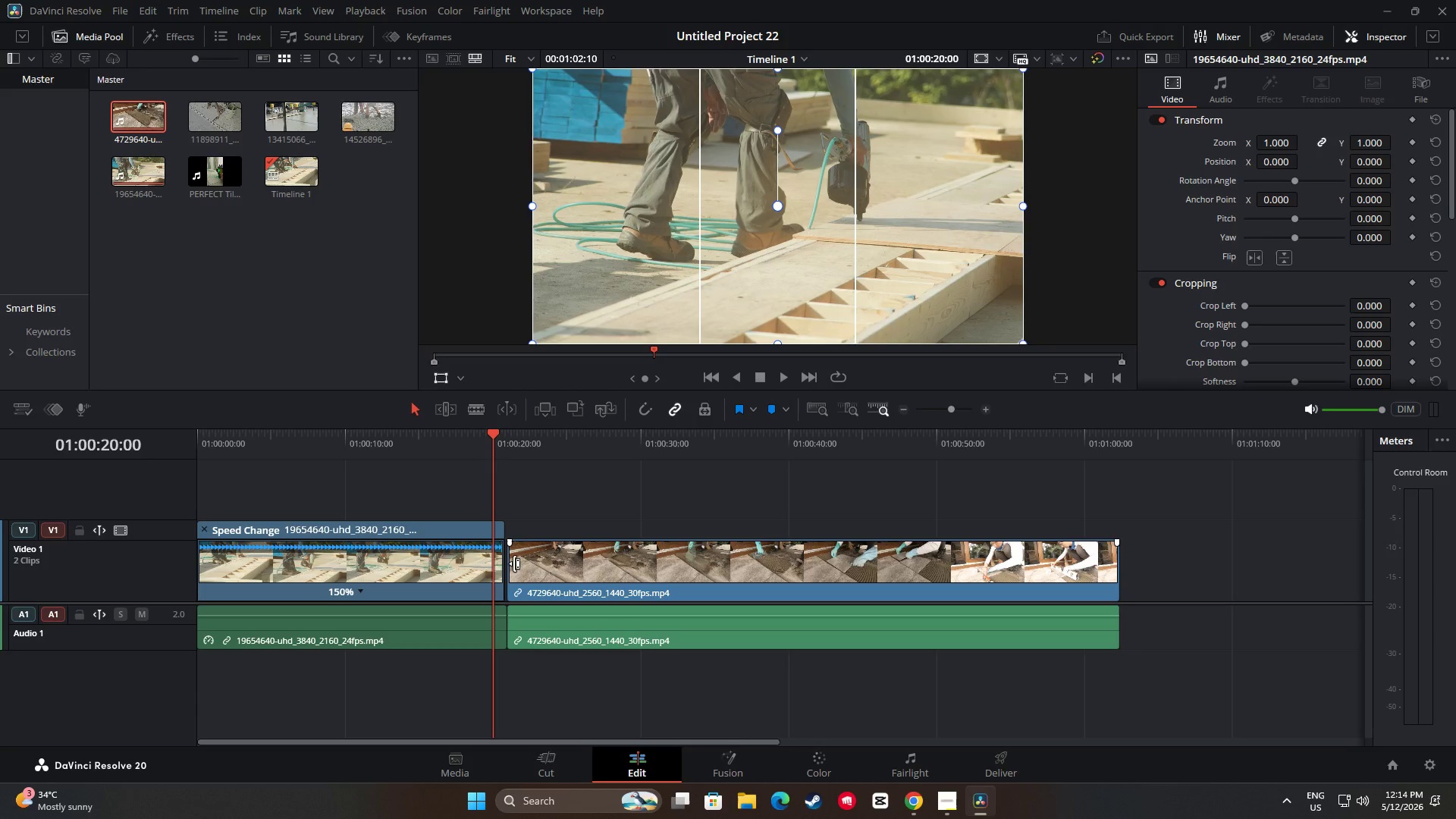 
left_click_drag(start_coordinate=[515, 563], to_coordinate=[503, 561])
 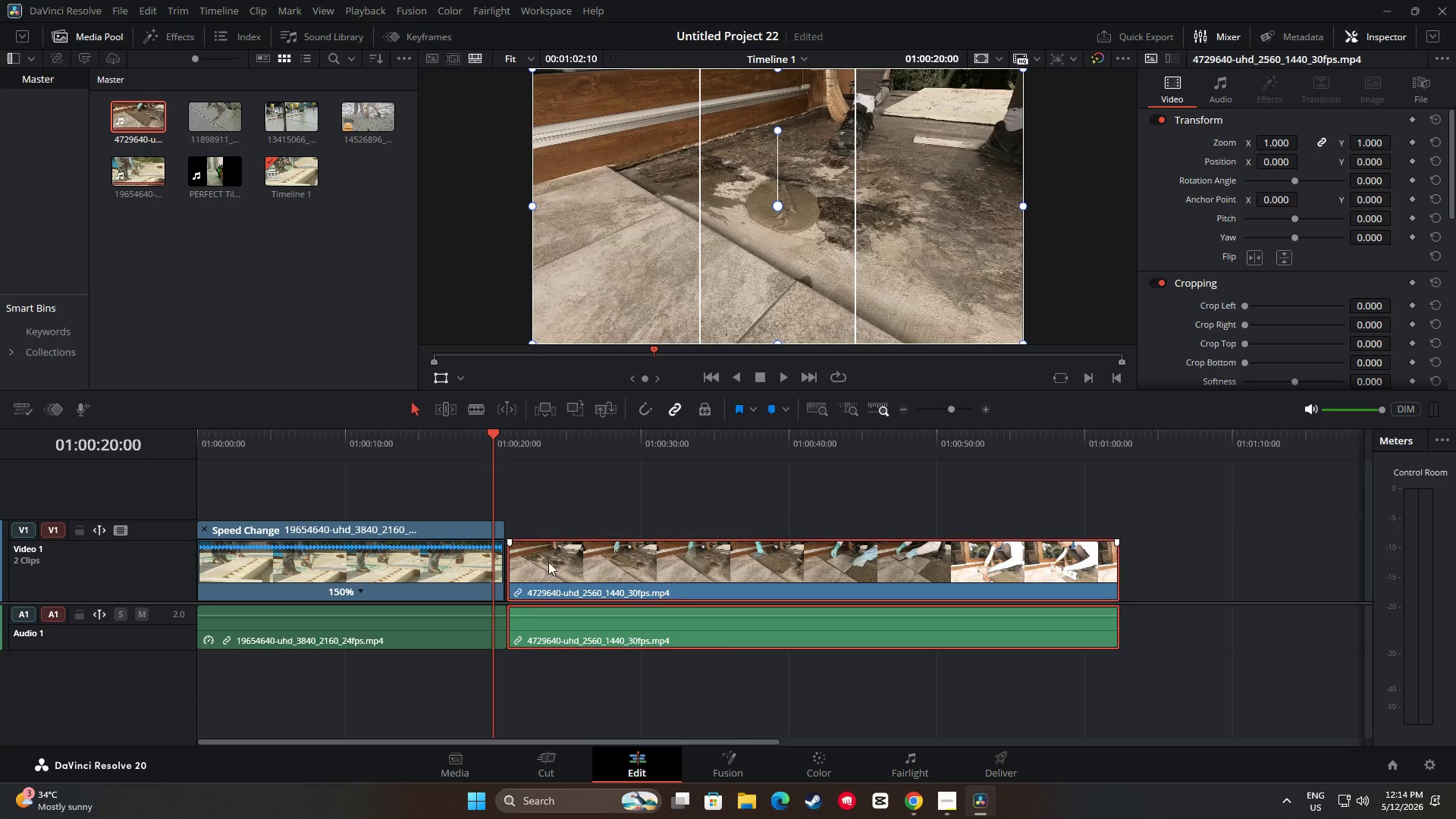 
left_click_drag(start_coordinate=[550, 562], to_coordinate=[536, 563])
 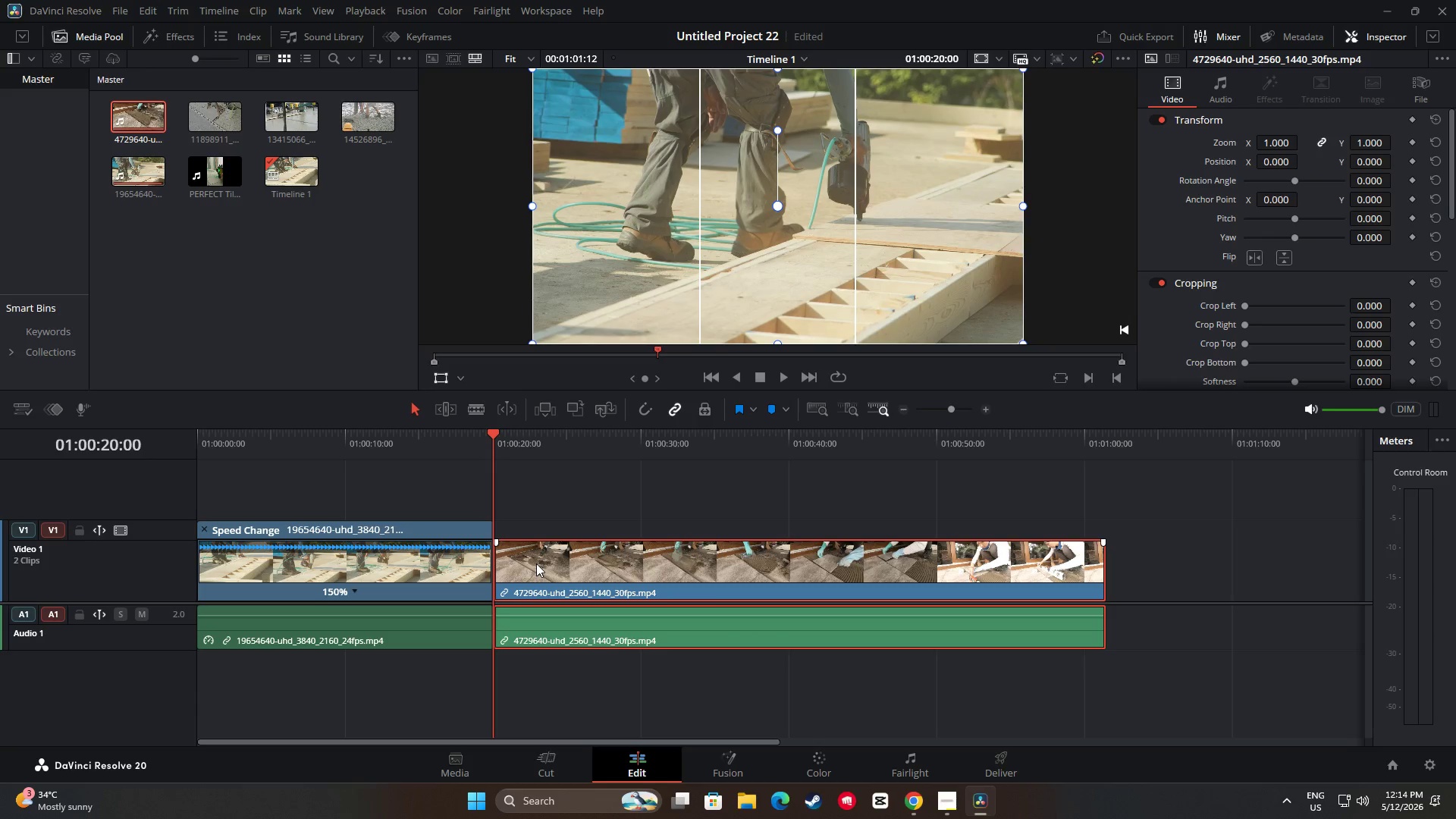 
key(Space)
 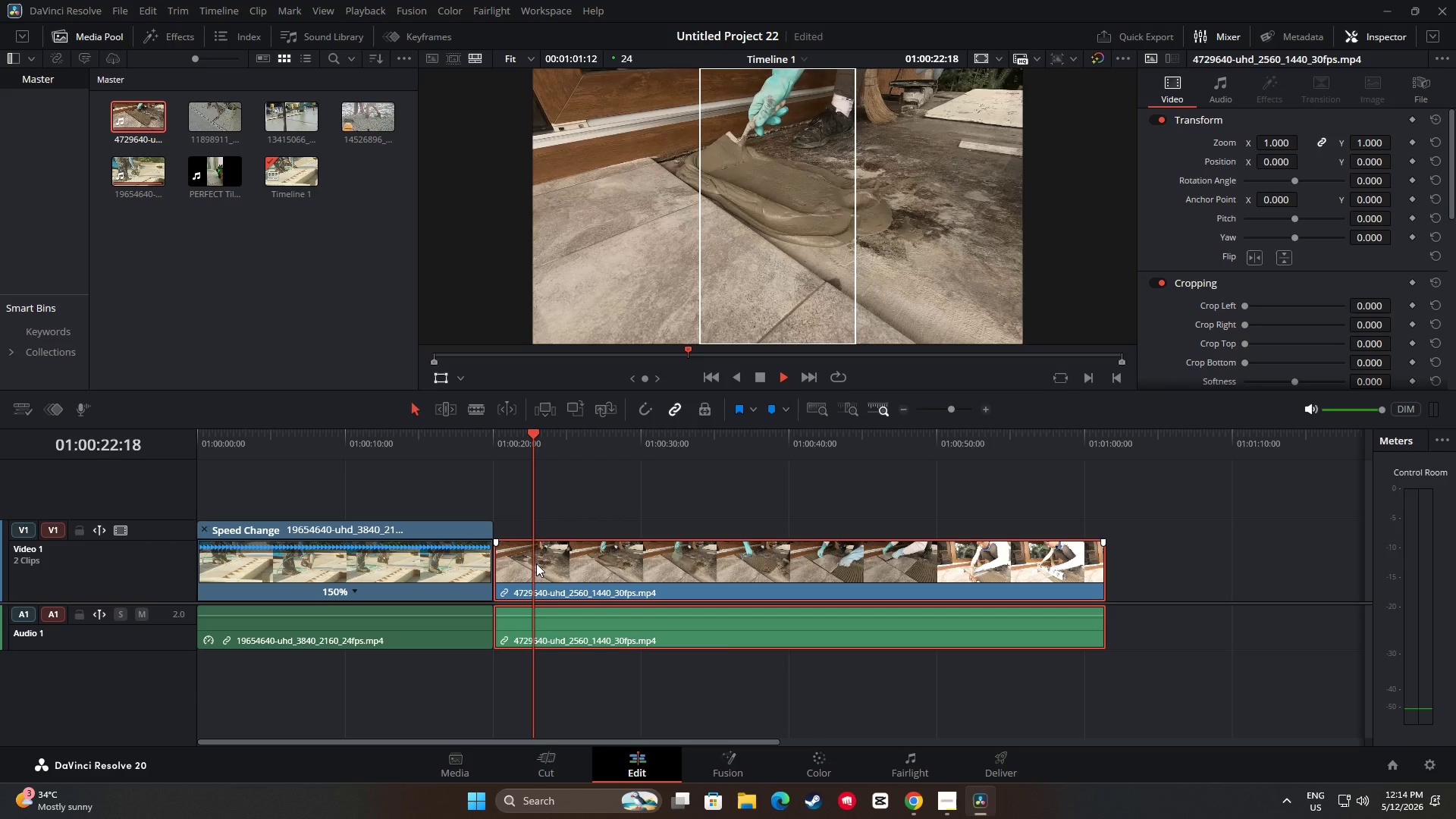 
key(Space)
 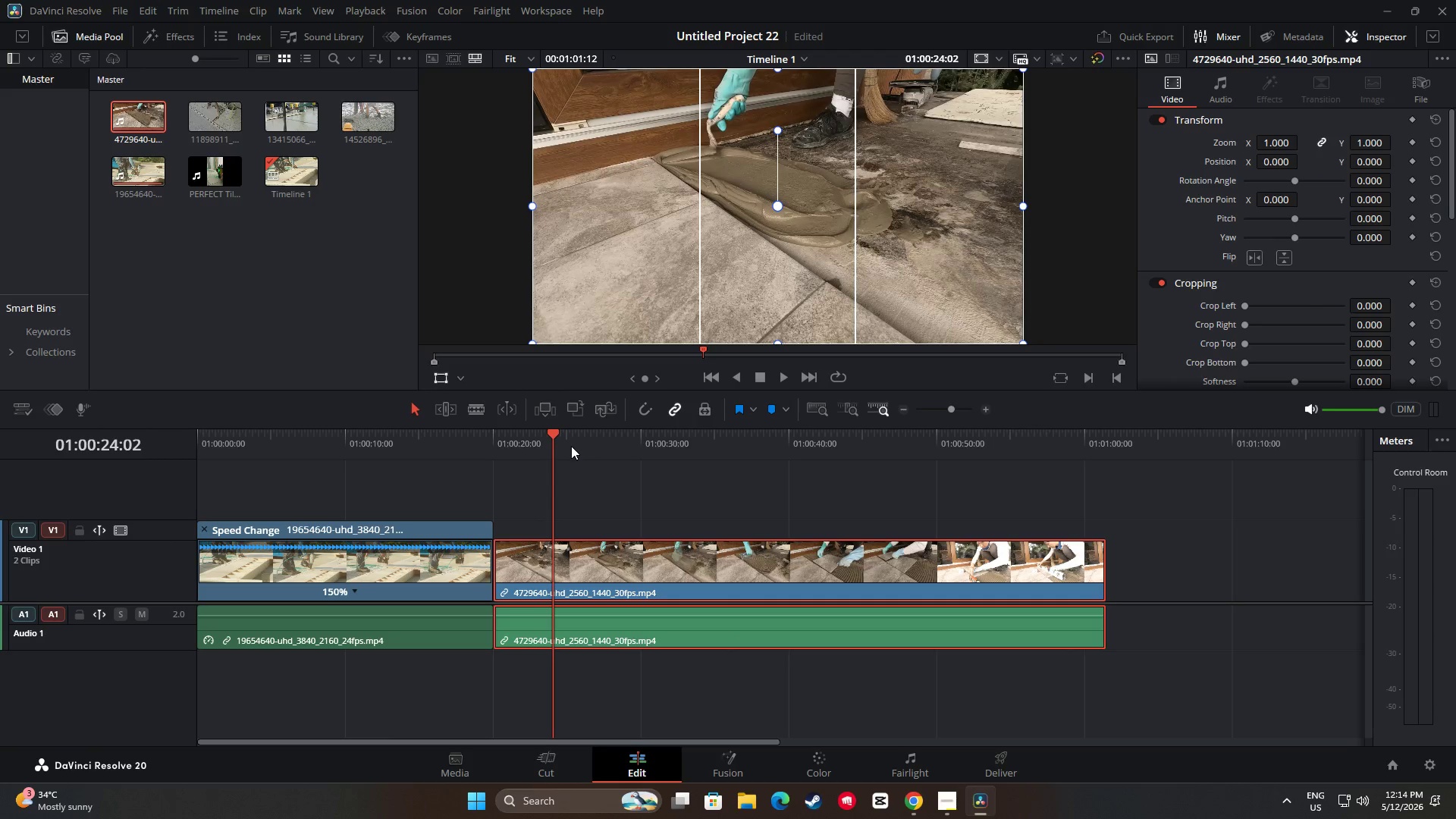 
left_click_drag(start_coordinate=[550, 437], to_coordinate=[789, 447])
 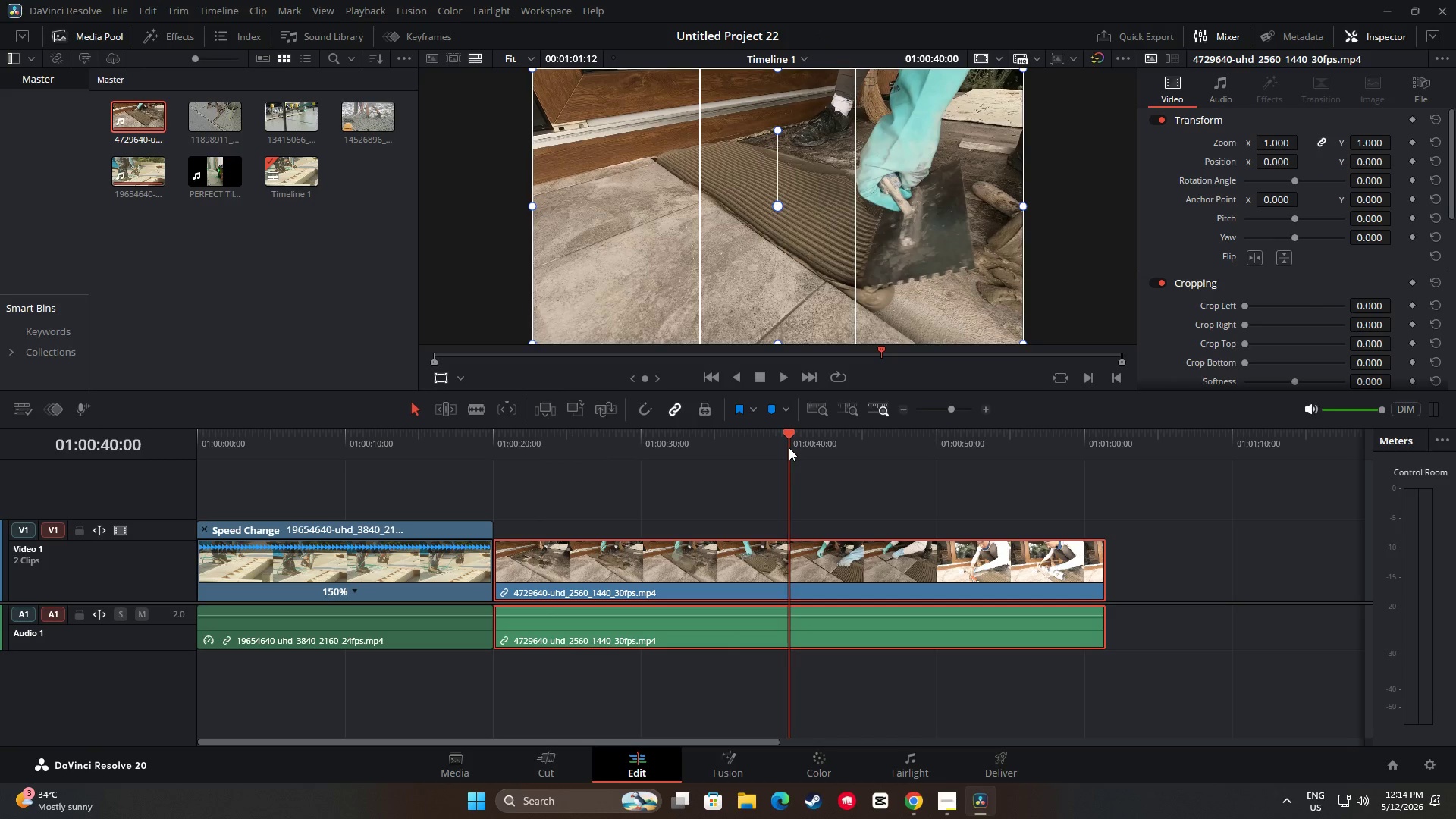 
key(Space)
 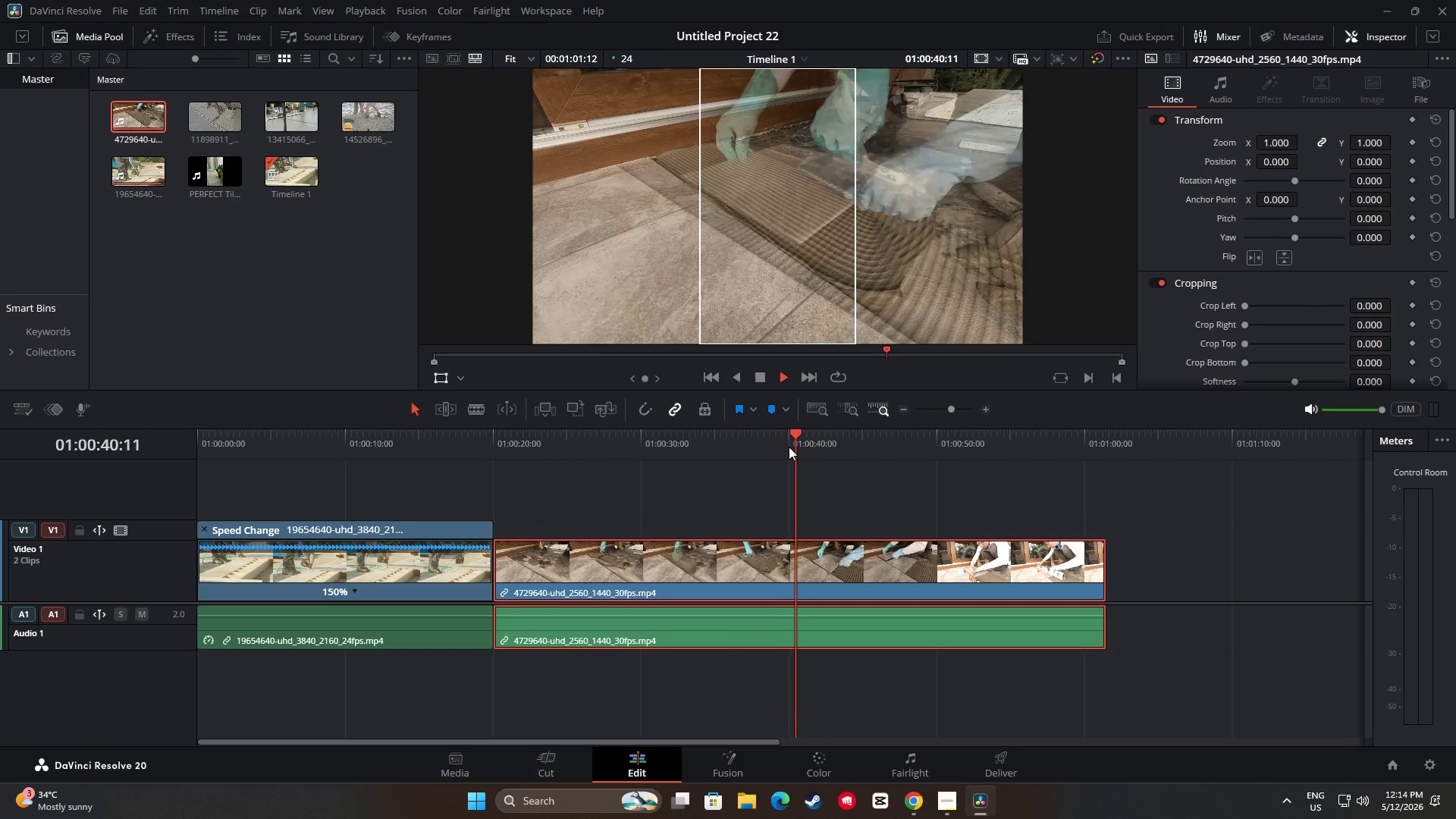 
key(Space)
 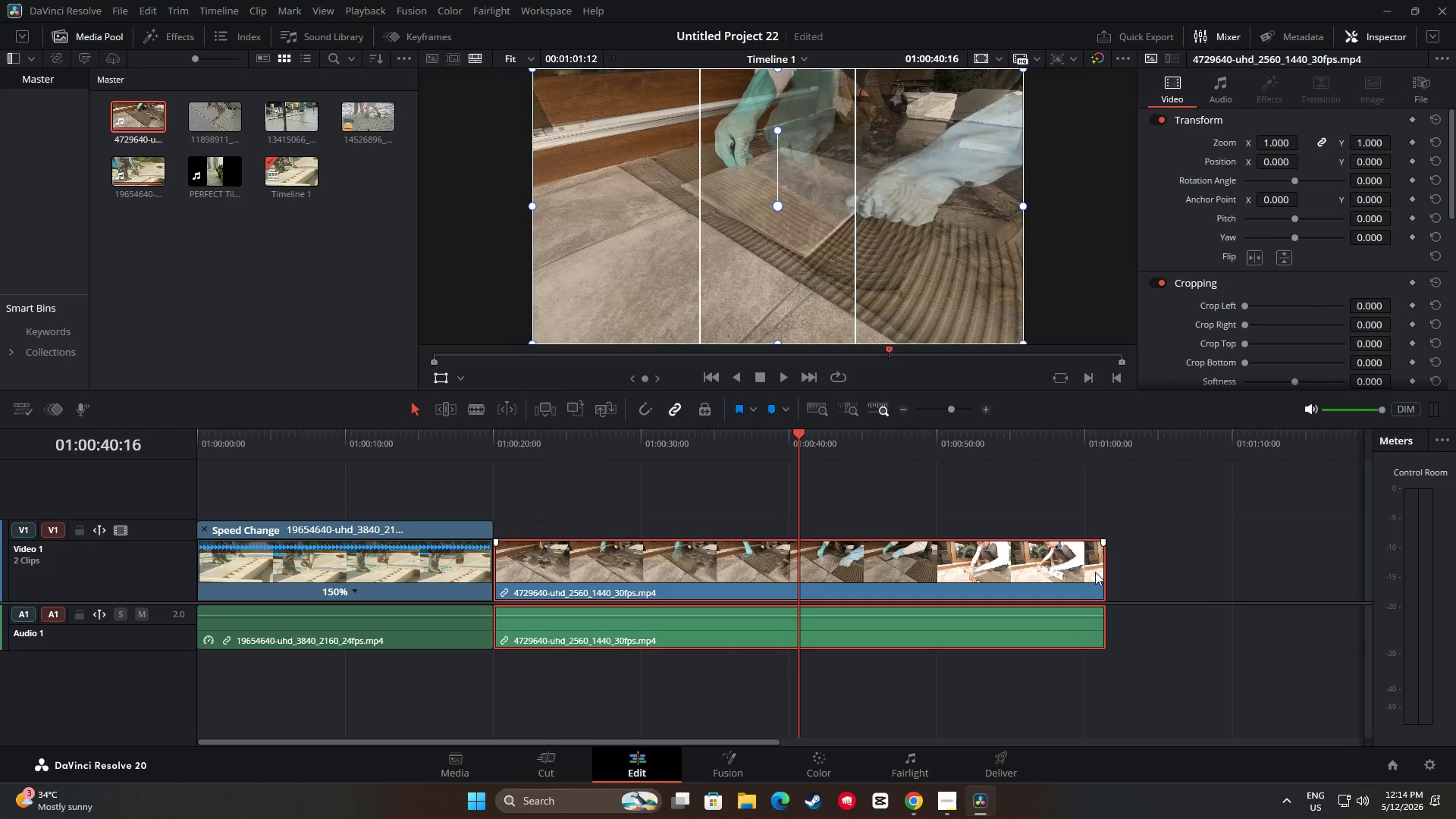 
left_click_drag(start_coordinate=[1098, 571], to_coordinate=[792, 557])
 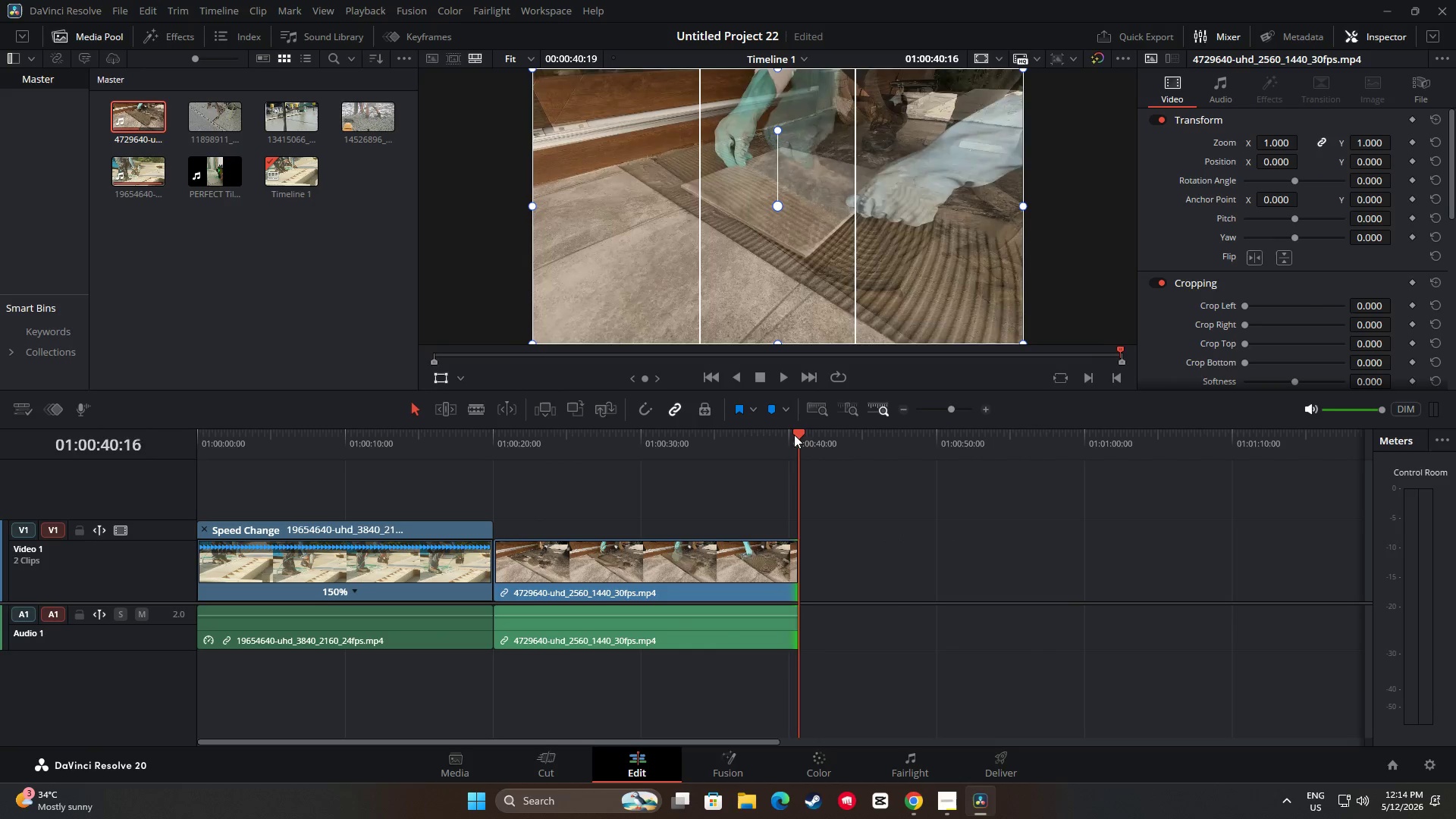 
left_click_drag(start_coordinate=[795, 434], to_coordinate=[752, 437])
 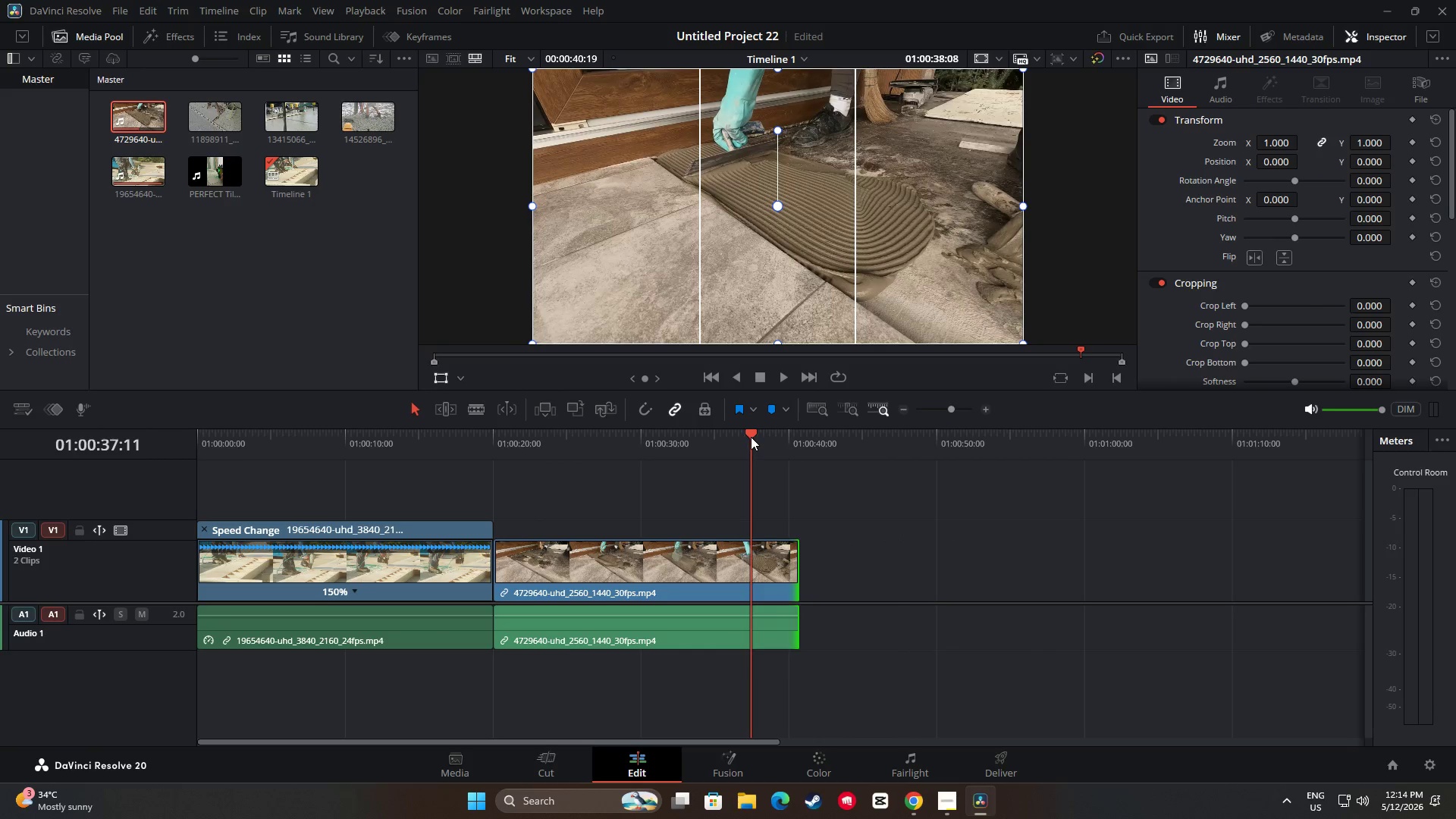 
key(Space)
 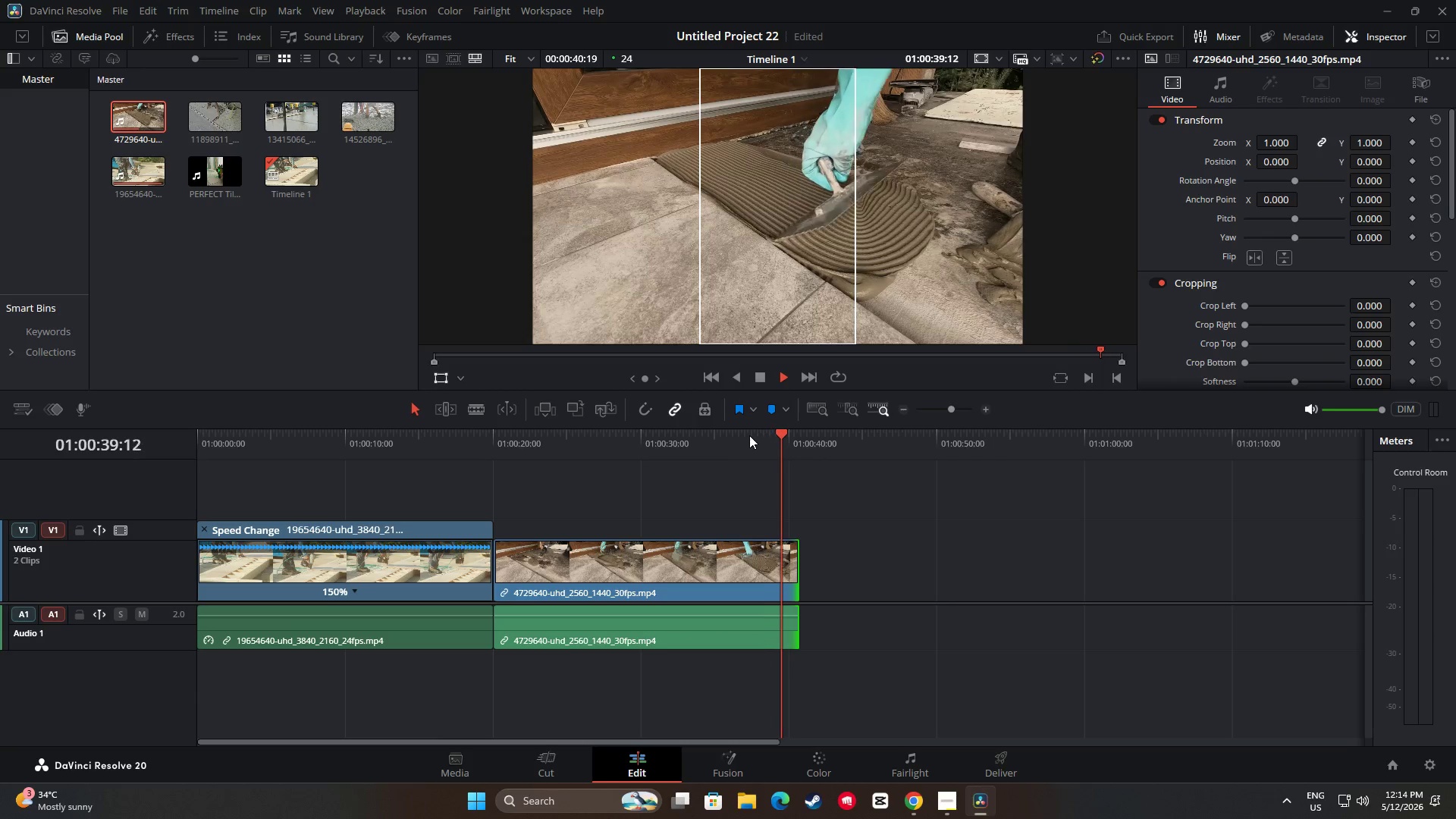 
key(Space)
 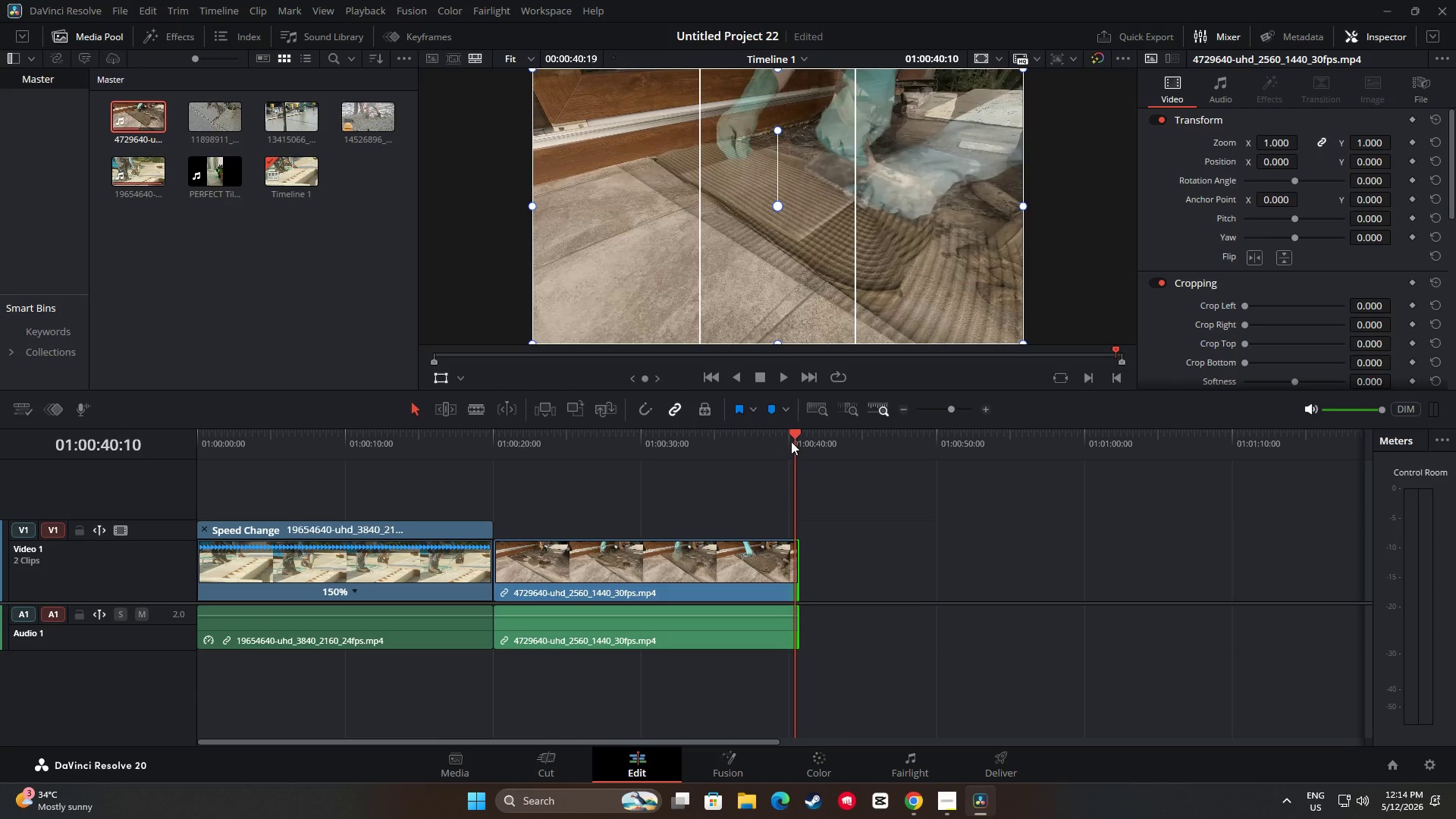 
left_click_drag(start_coordinate=[796, 438], to_coordinate=[789, 438])
 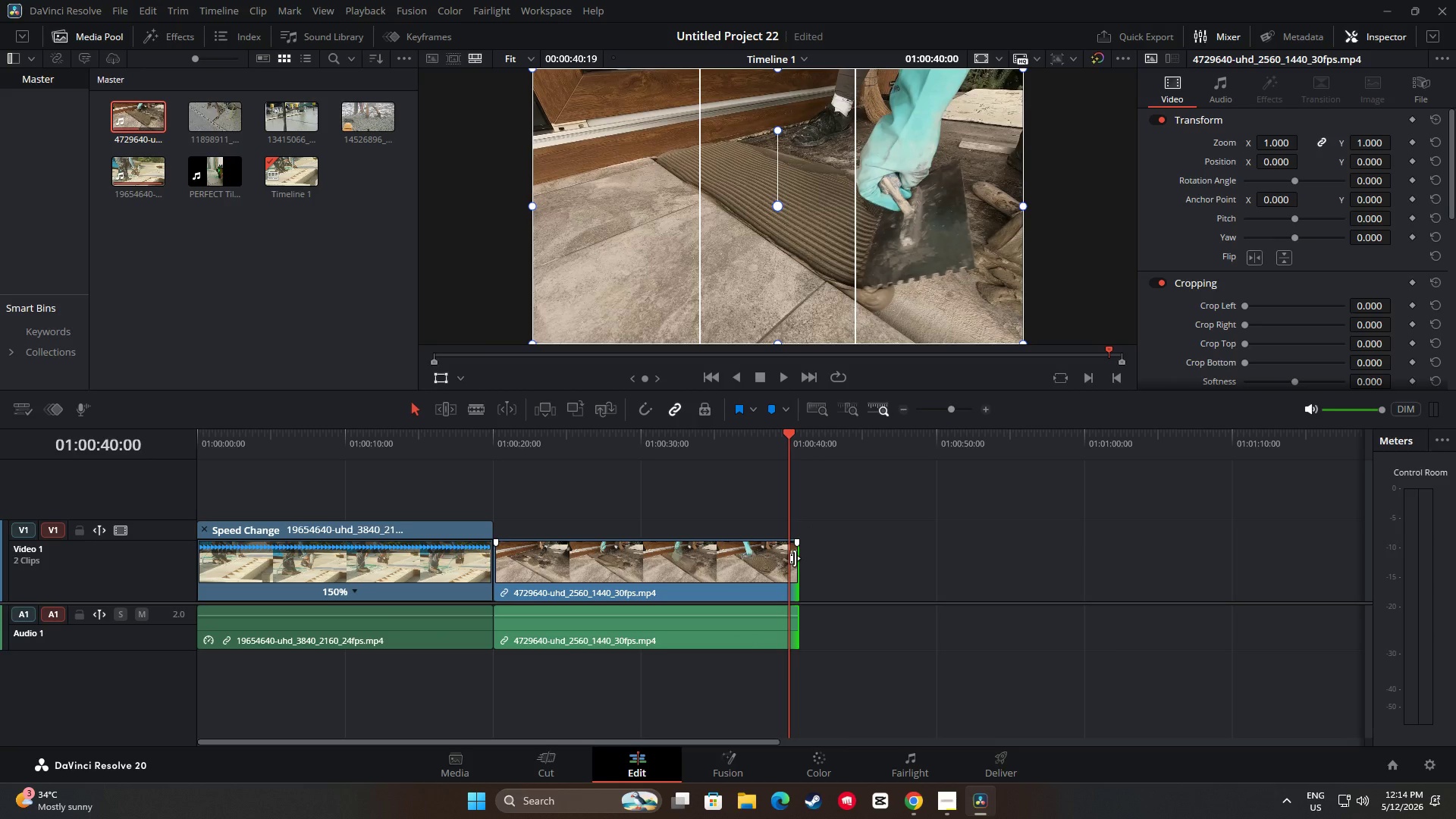 
left_click_drag(start_coordinate=[795, 558], to_coordinate=[784, 558])
 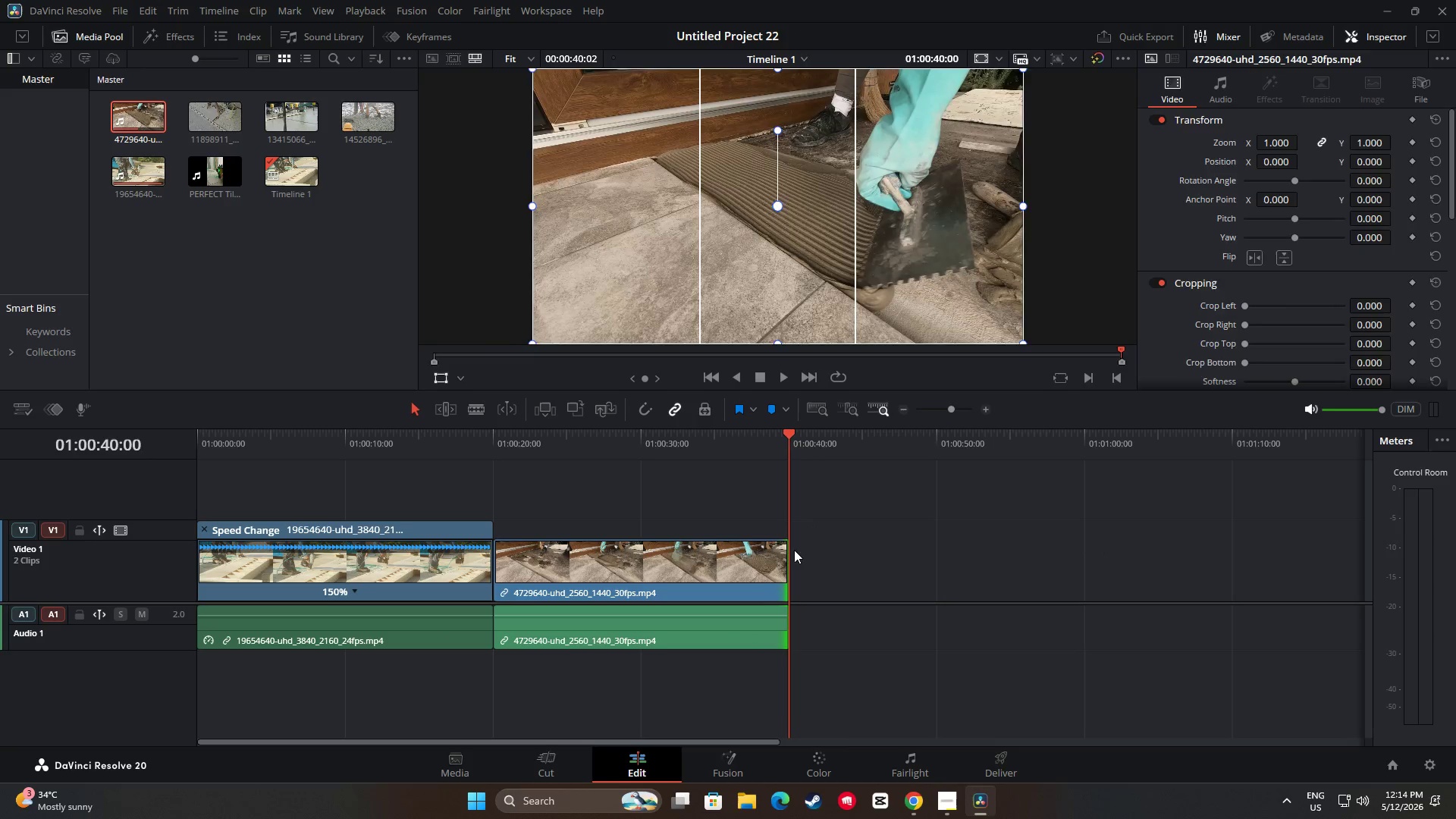 
key(Space)
 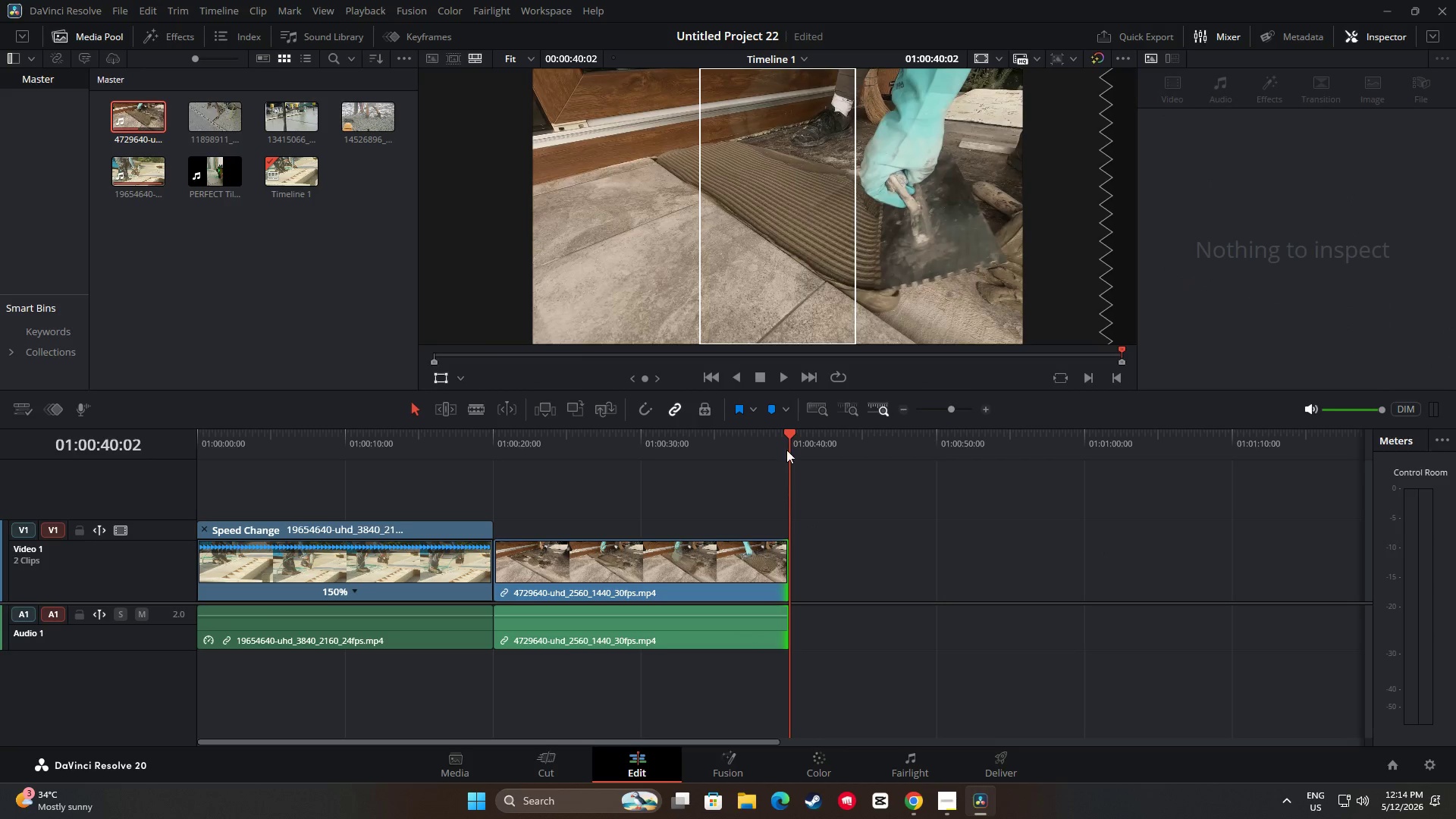 
left_click_drag(start_coordinate=[789, 446], to_coordinate=[759, 448])
 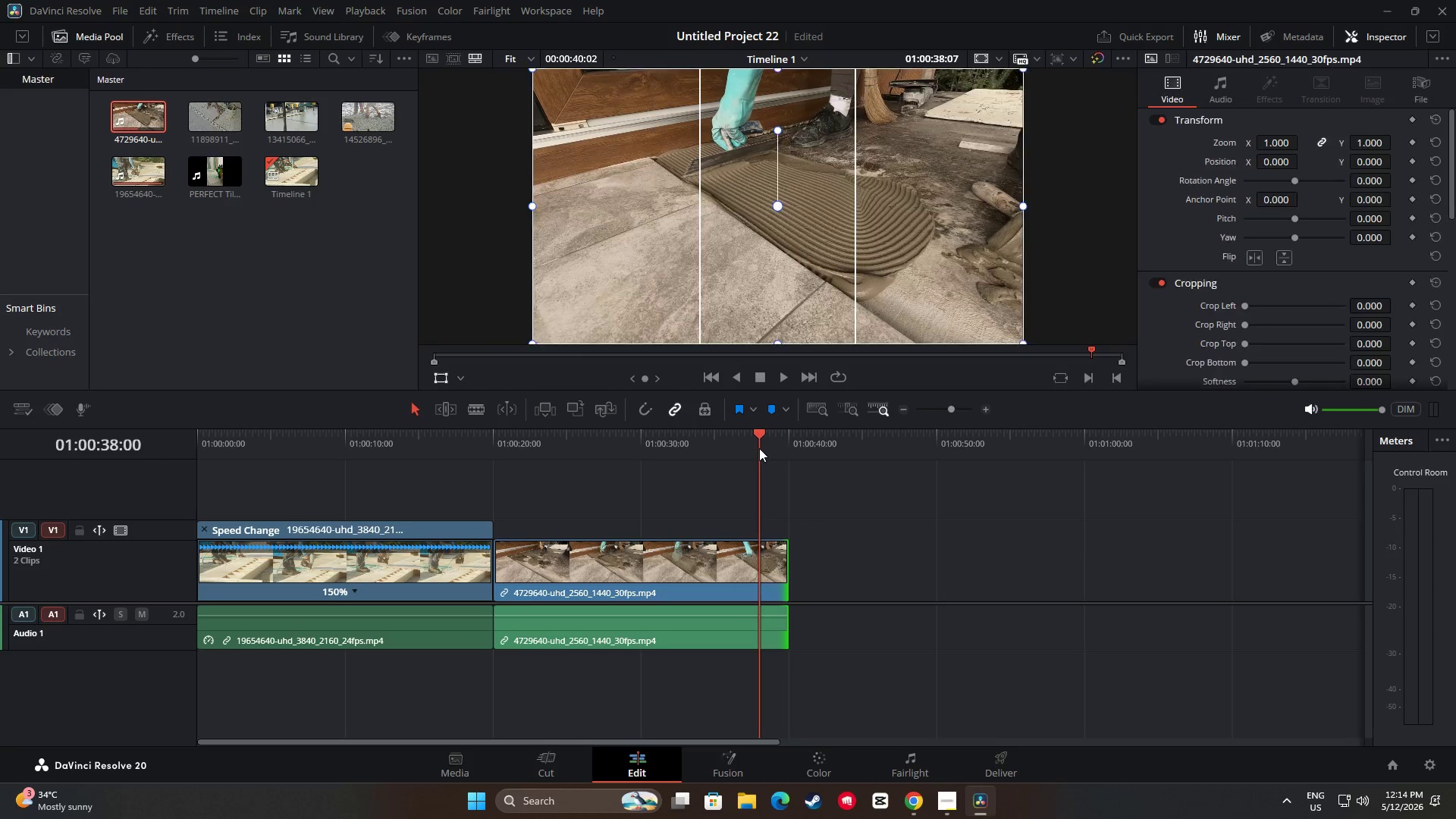 
key(Space)
 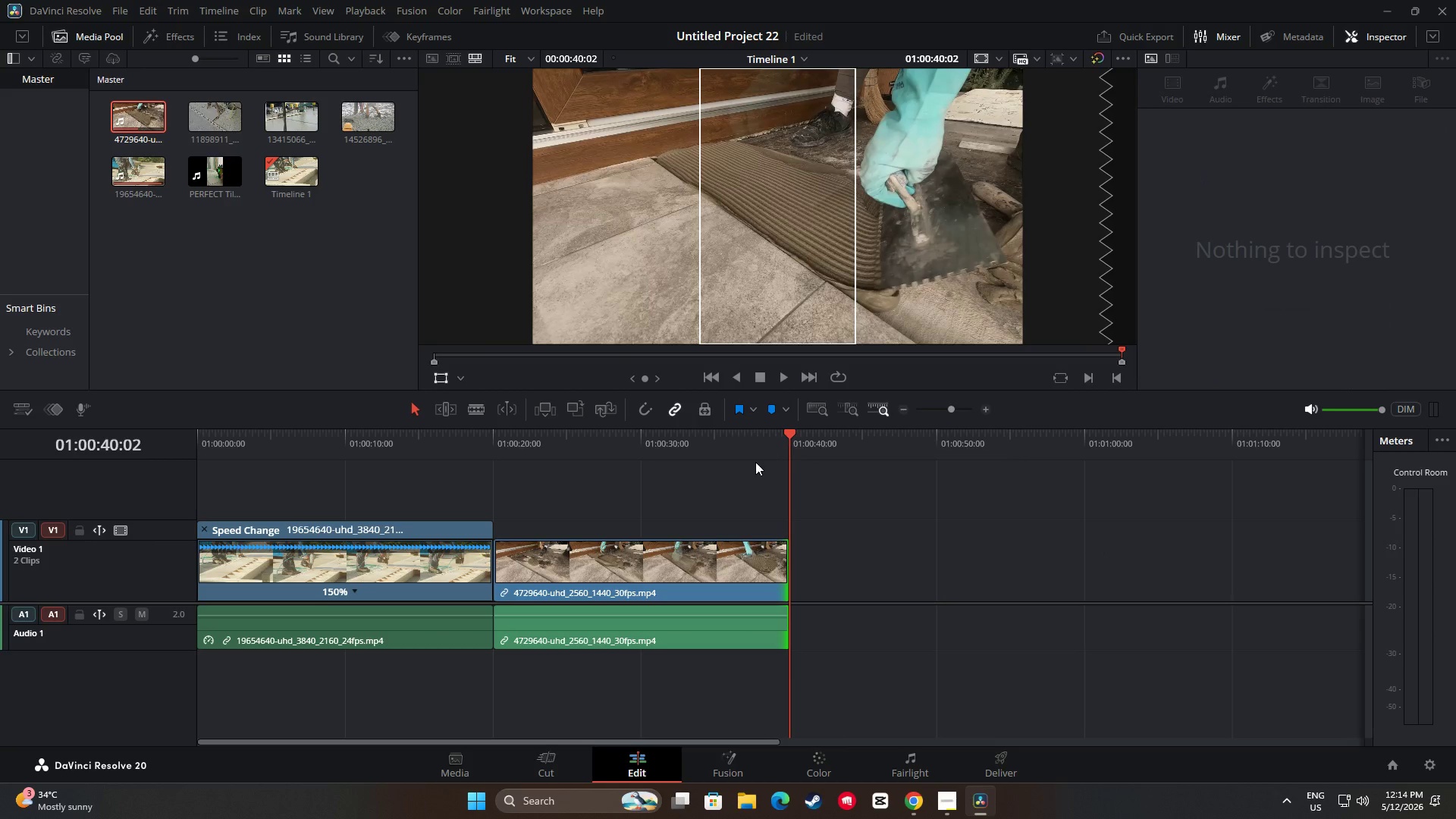 
left_click_drag(start_coordinate=[792, 438], to_coordinate=[729, 442])
 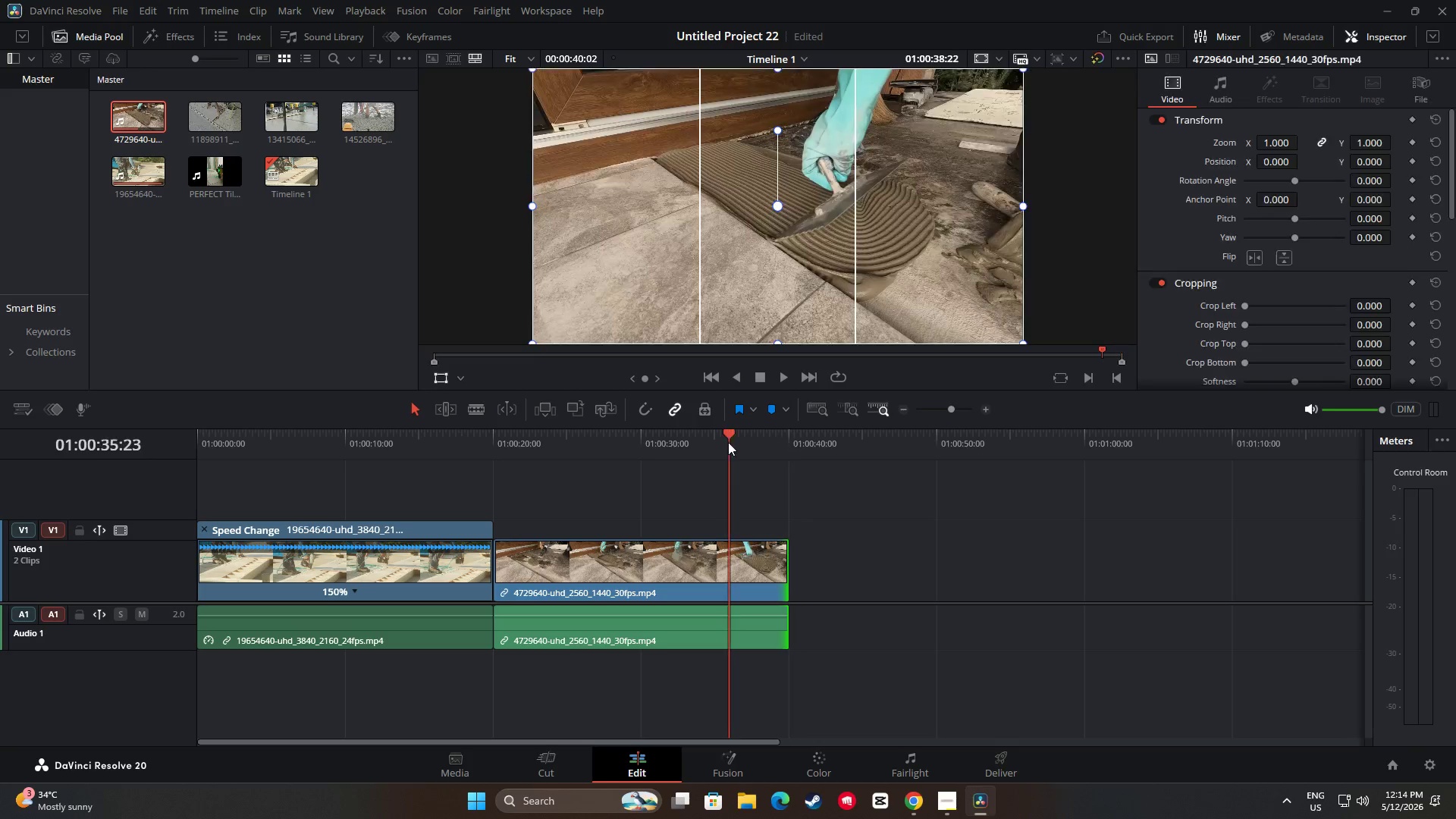 
key(Space)
 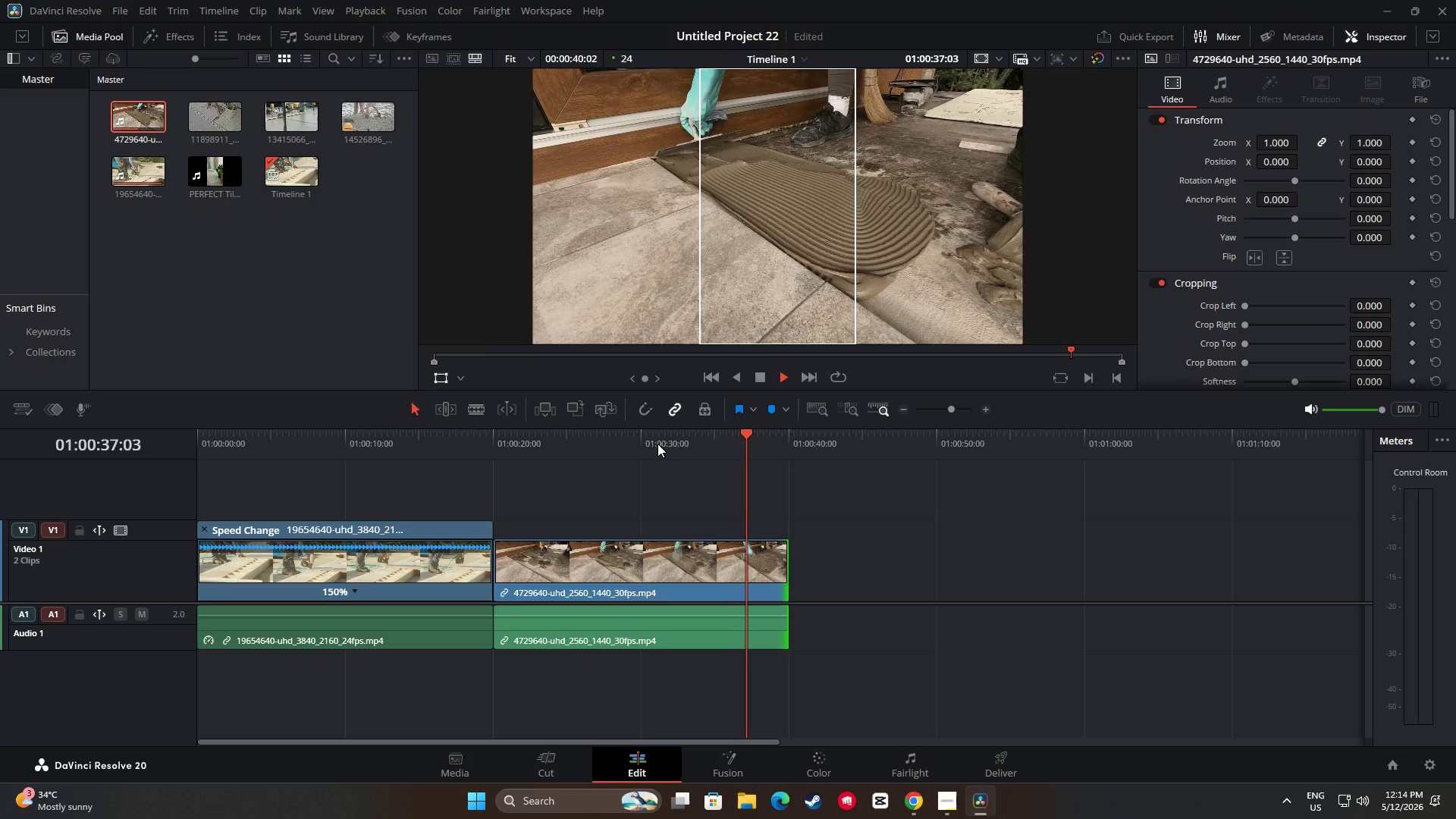 
key(Space)
 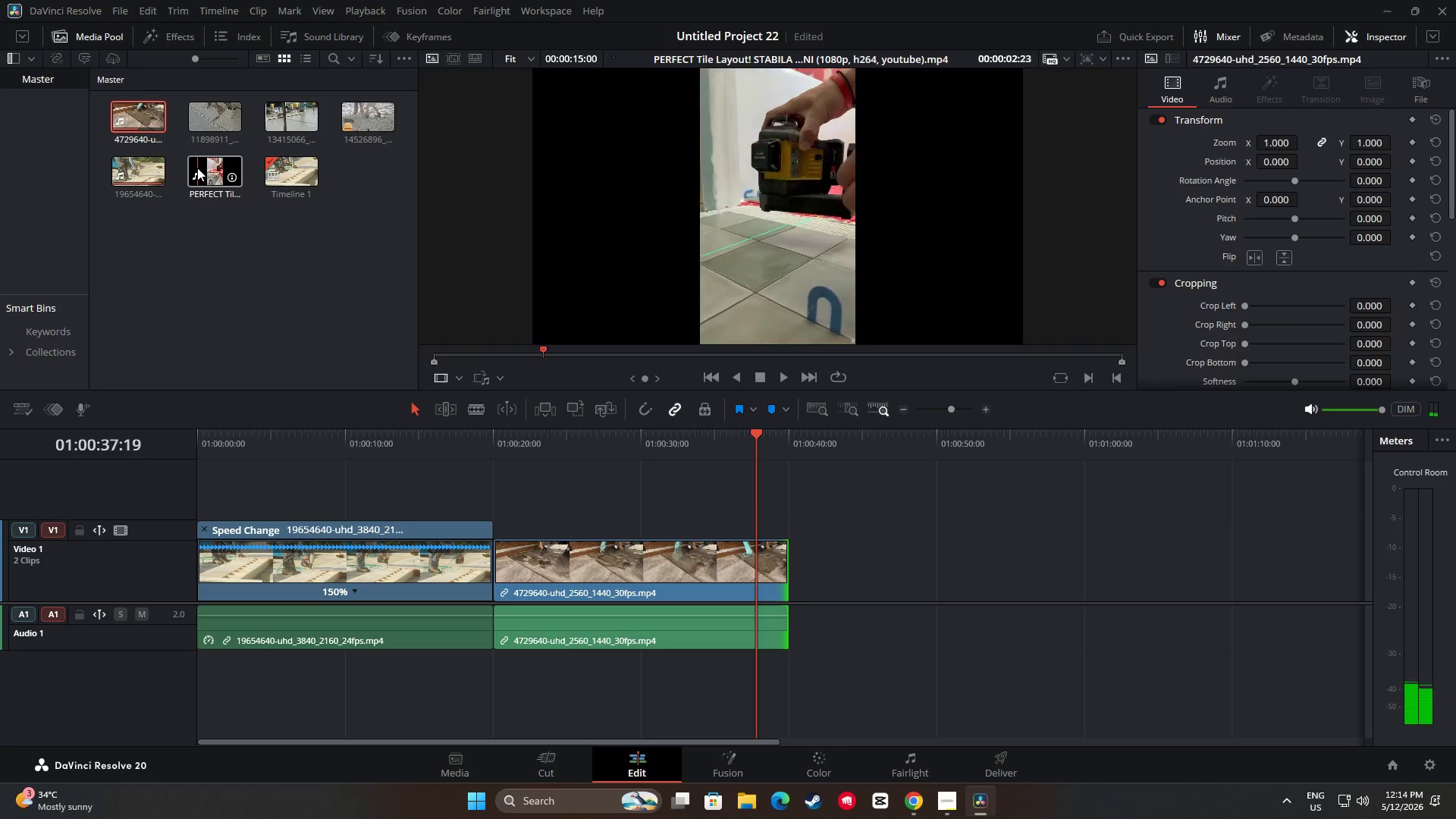 
left_click_drag(start_coordinate=[201, 168], to_coordinate=[789, 588])
 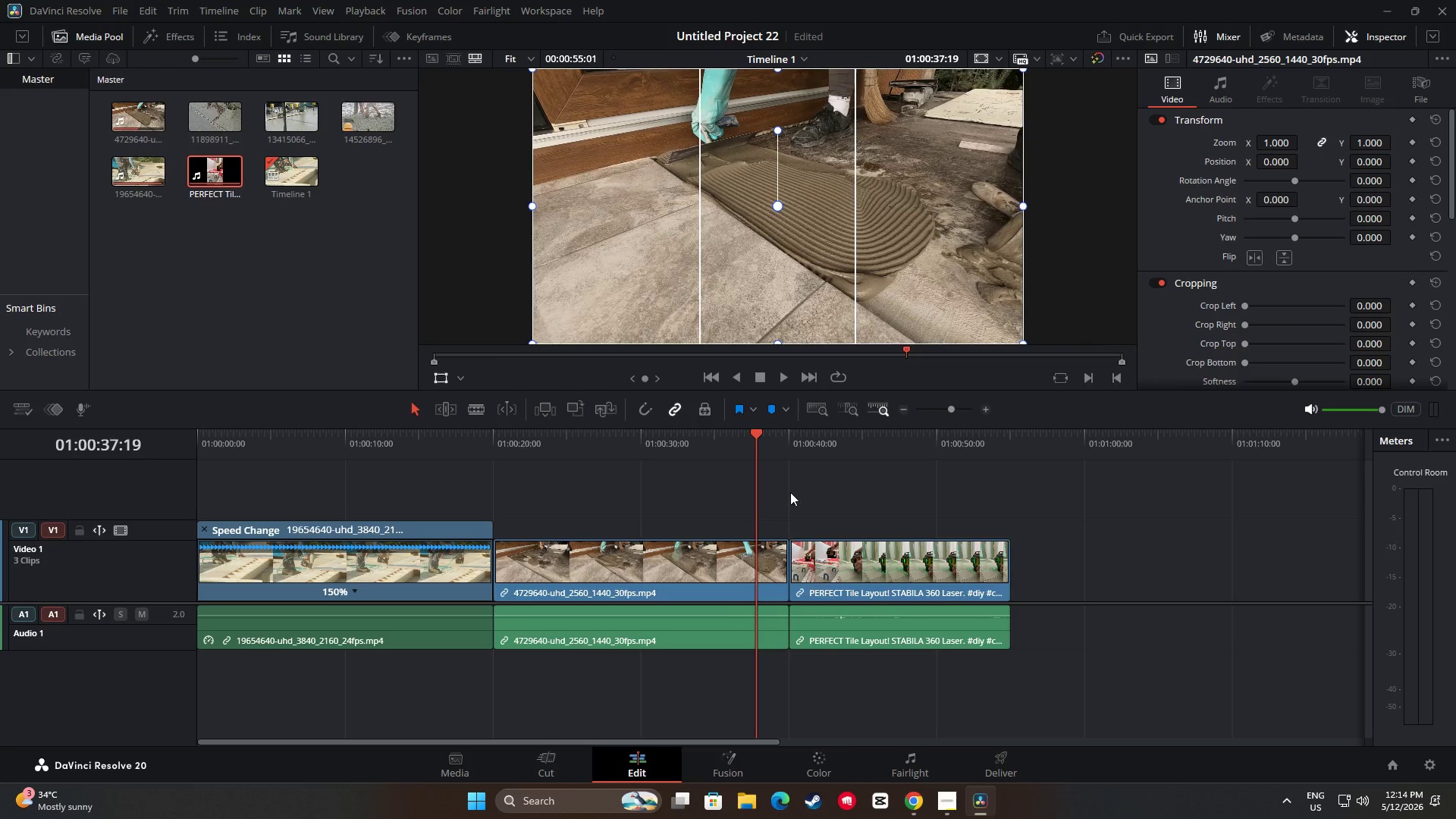 
left_click_drag(start_coordinate=[755, 434], to_coordinate=[986, 444])
 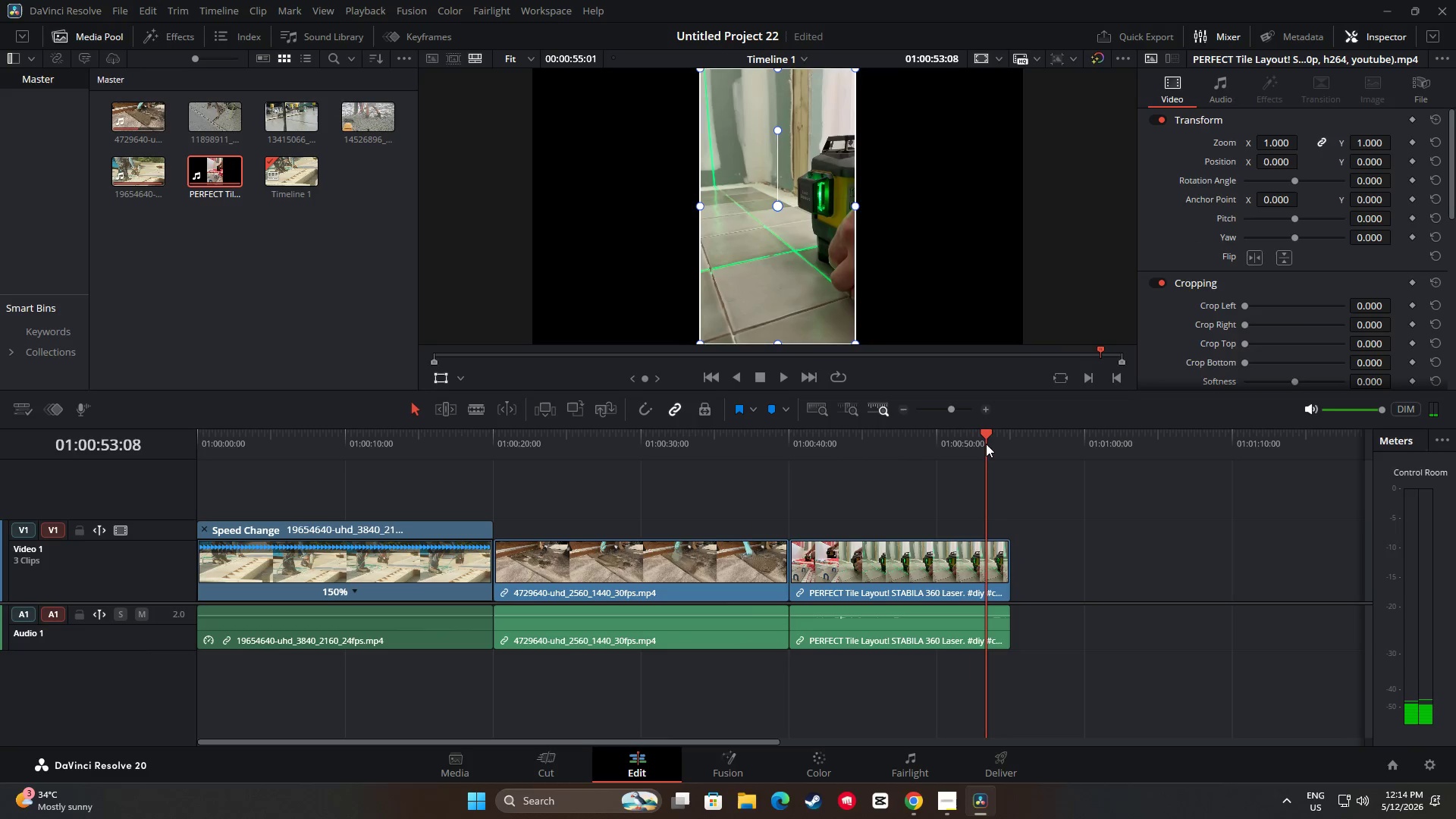 
key(Space)
 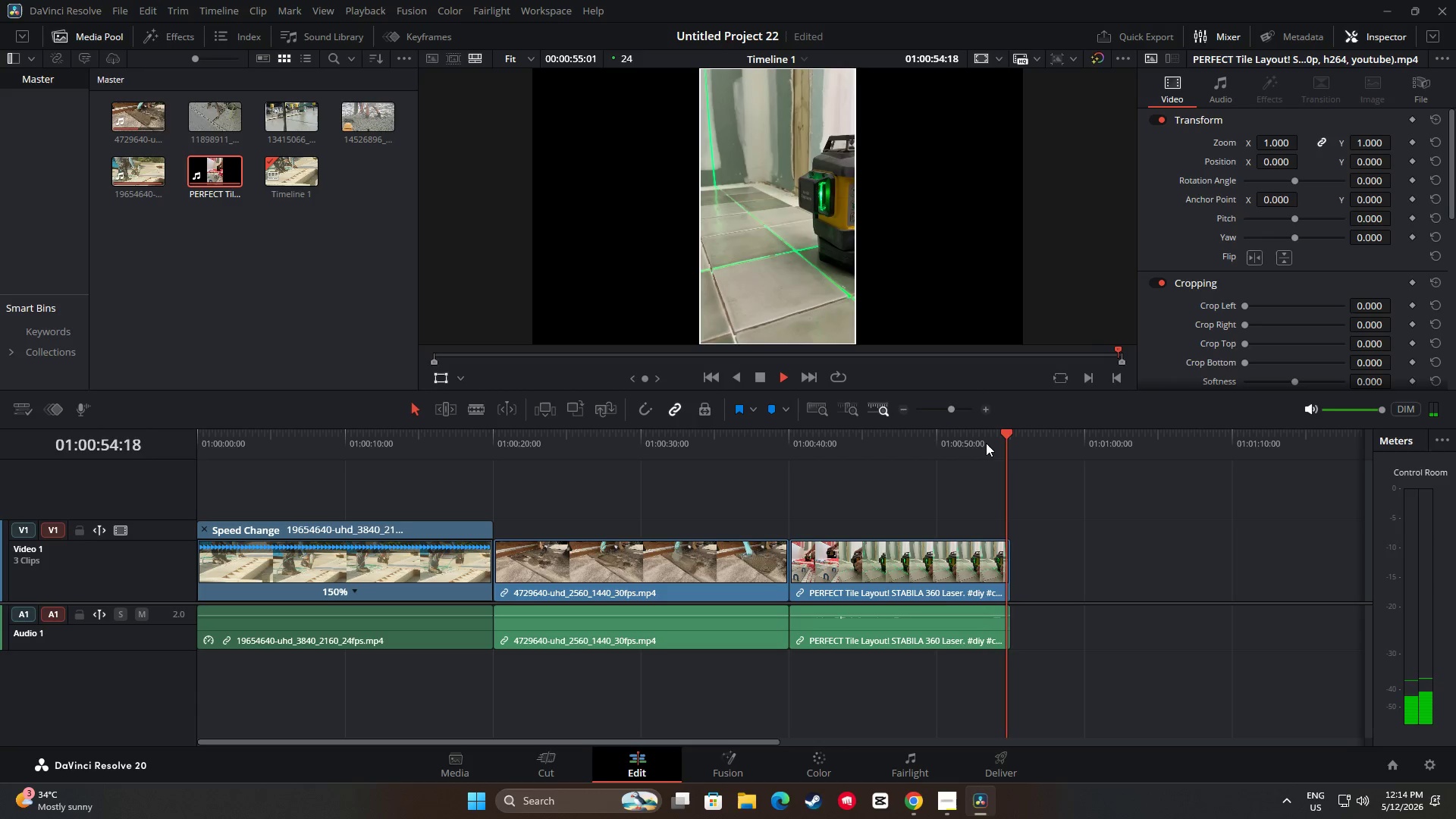 
key(Space)
 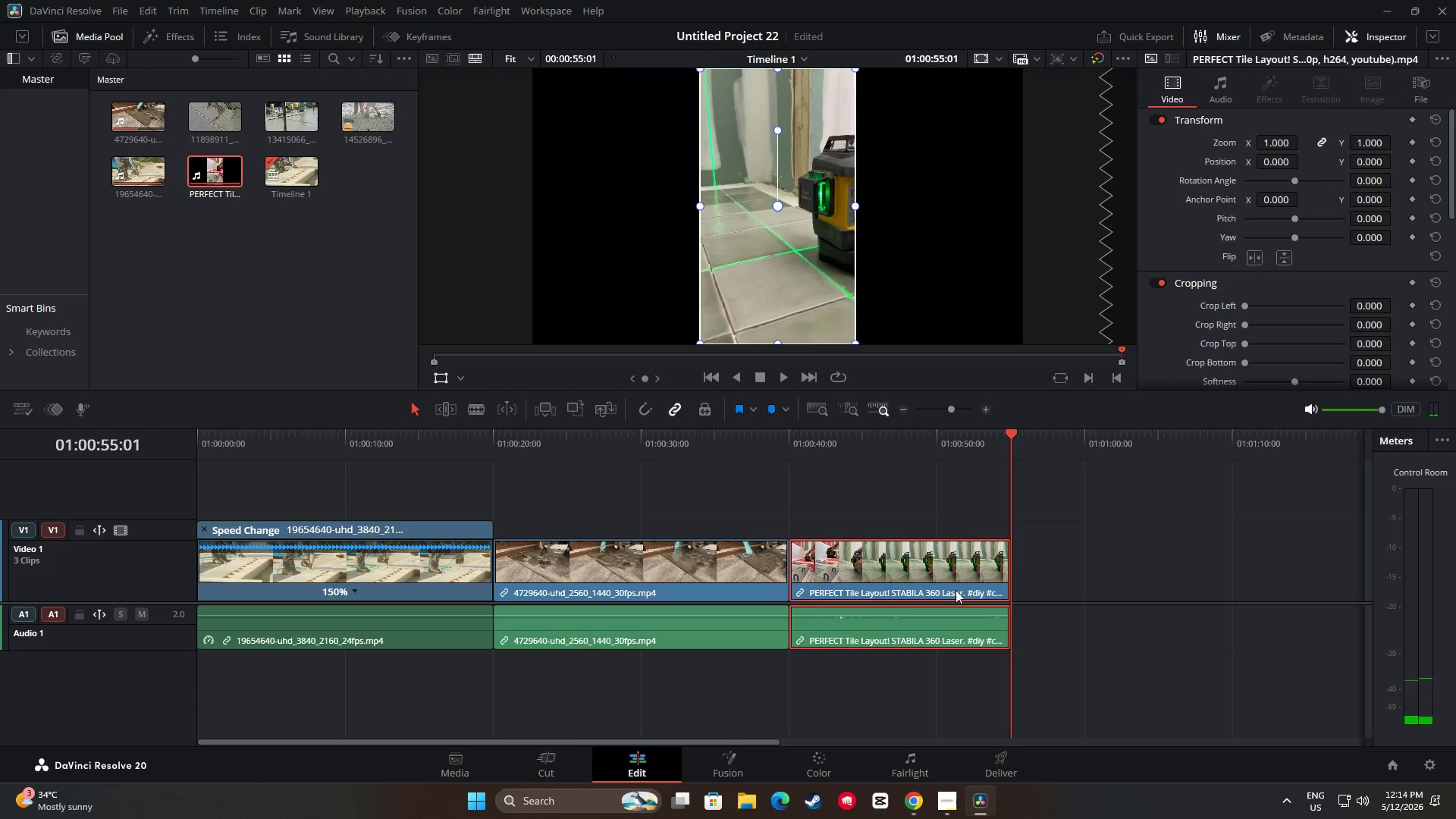 
key(Control+R)
 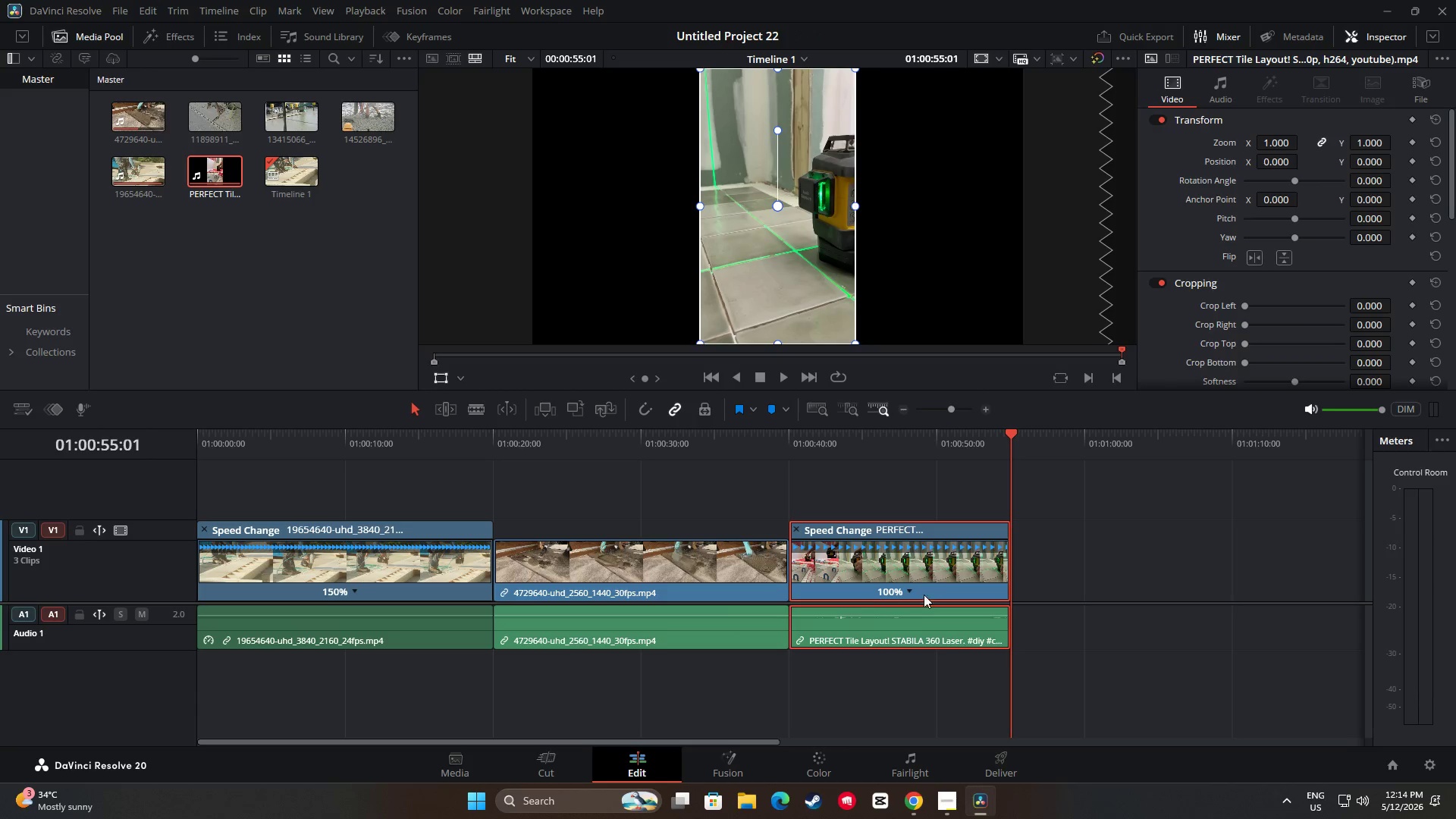 
left_click([910, 597])
 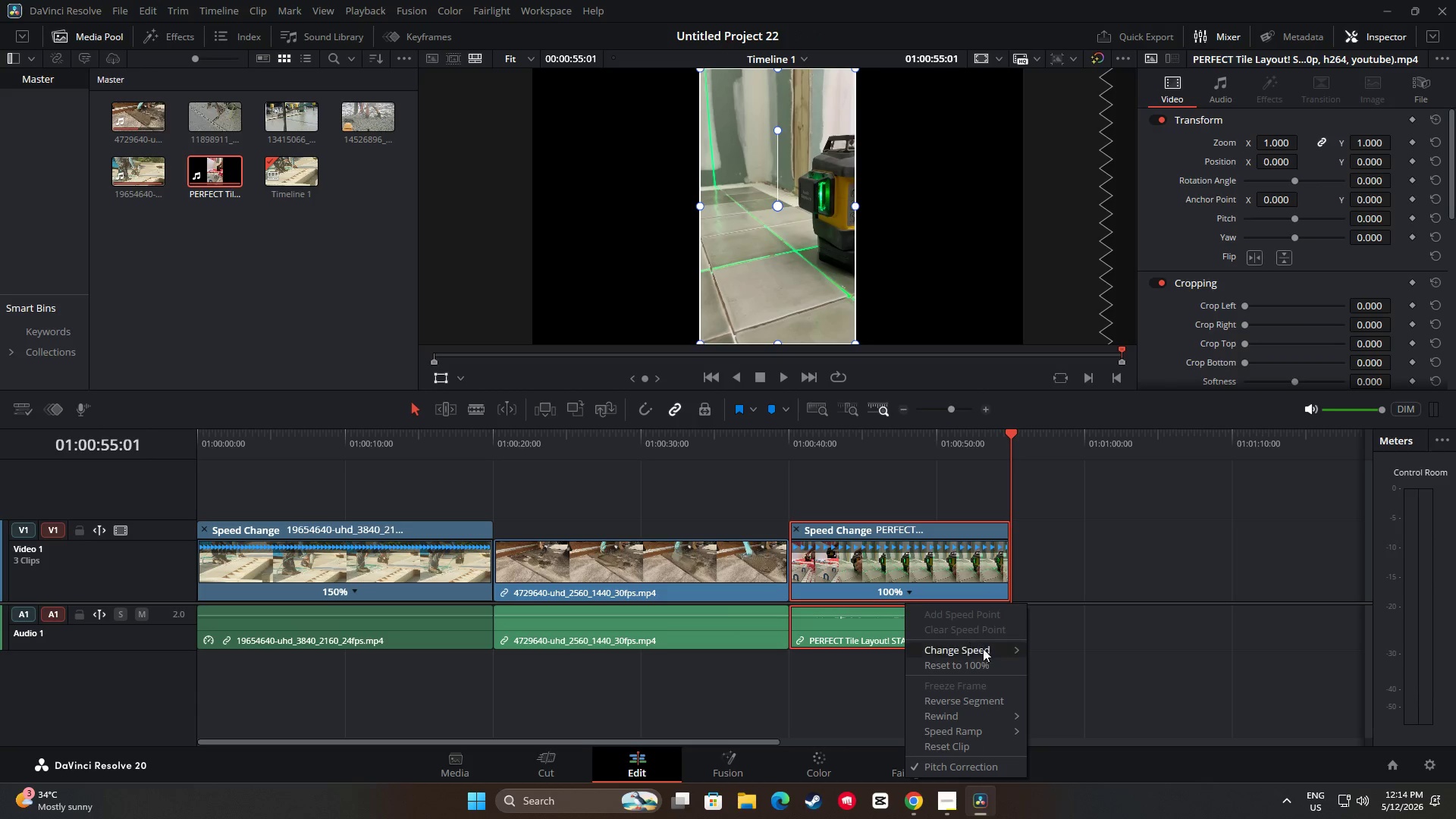 
left_click([994, 648])
 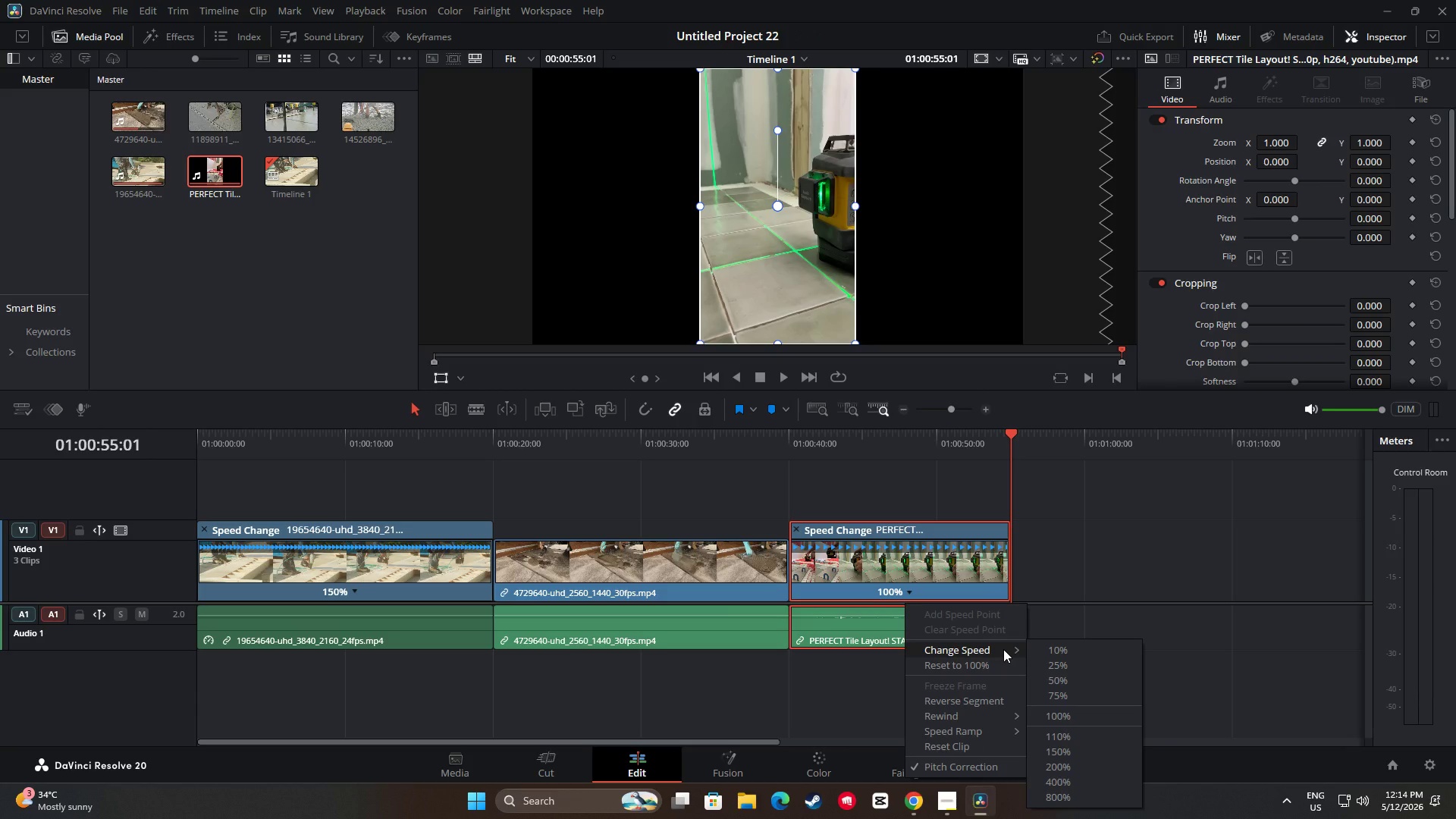 
mouse_move([992, 735])
 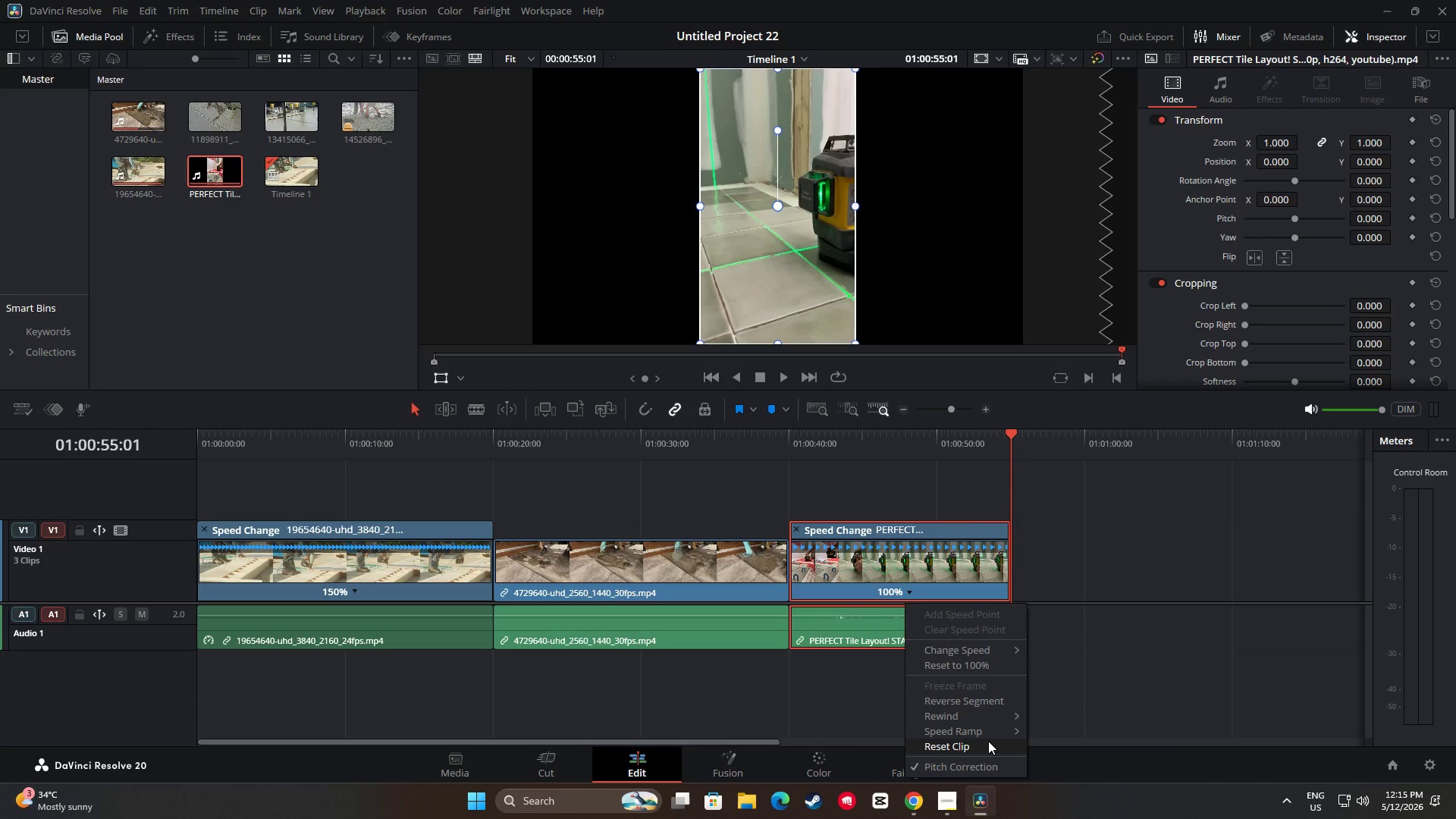 
mouse_move([994, 719])
 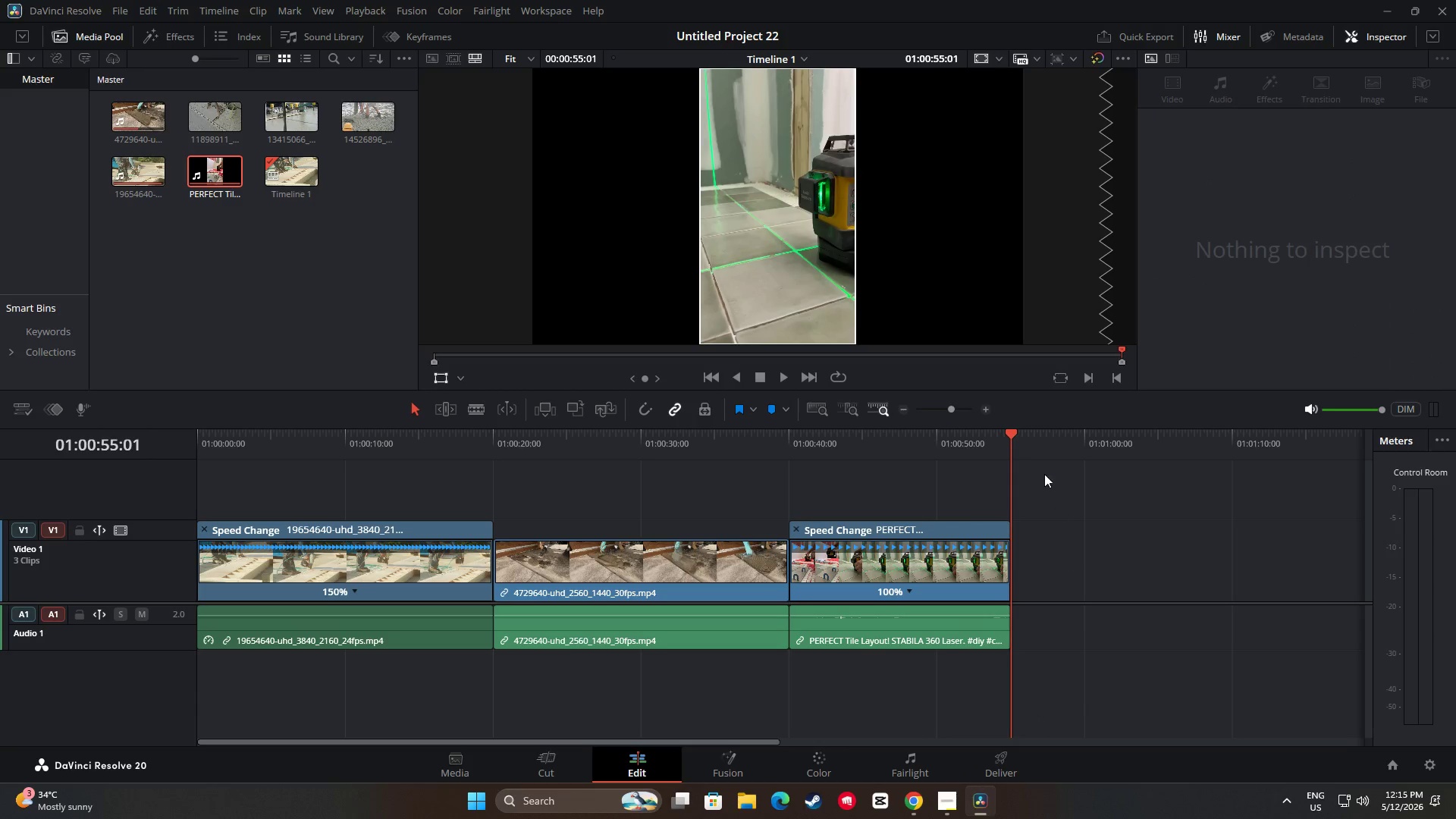 
left_click_drag(start_coordinate=[1018, 441], to_coordinate=[956, 439])
 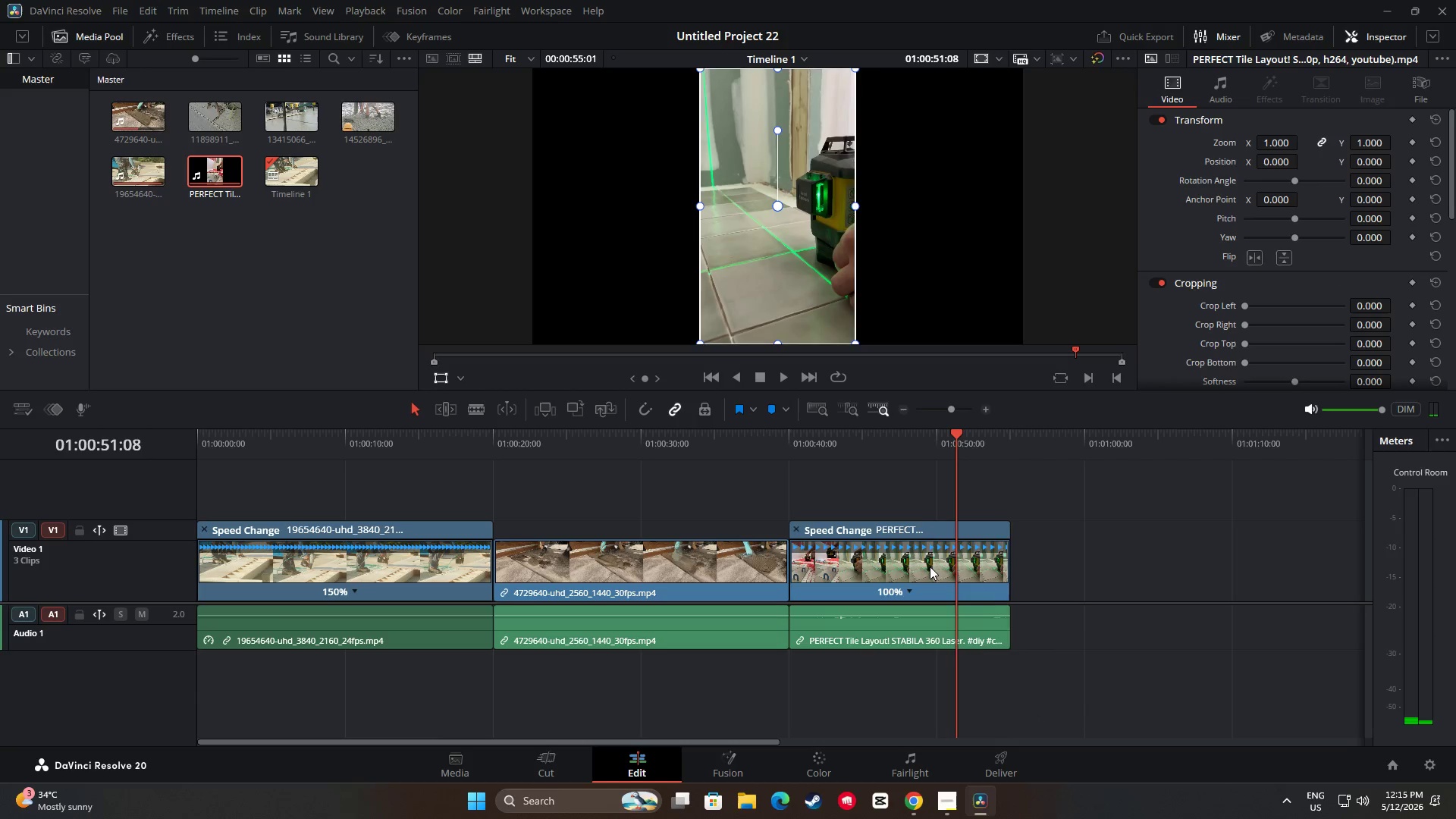 
left_click([930, 570])
 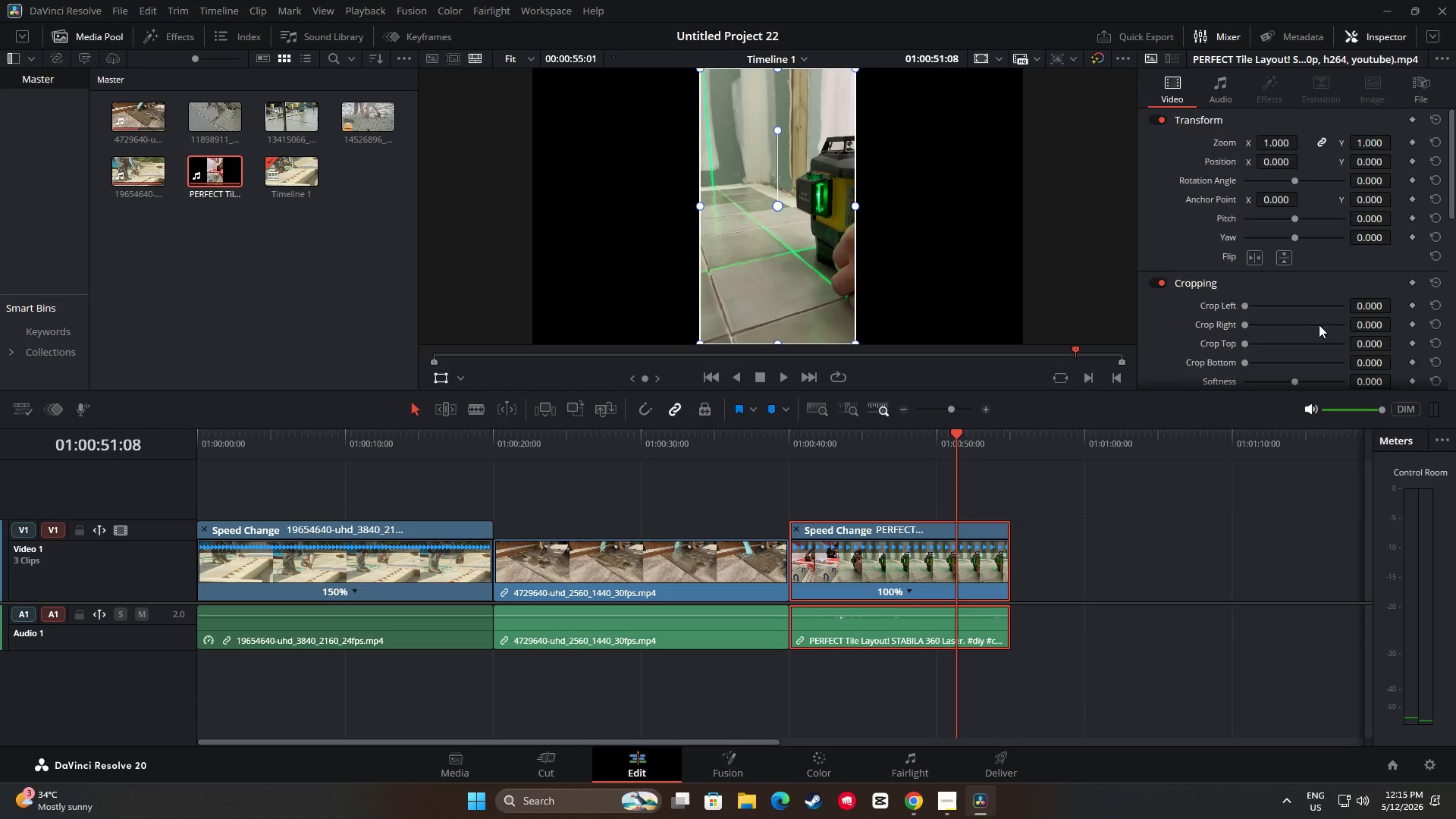 
left_click([1268, 311])
 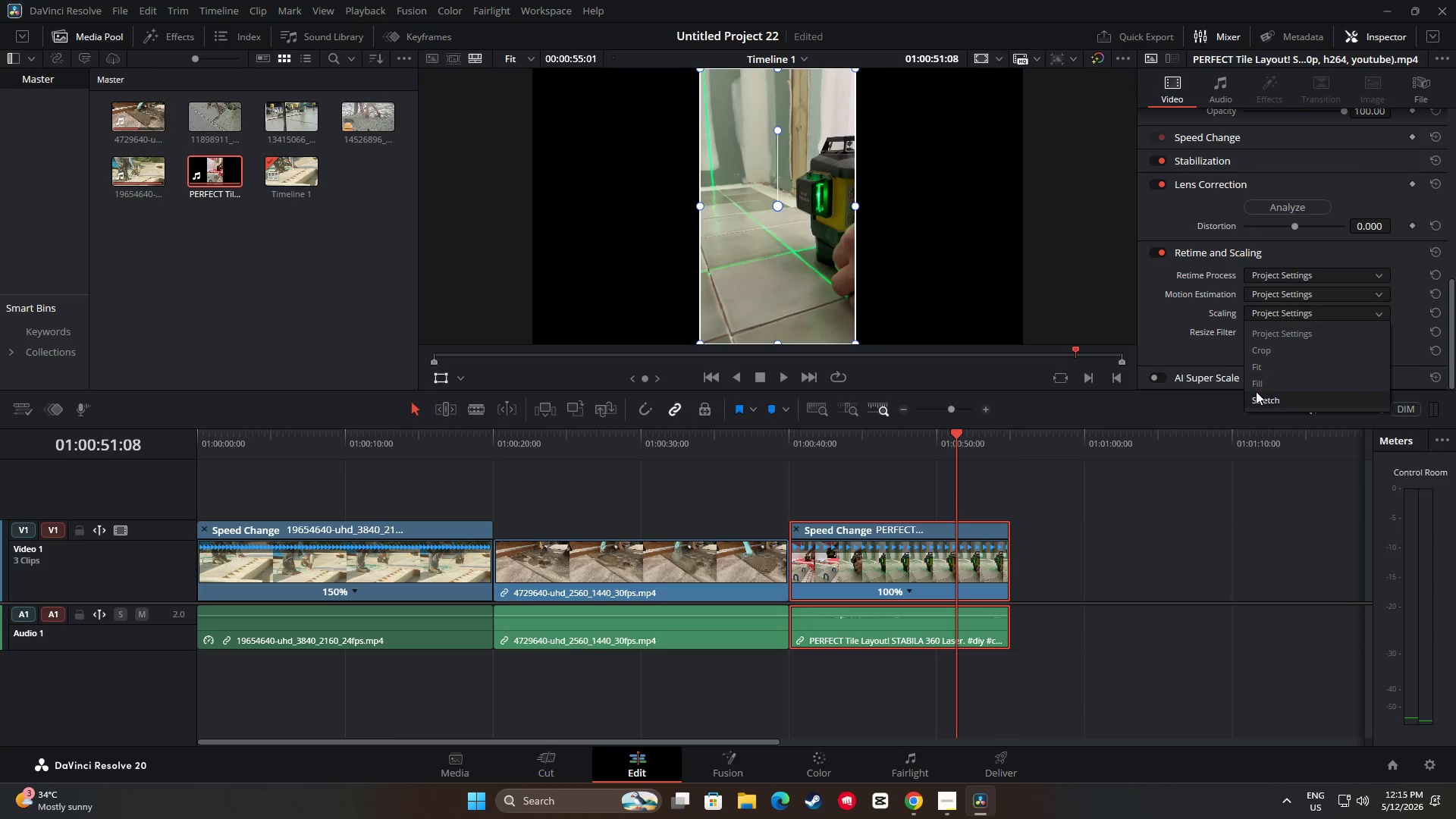 
scroll: coordinate [1228, 352], scroll_direction: down, amount: 15.0
 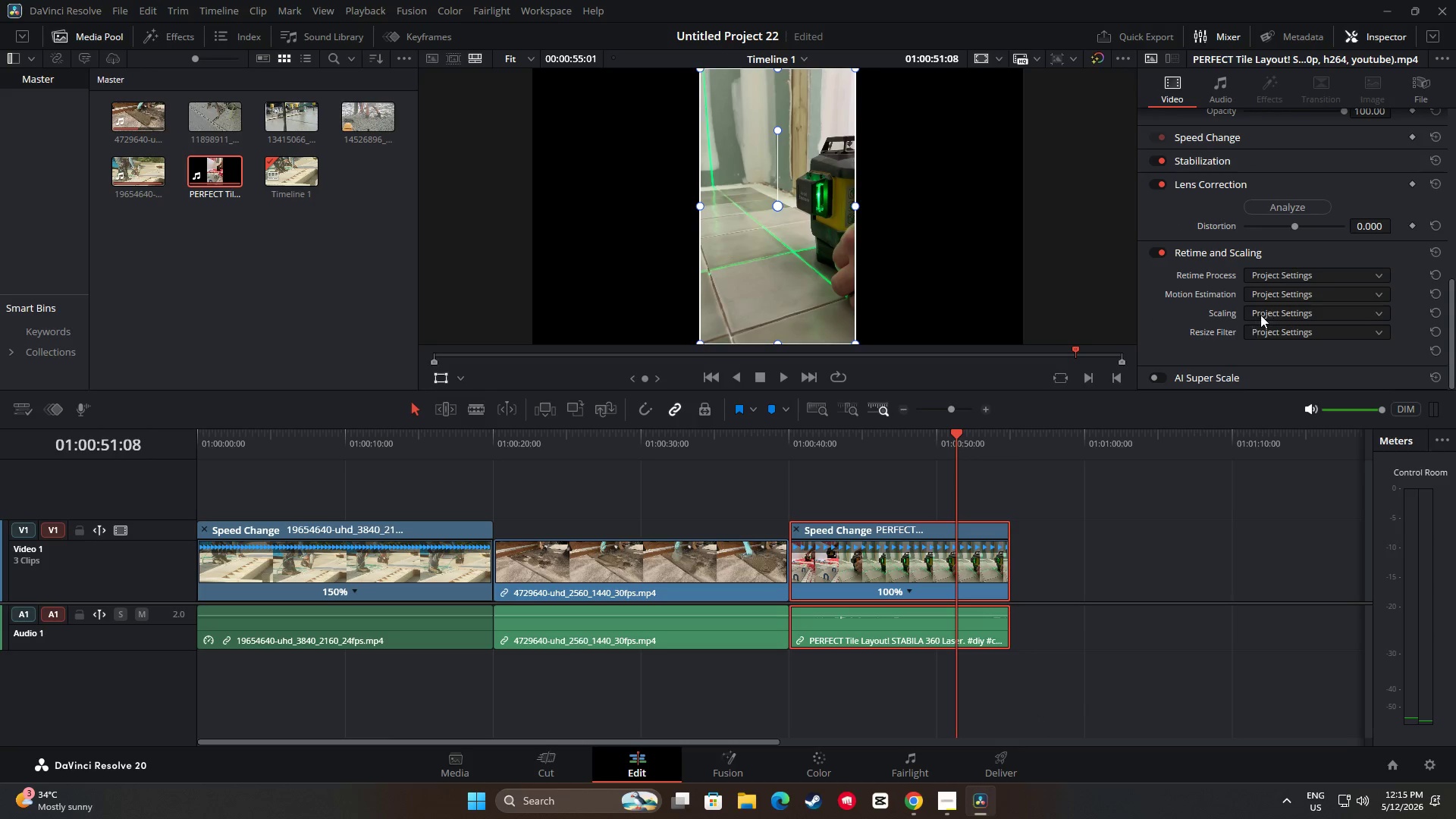 
left_click_drag(start_coordinate=[1256, 391], to_coordinate=[1259, 383])
 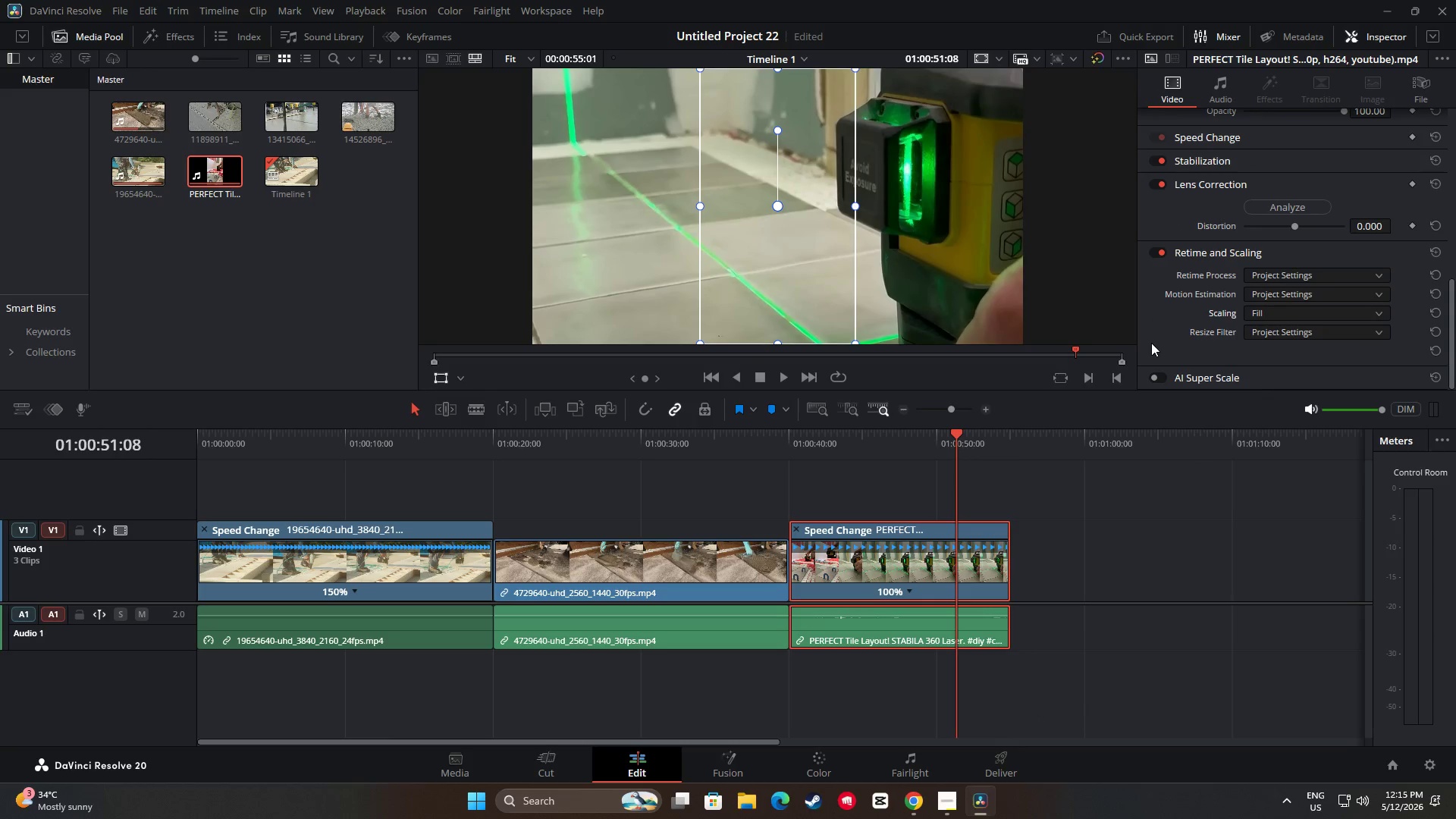 
scroll: coordinate [1409, 190], scroll_direction: up, amount: 13.0
 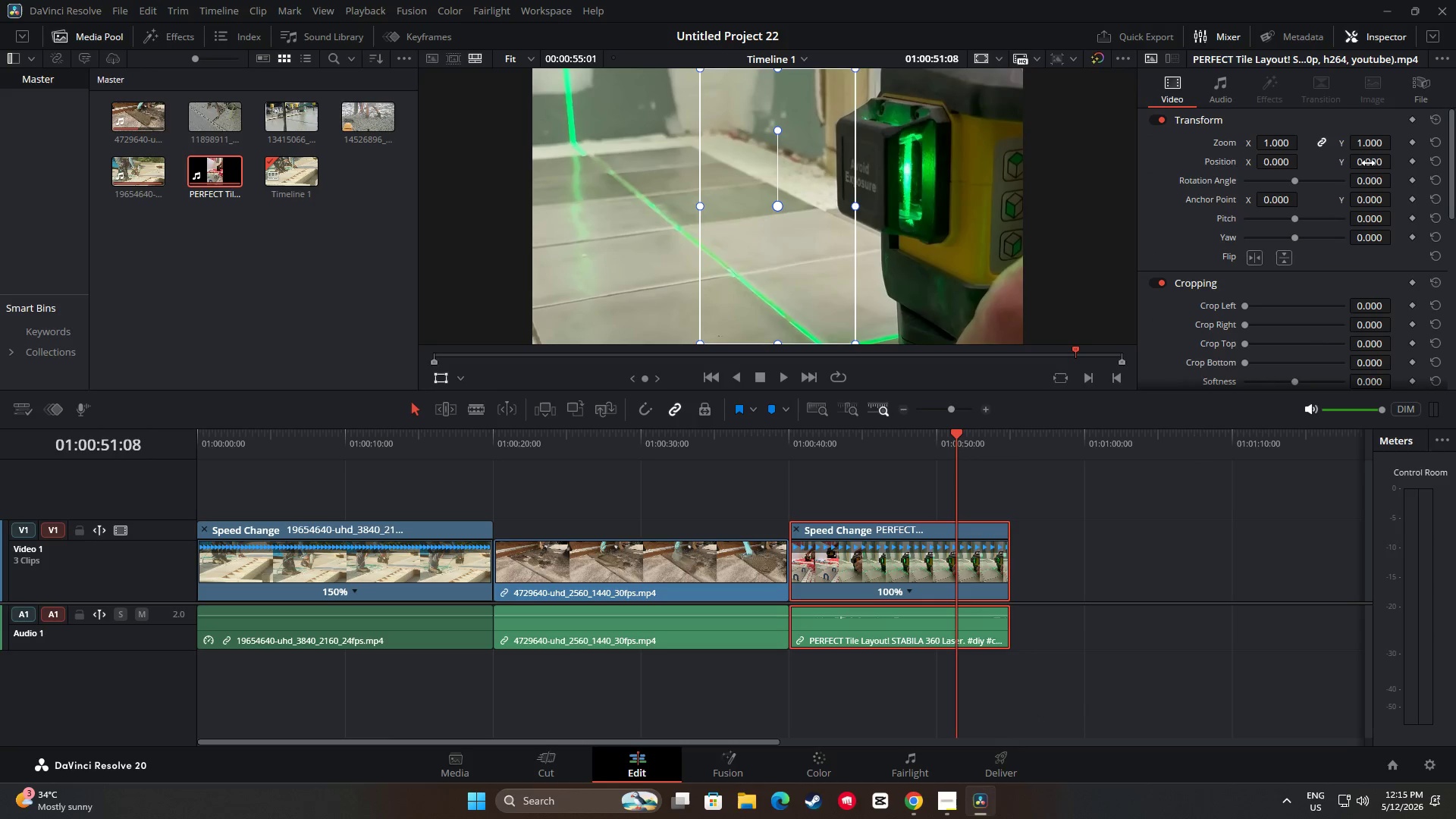 
left_click_drag(start_coordinate=[1370, 163], to_coordinate=[1305, 195])
 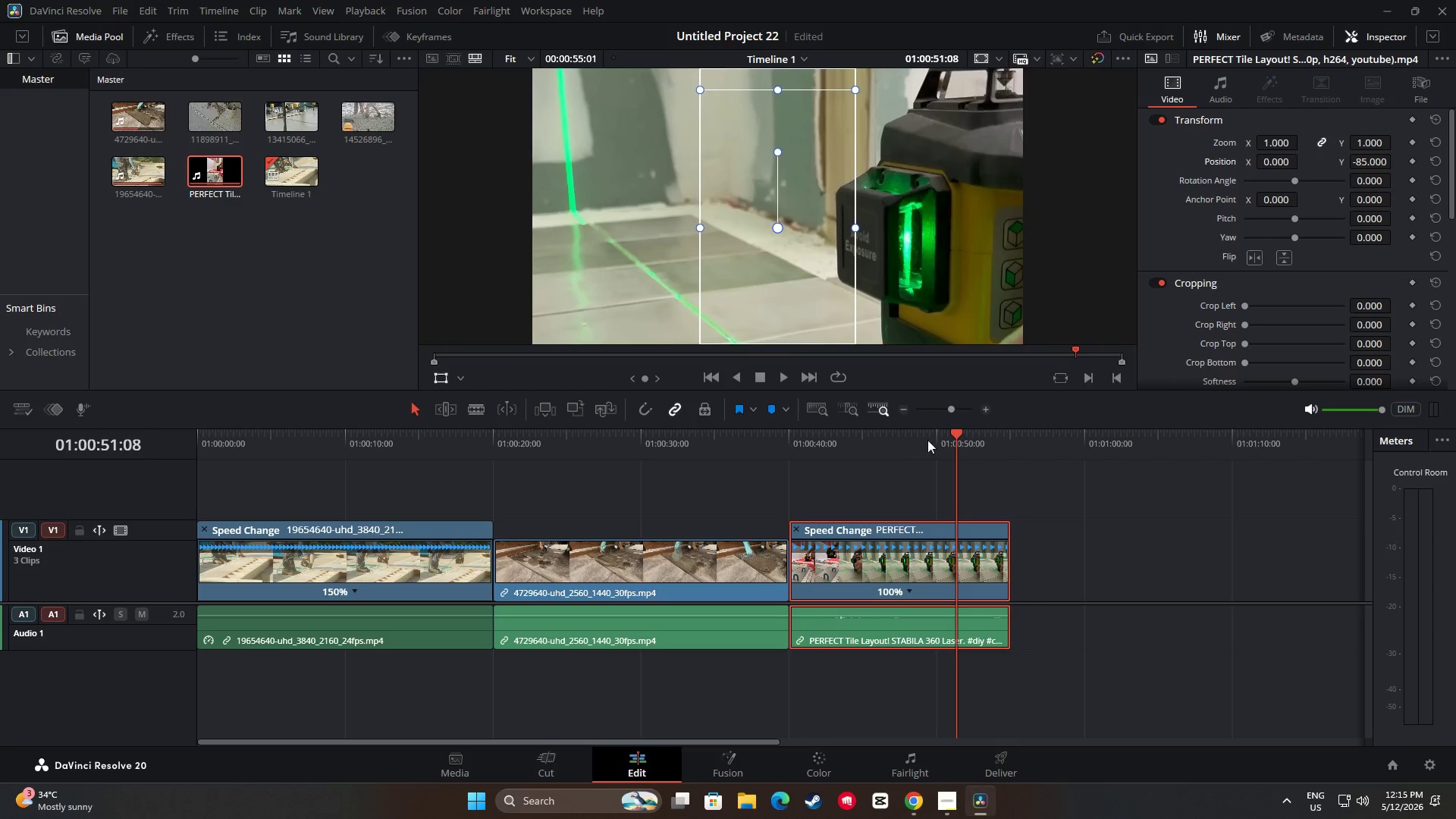 
left_click_drag(start_coordinate=[949, 435], to_coordinate=[774, 456])
 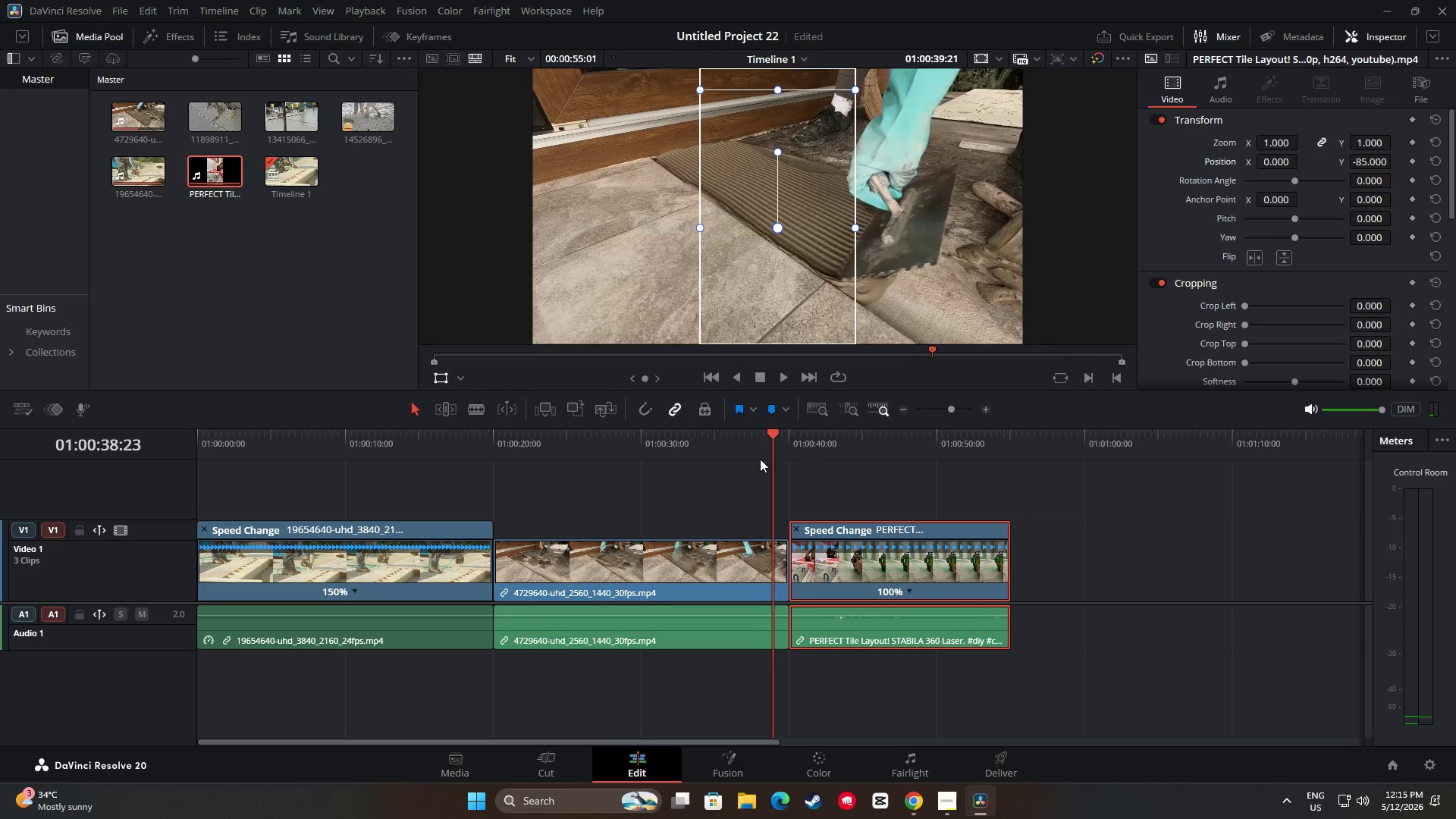 
key(Space)
 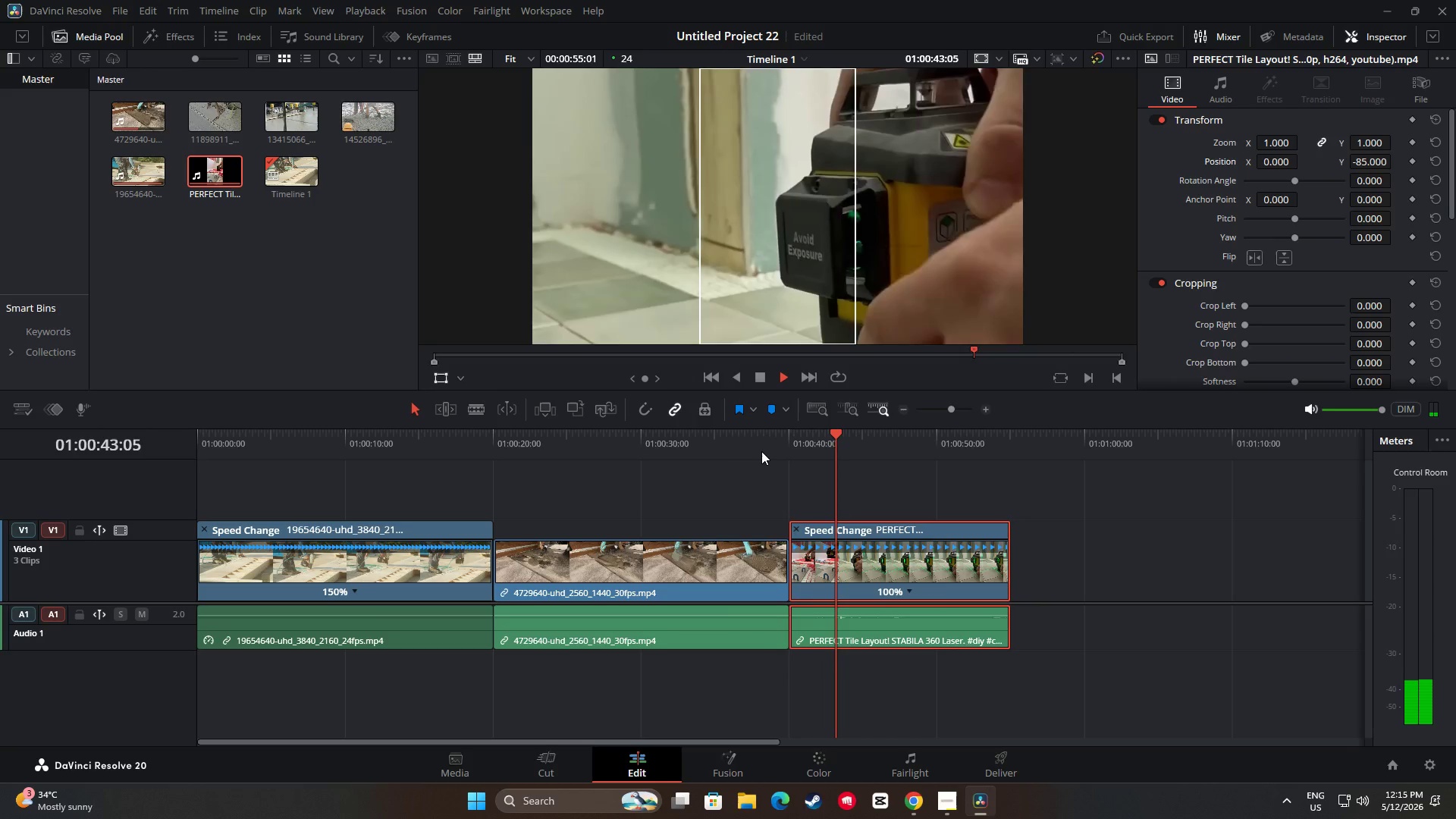 
wait(9.33)
 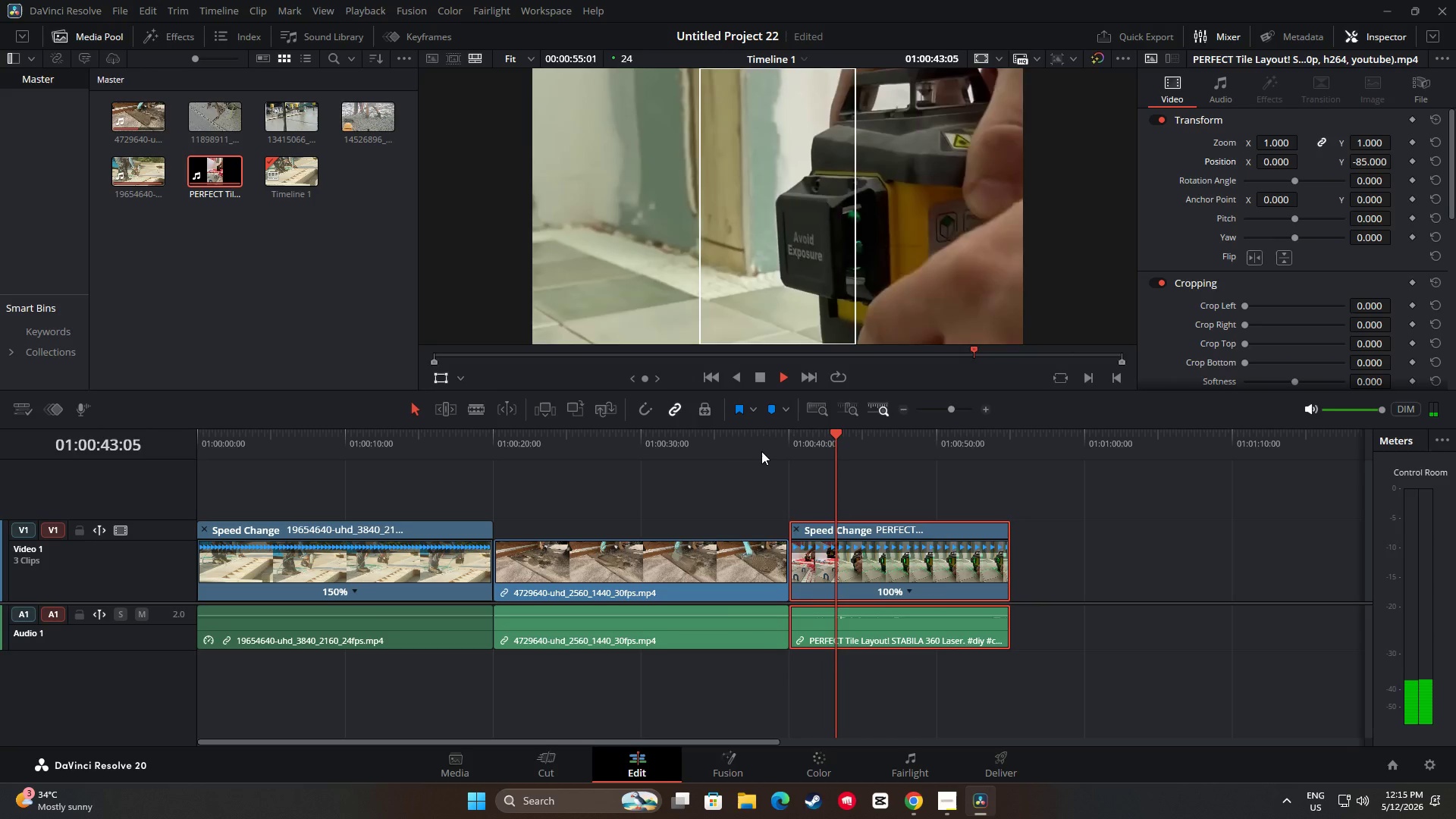 
key(Space)
 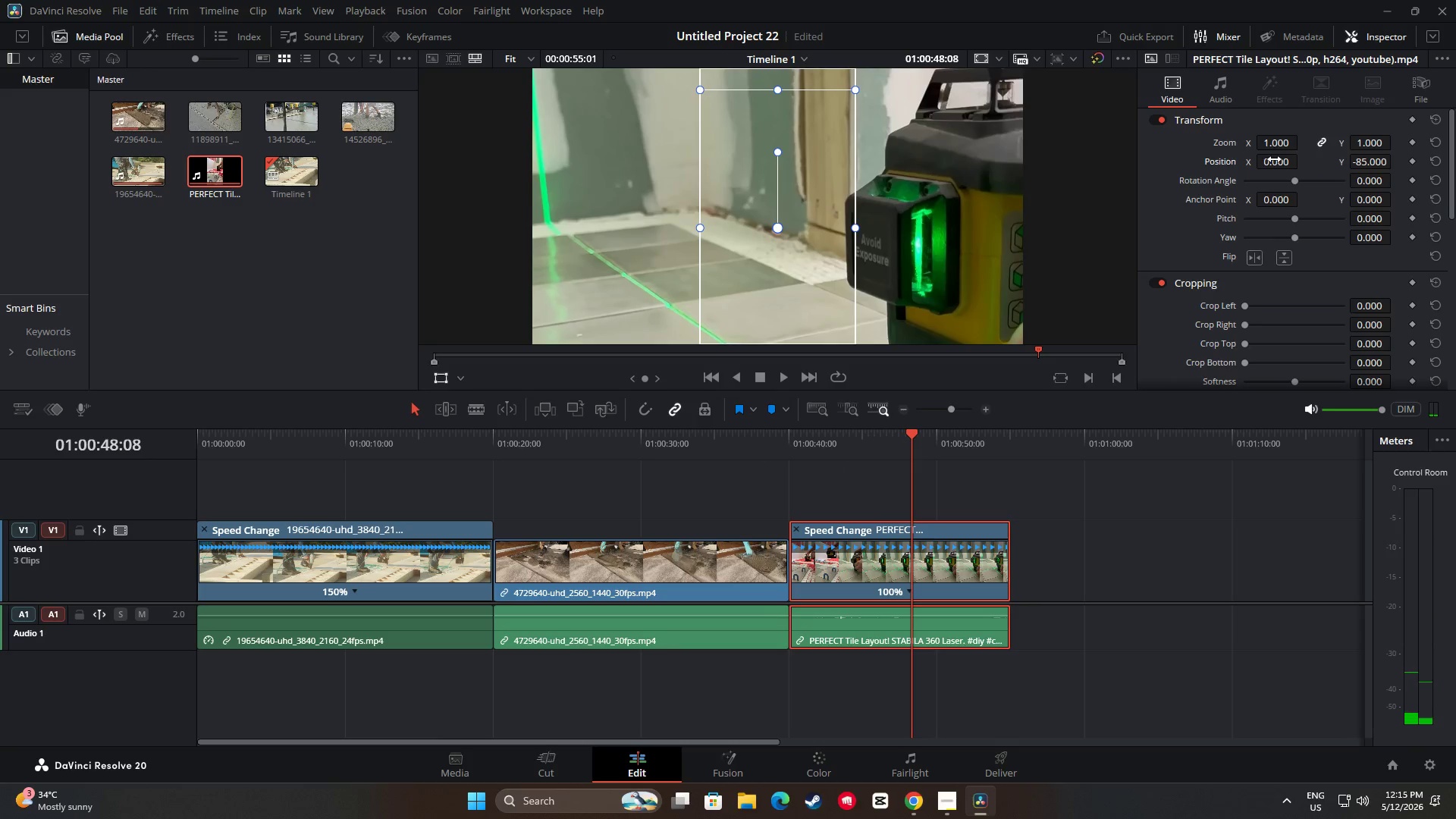 
left_click_drag(start_coordinate=[1276, 163], to_coordinate=[1298, 168])
 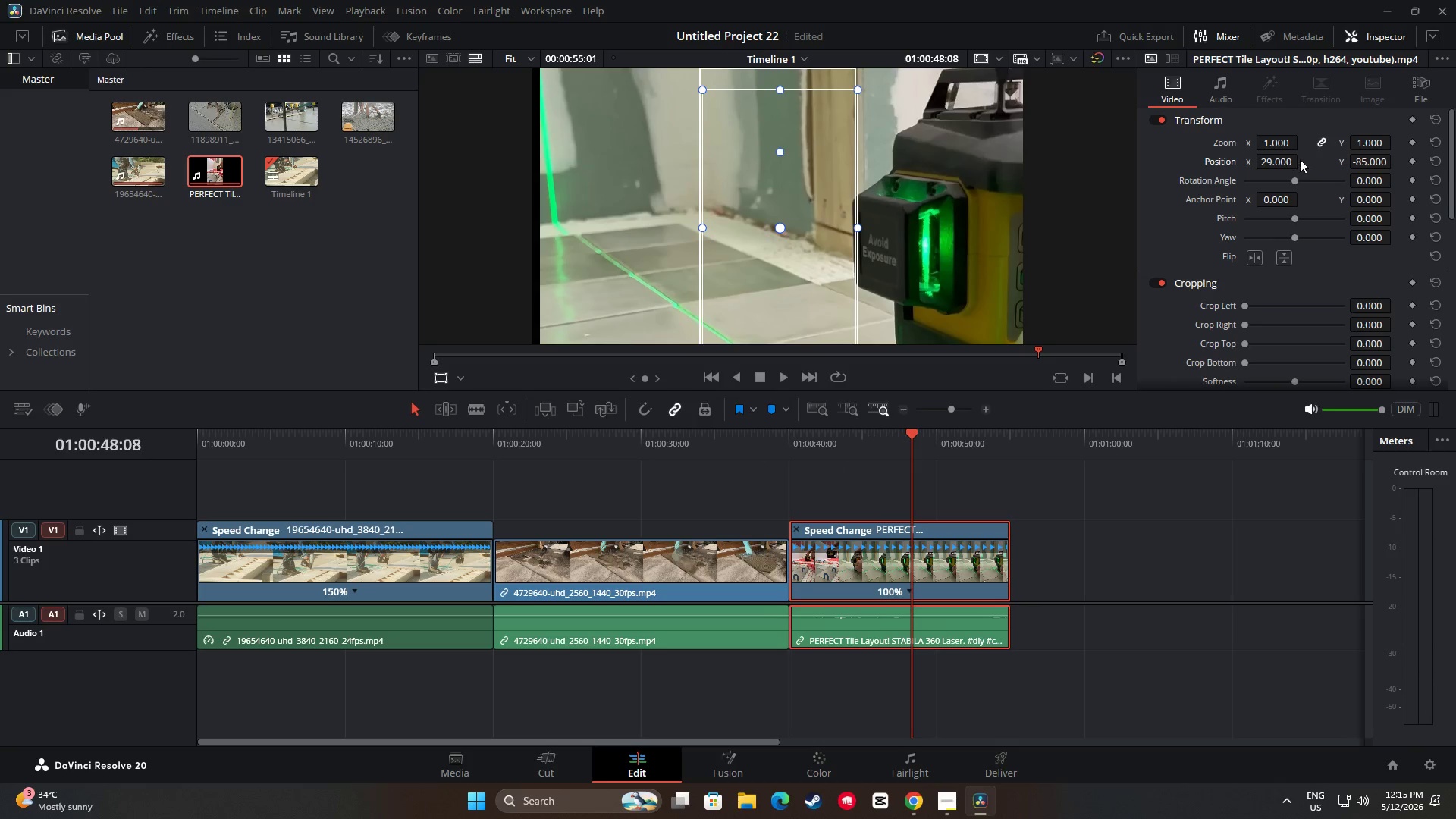 
left_click_drag(start_coordinate=[1283, 165], to_coordinate=[1276, 165])
 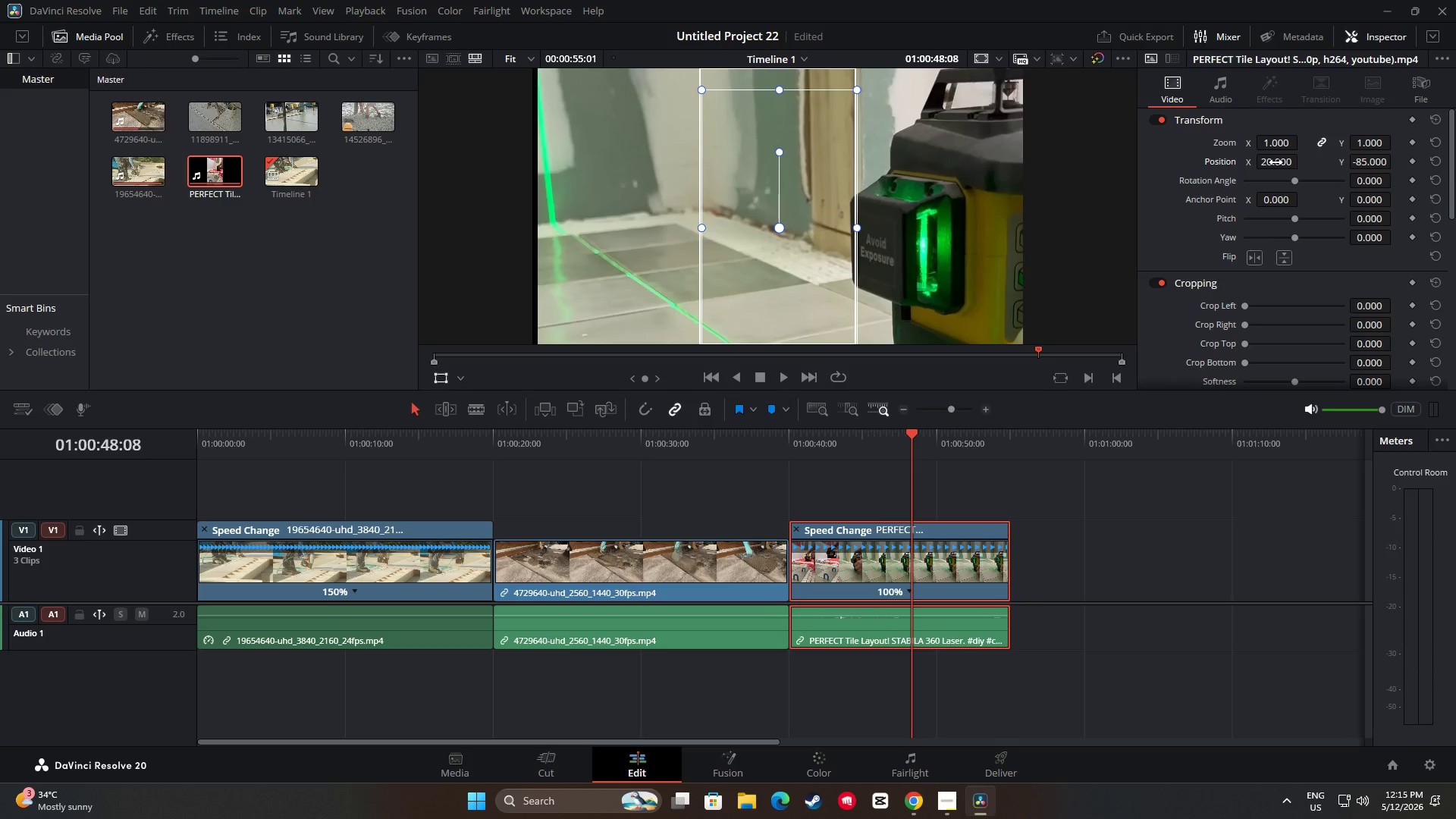 
double_click([1276, 162])
 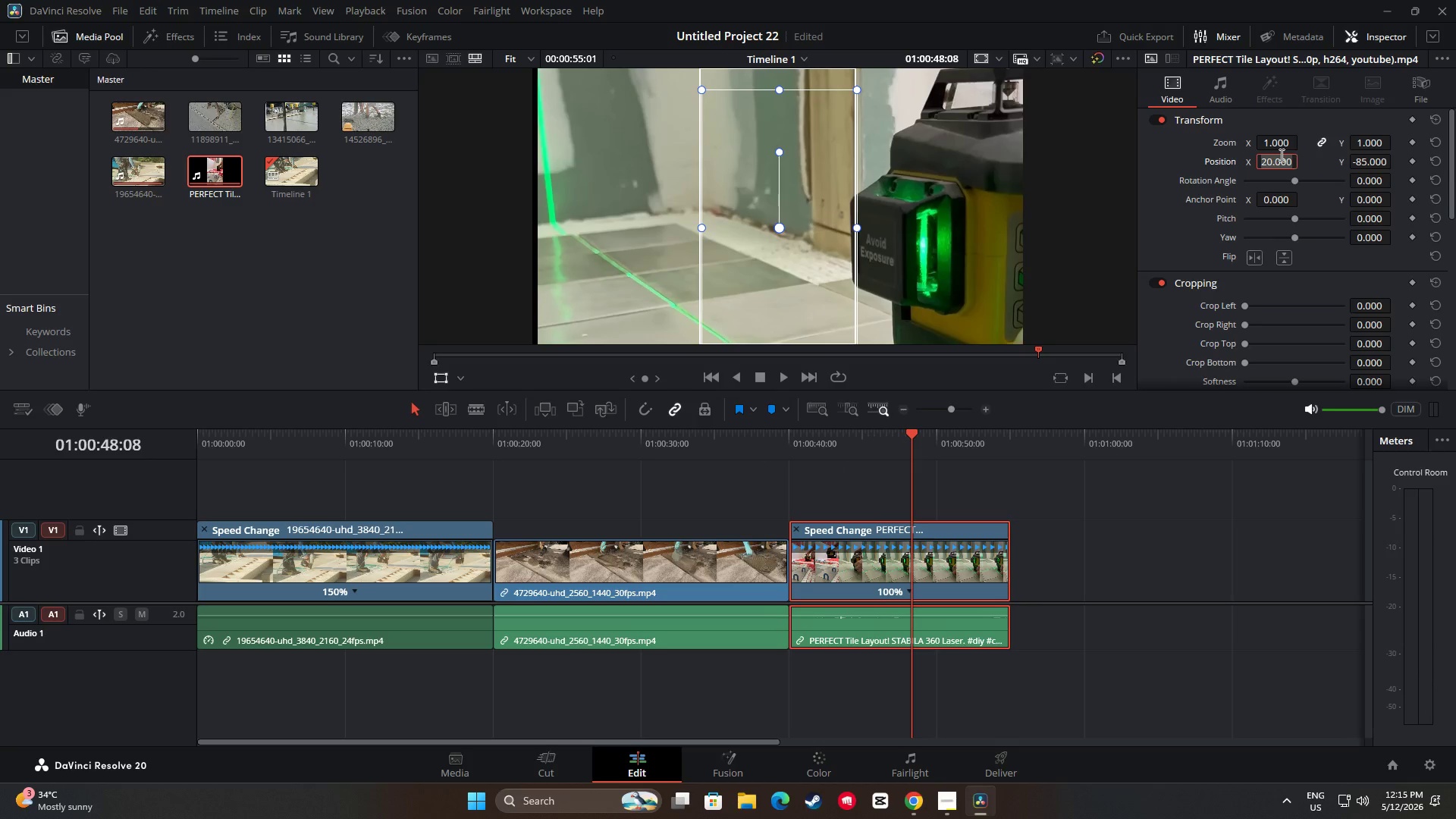 
key(Numpad0)
 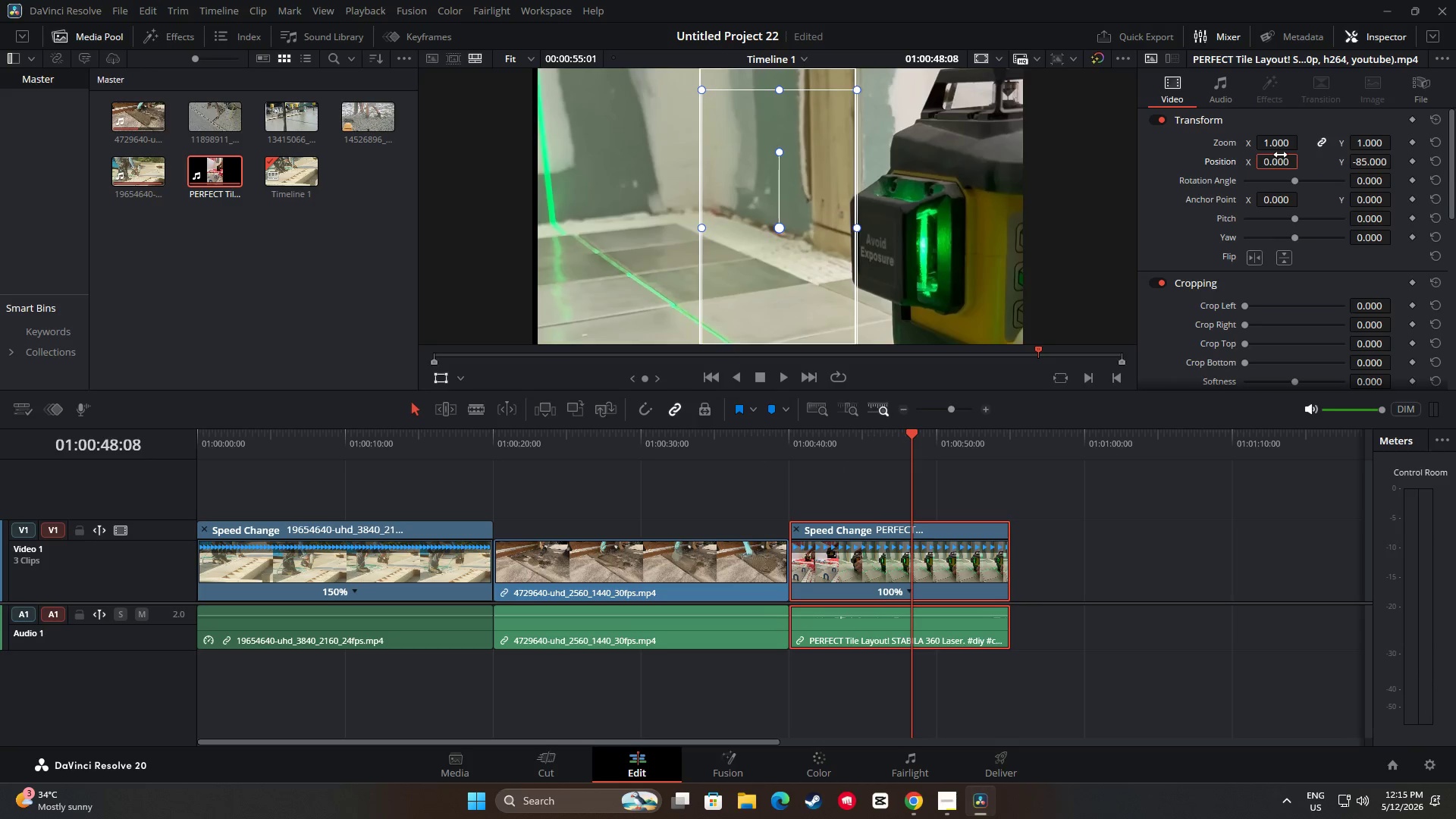 
key(NumpadEnter)
 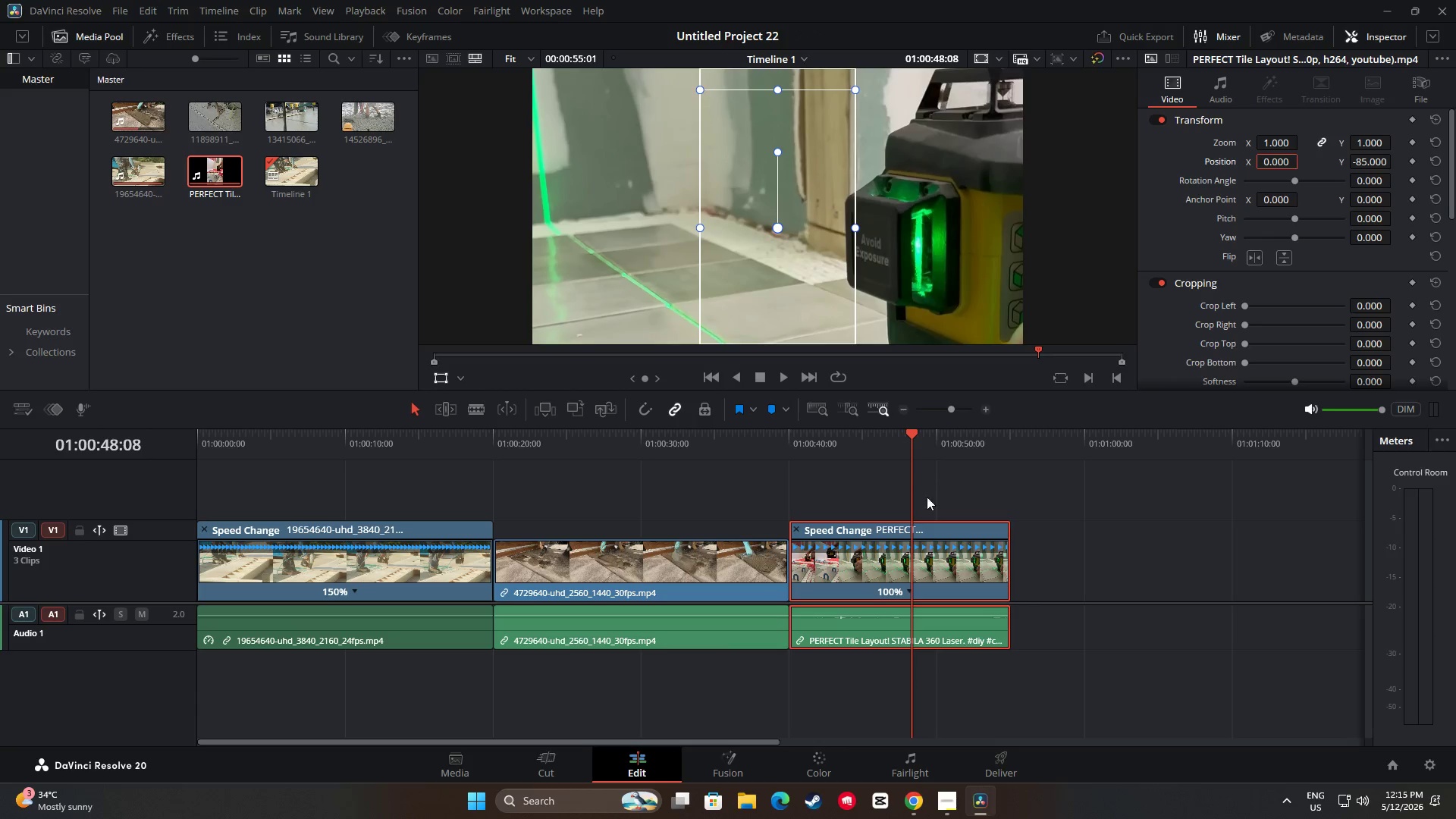 
left_click_drag(start_coordinate=[908, 434], to_coordinate=[770, 444])
 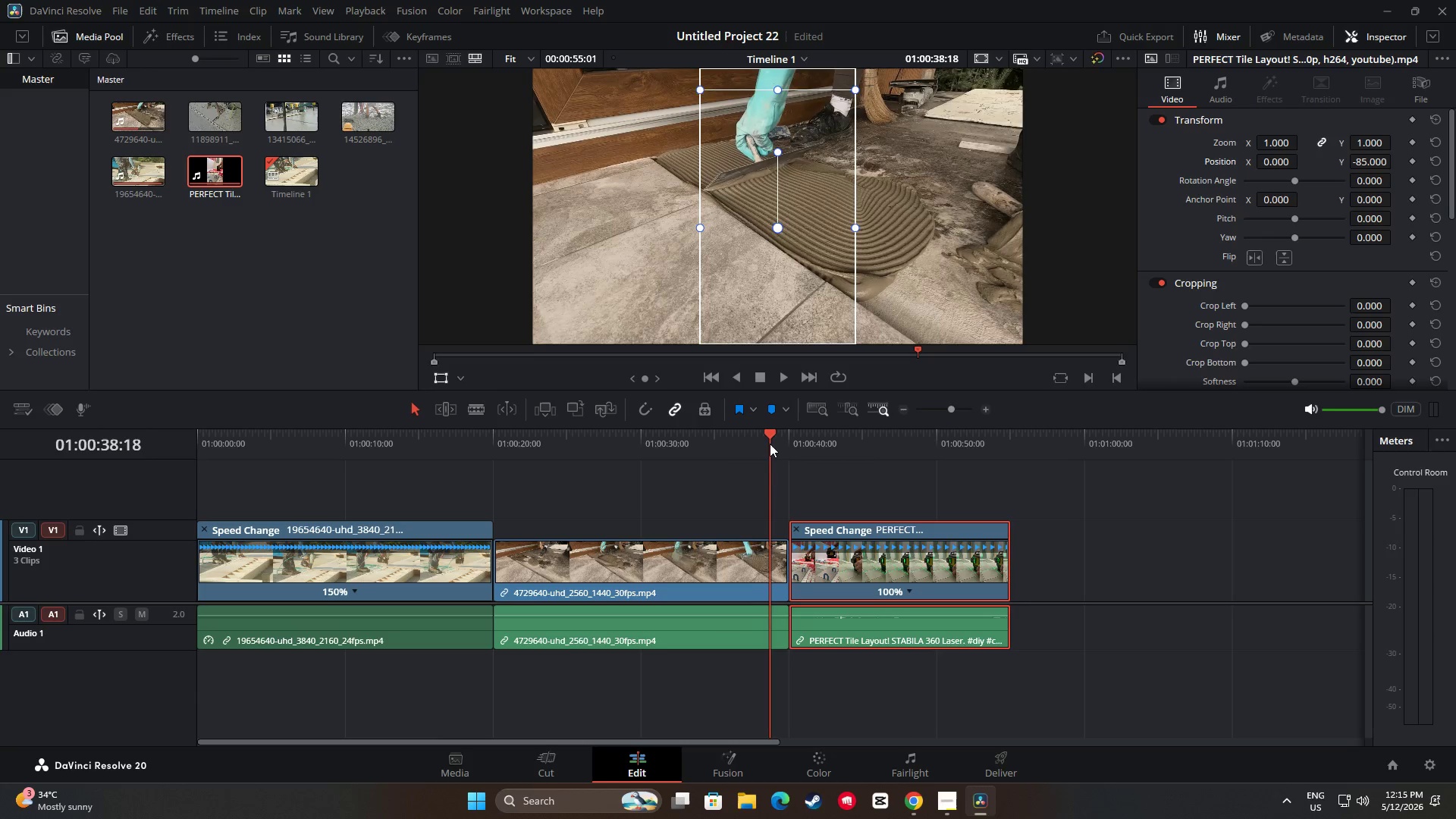 
key(Space)
 